 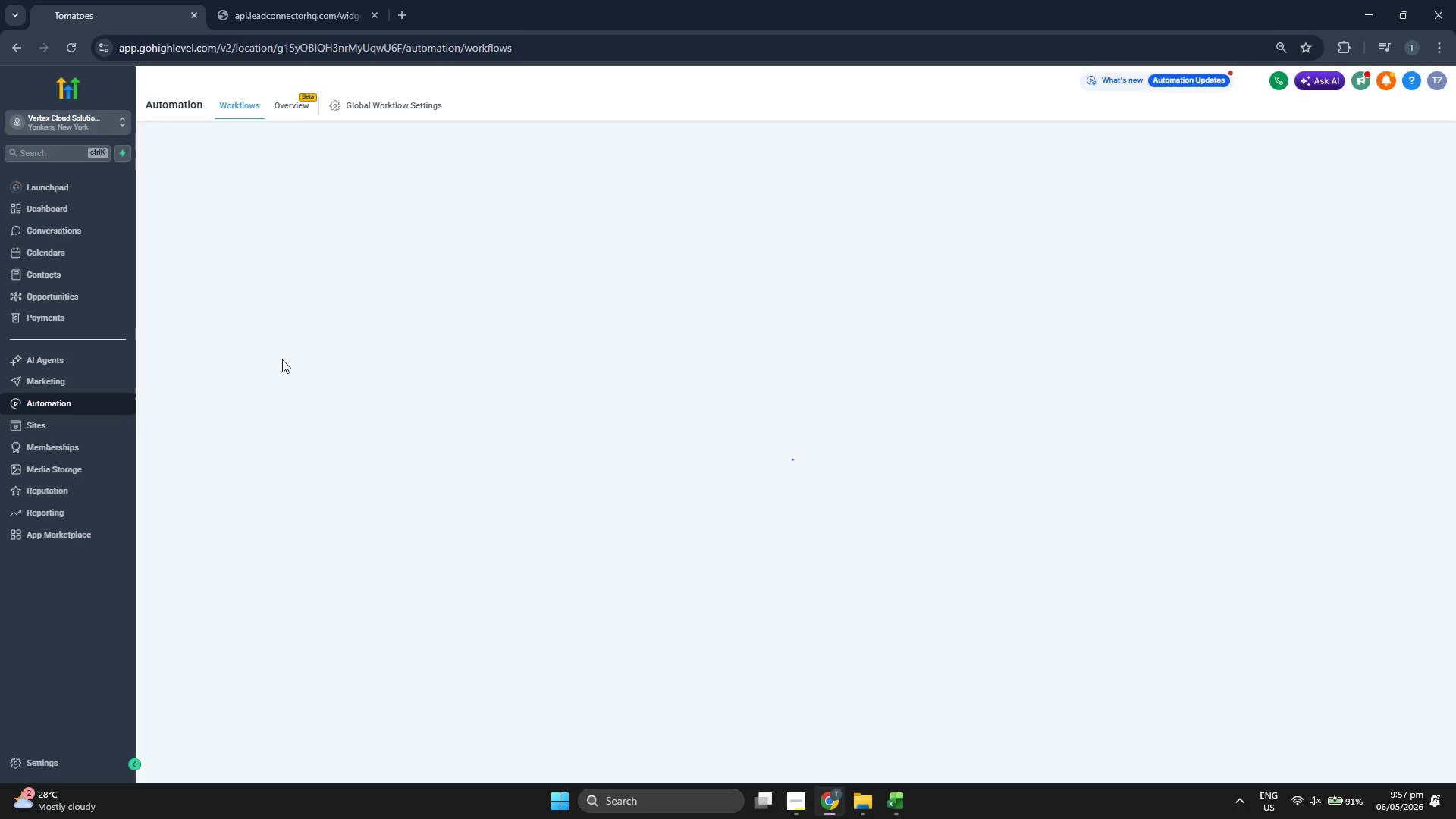 
left_click([918, 491])
 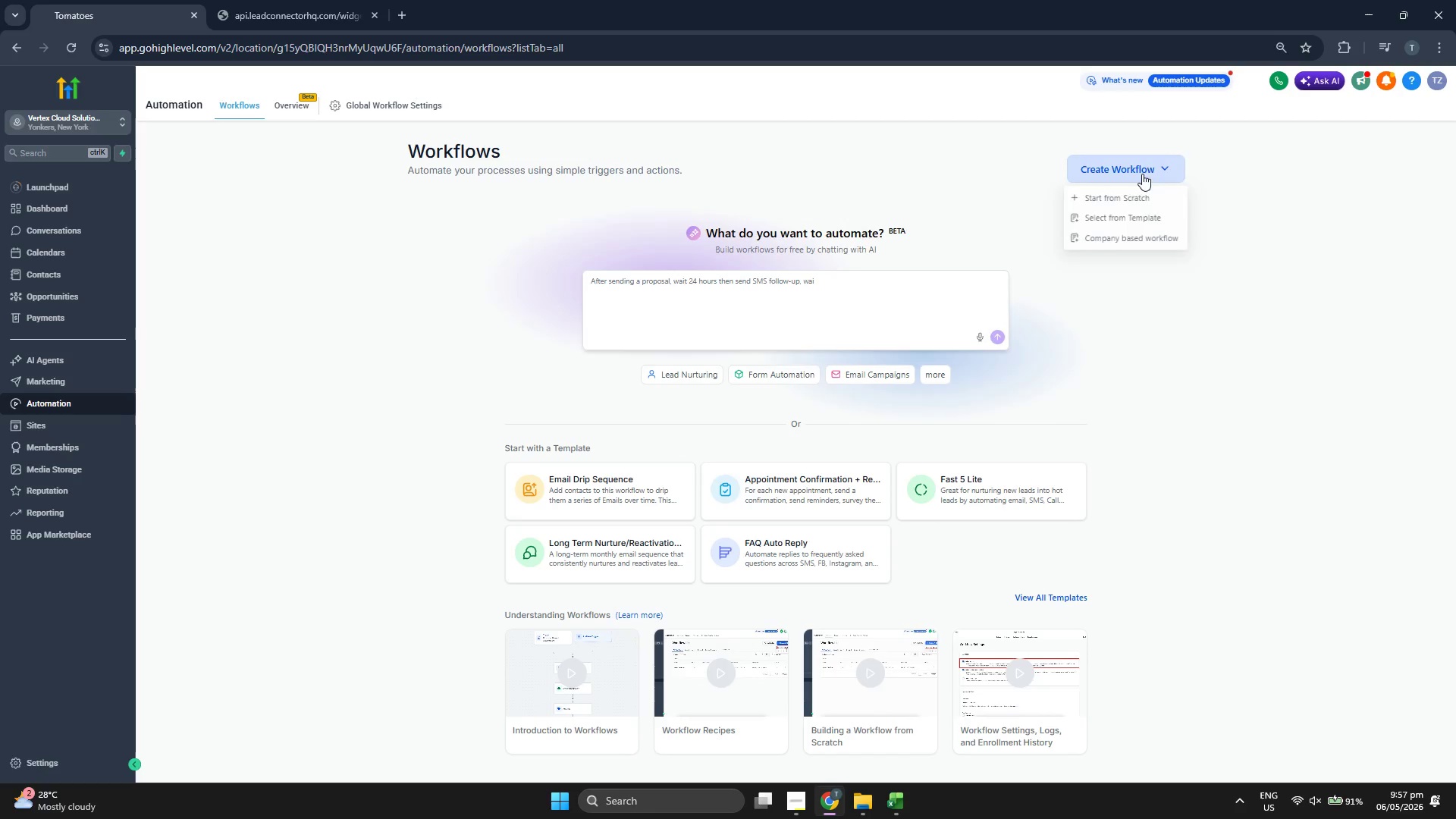 
left_click([1117, 196])
 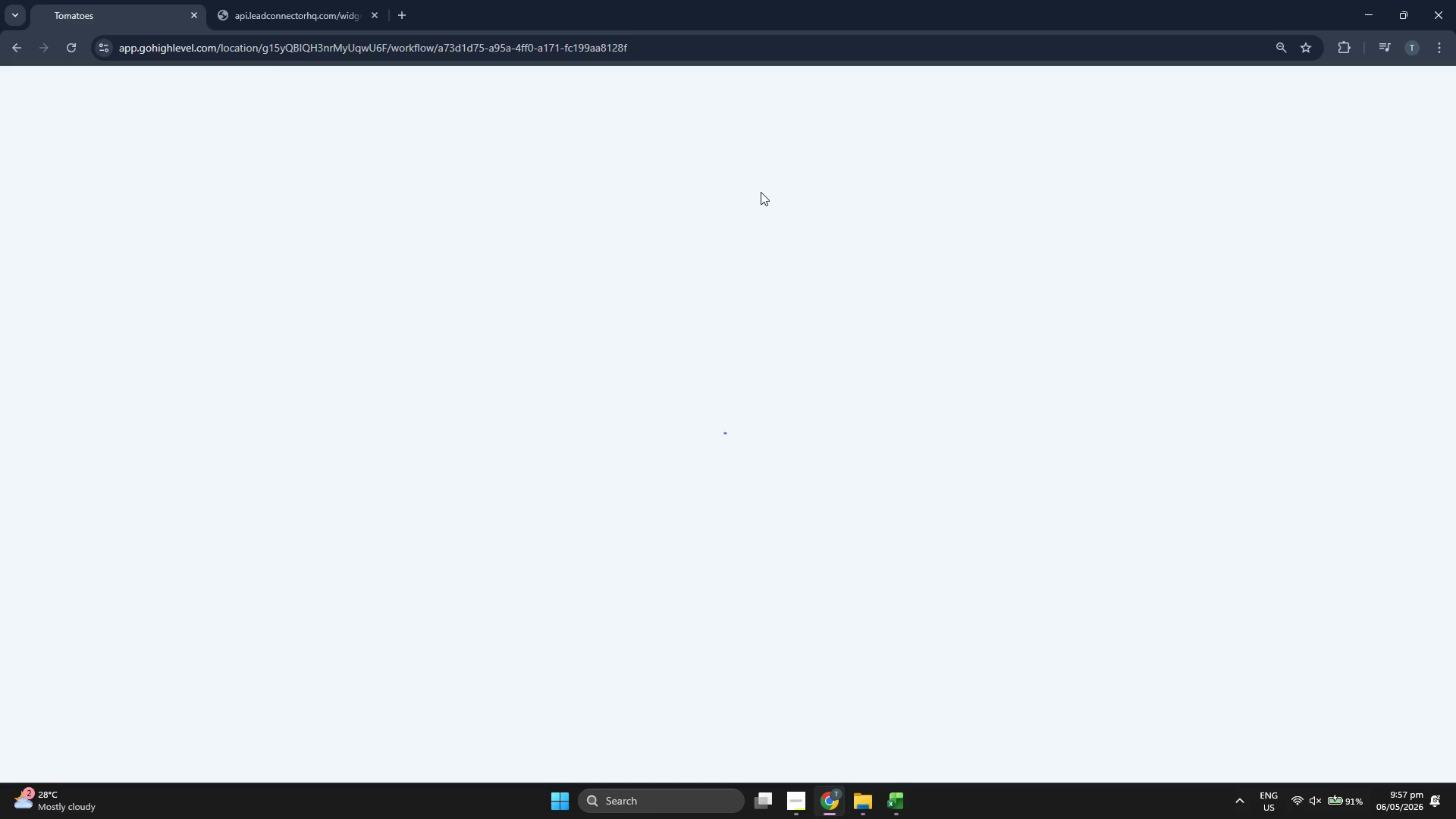 
wait(9.28)
 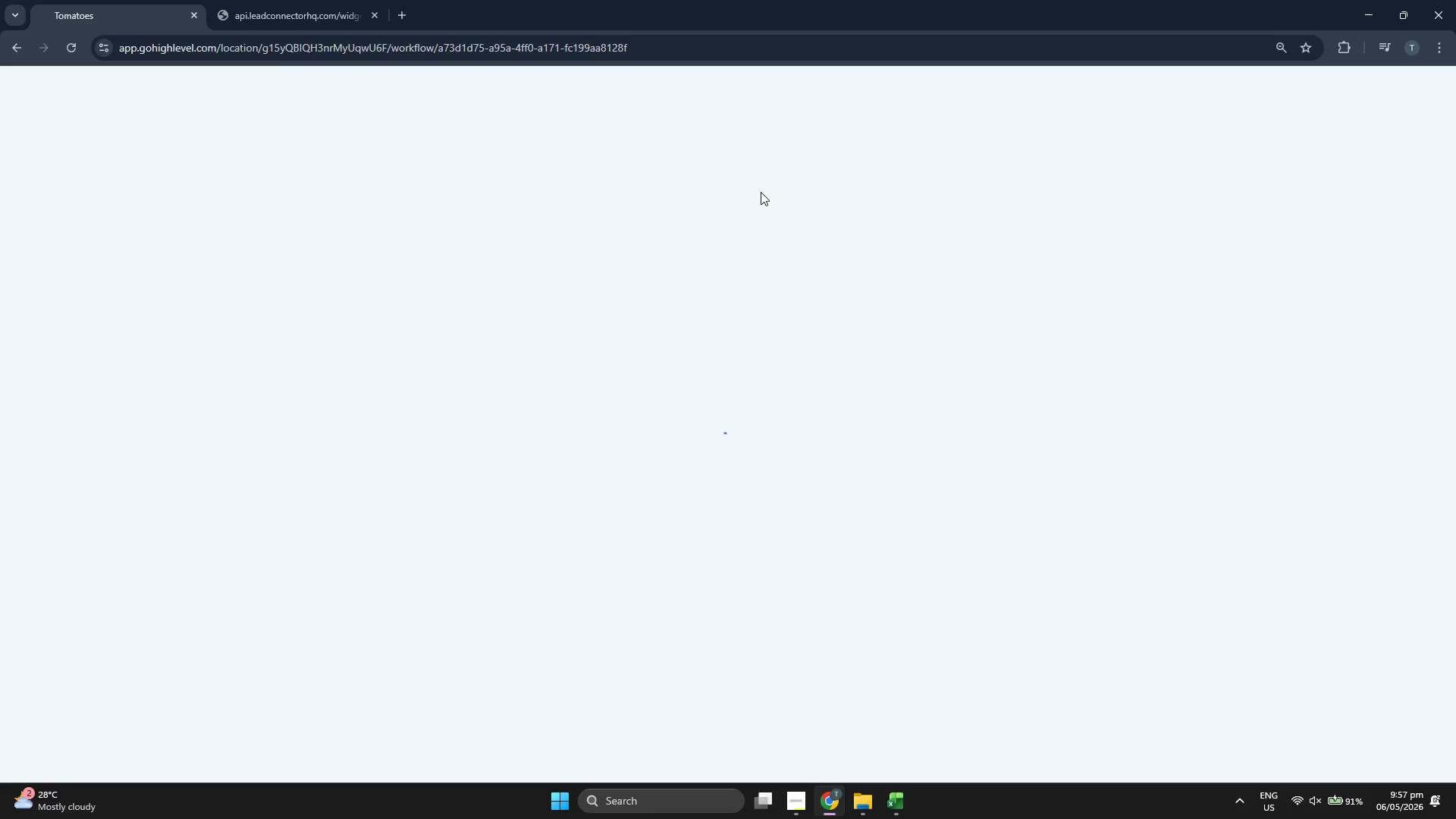 
left_click([822, 532])
 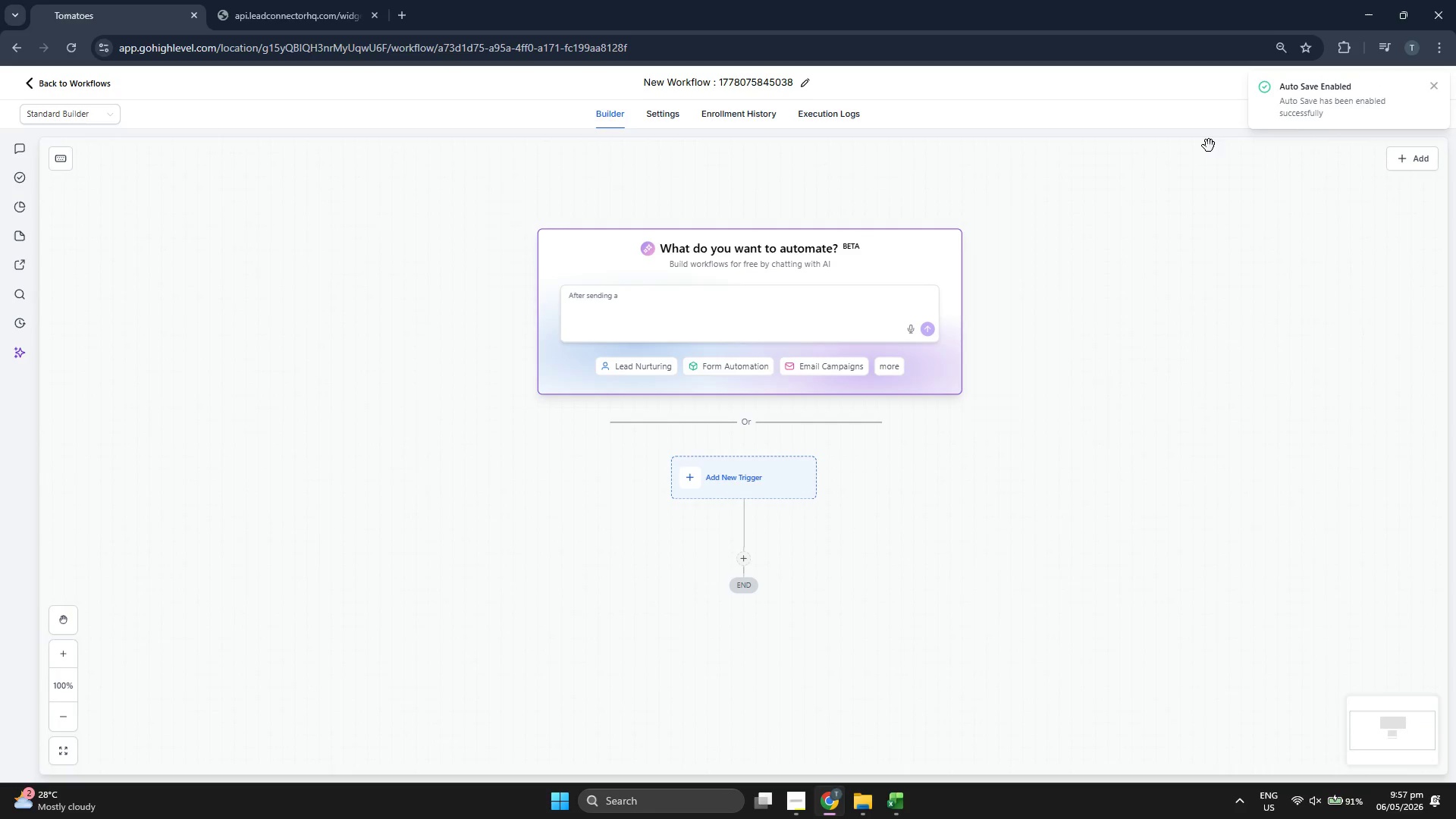 
left_click([1429, 85])
 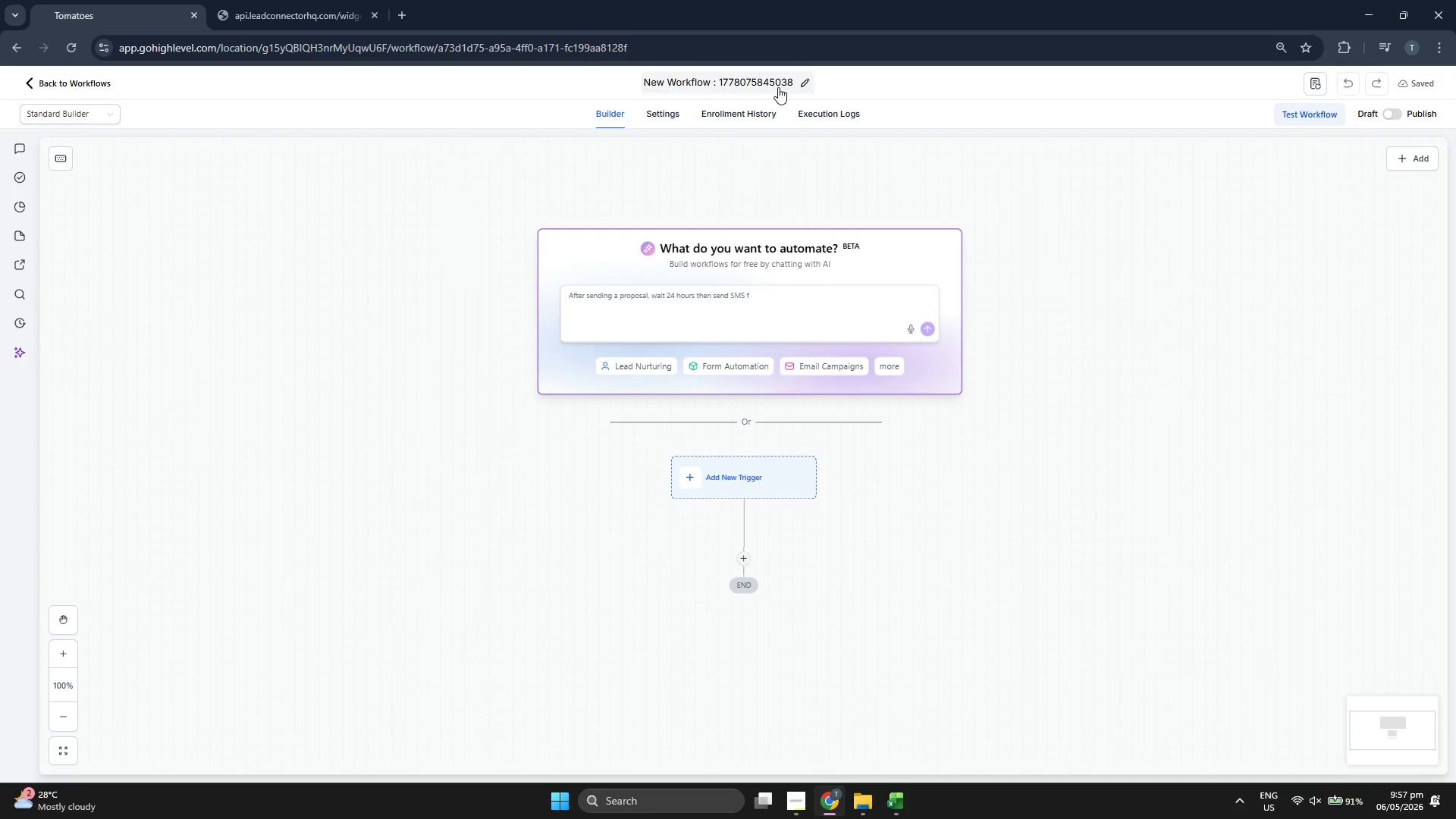 
double_click([778, 86])
 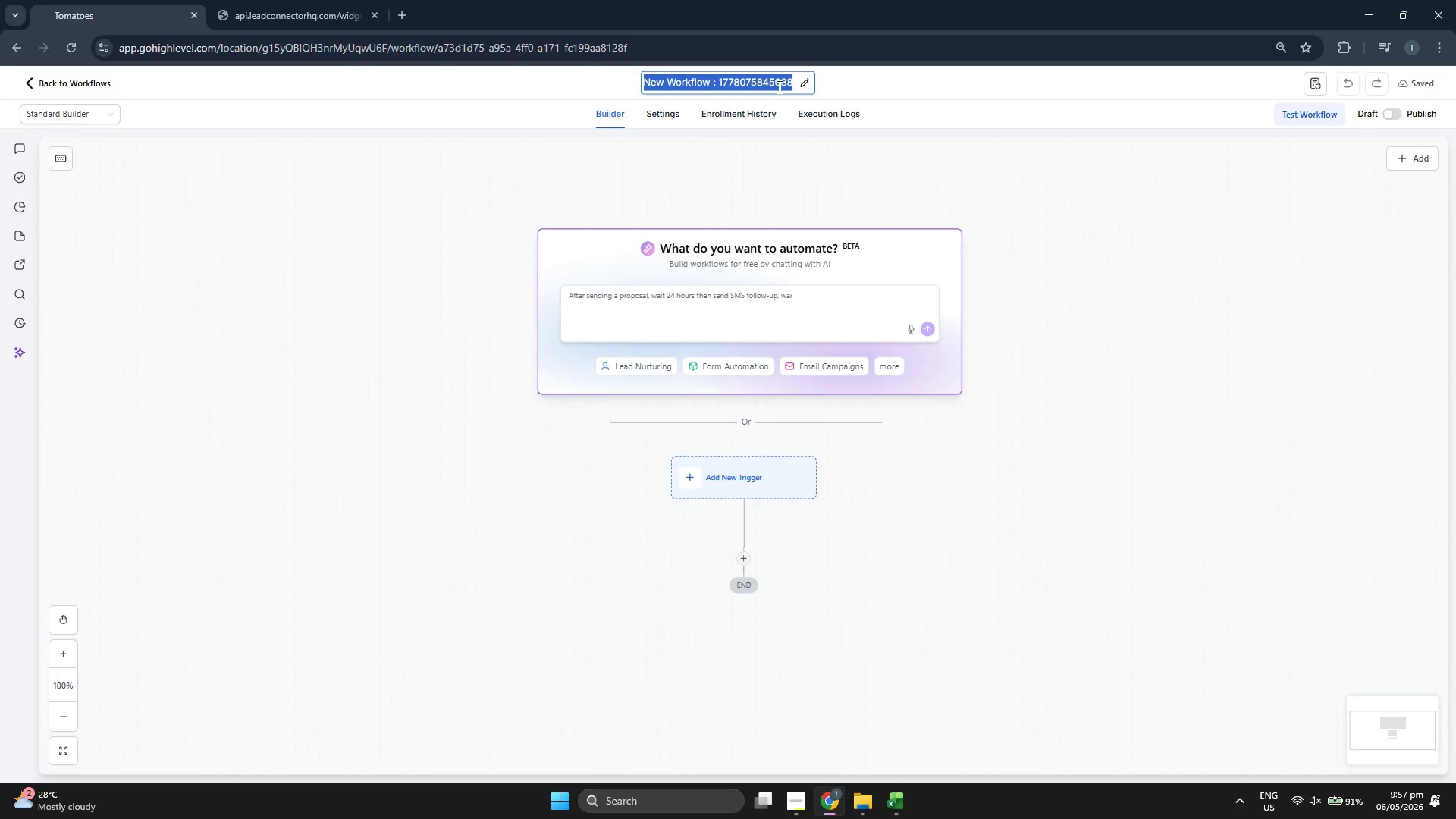 
triple_click([778, 86])
 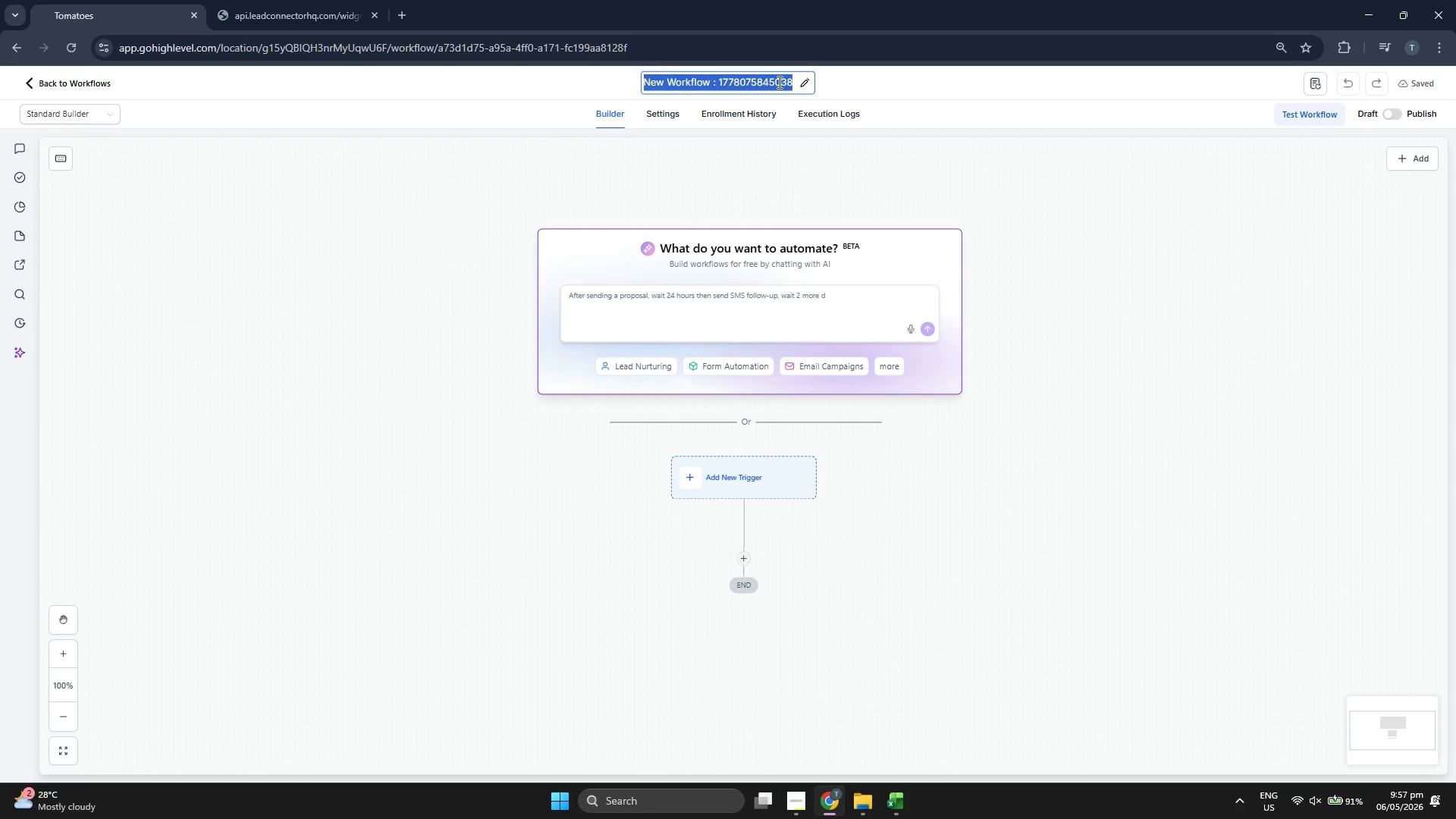 
triple_click([778, 81])
 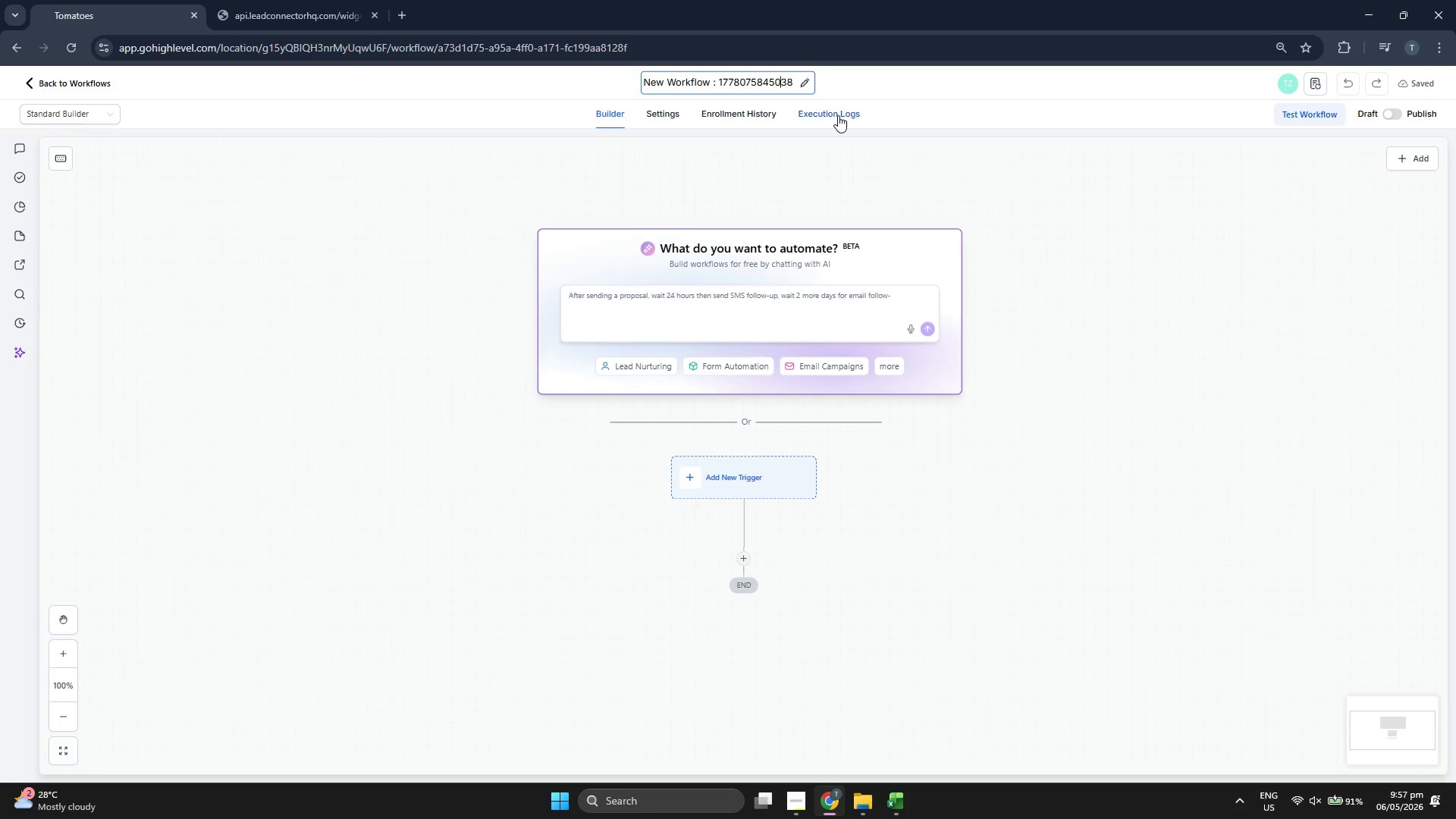 
key(ArrowRight)
 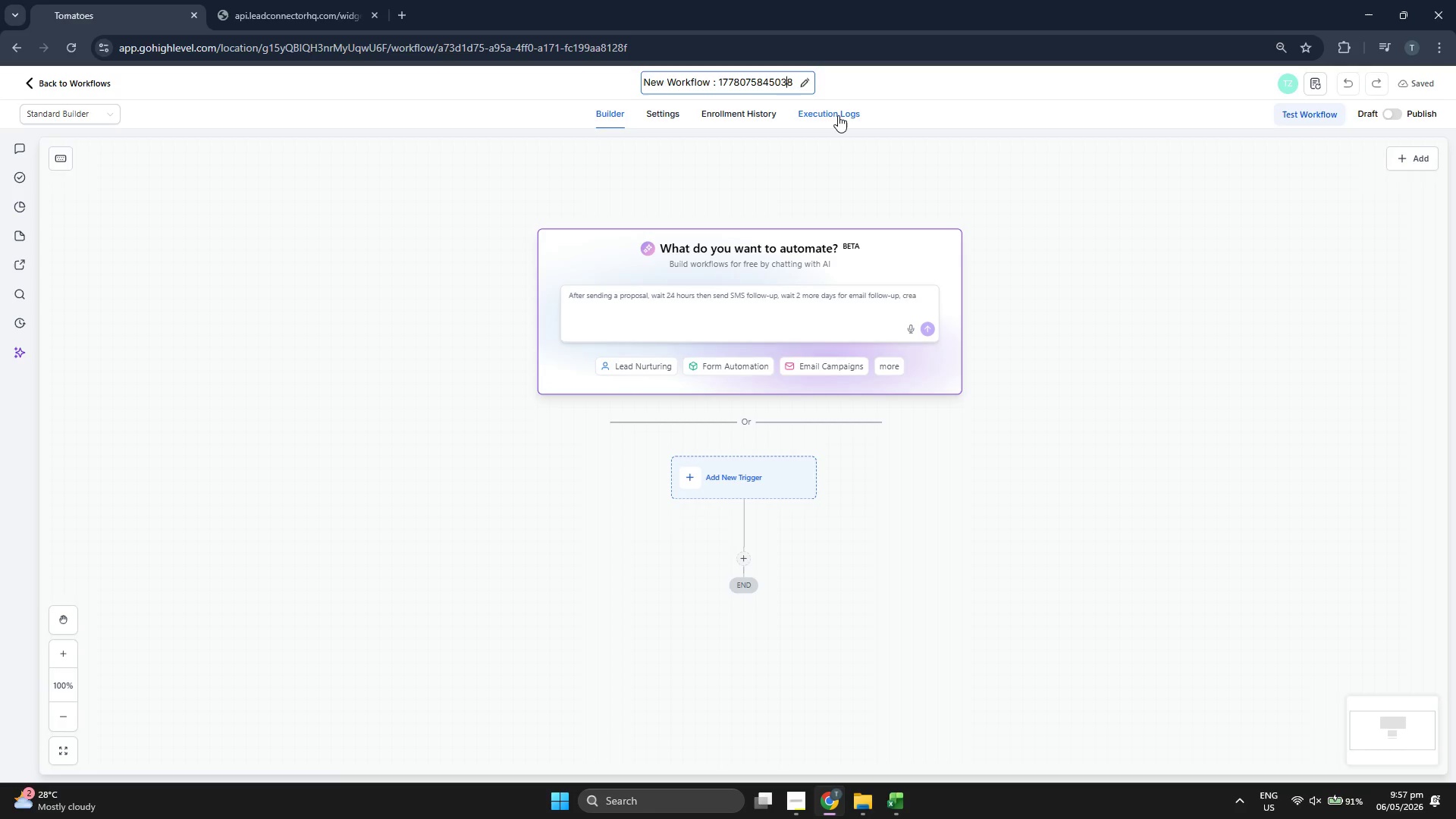 
key(ArrowRight)
 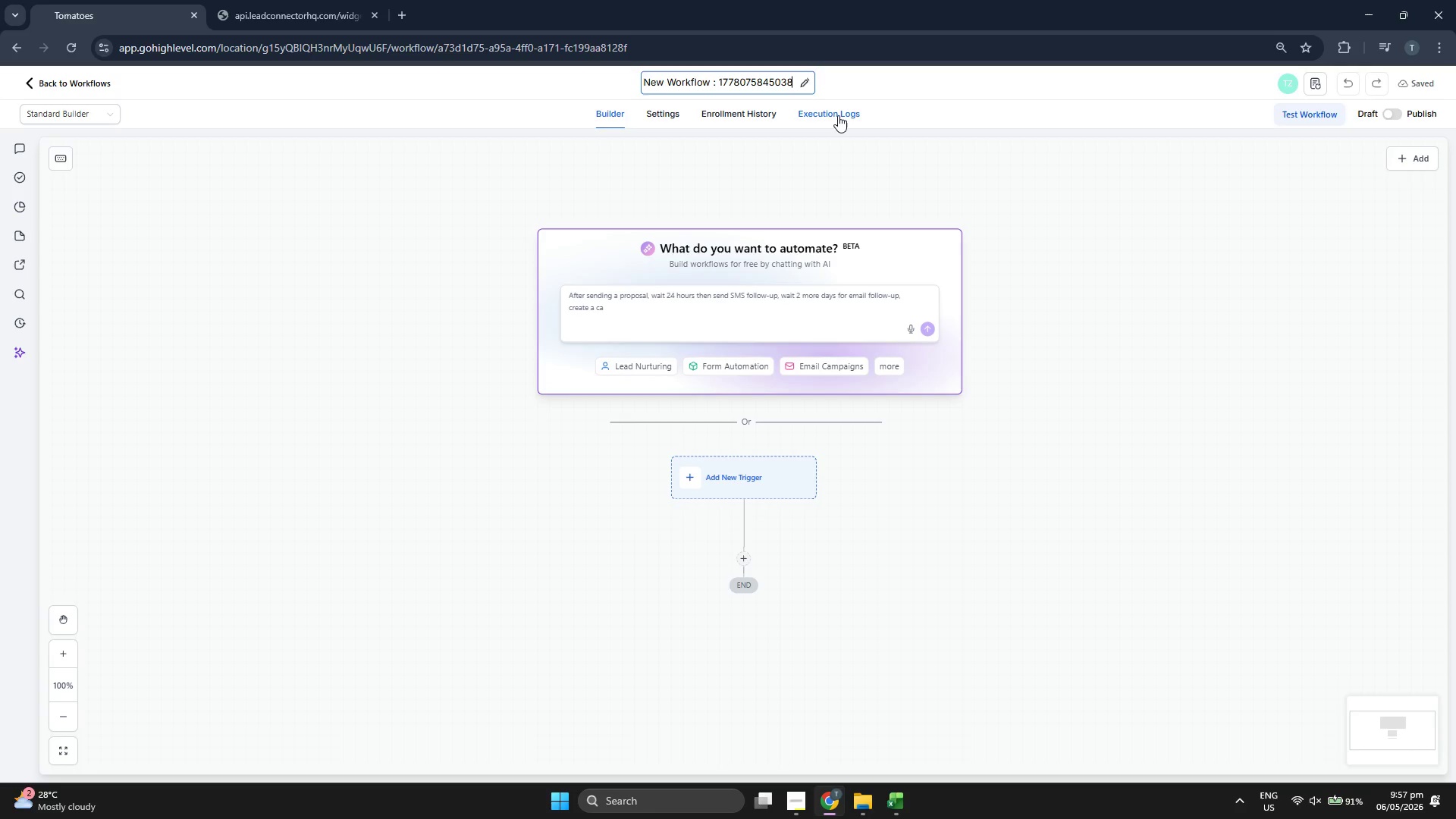 
key(ArrowRight)
 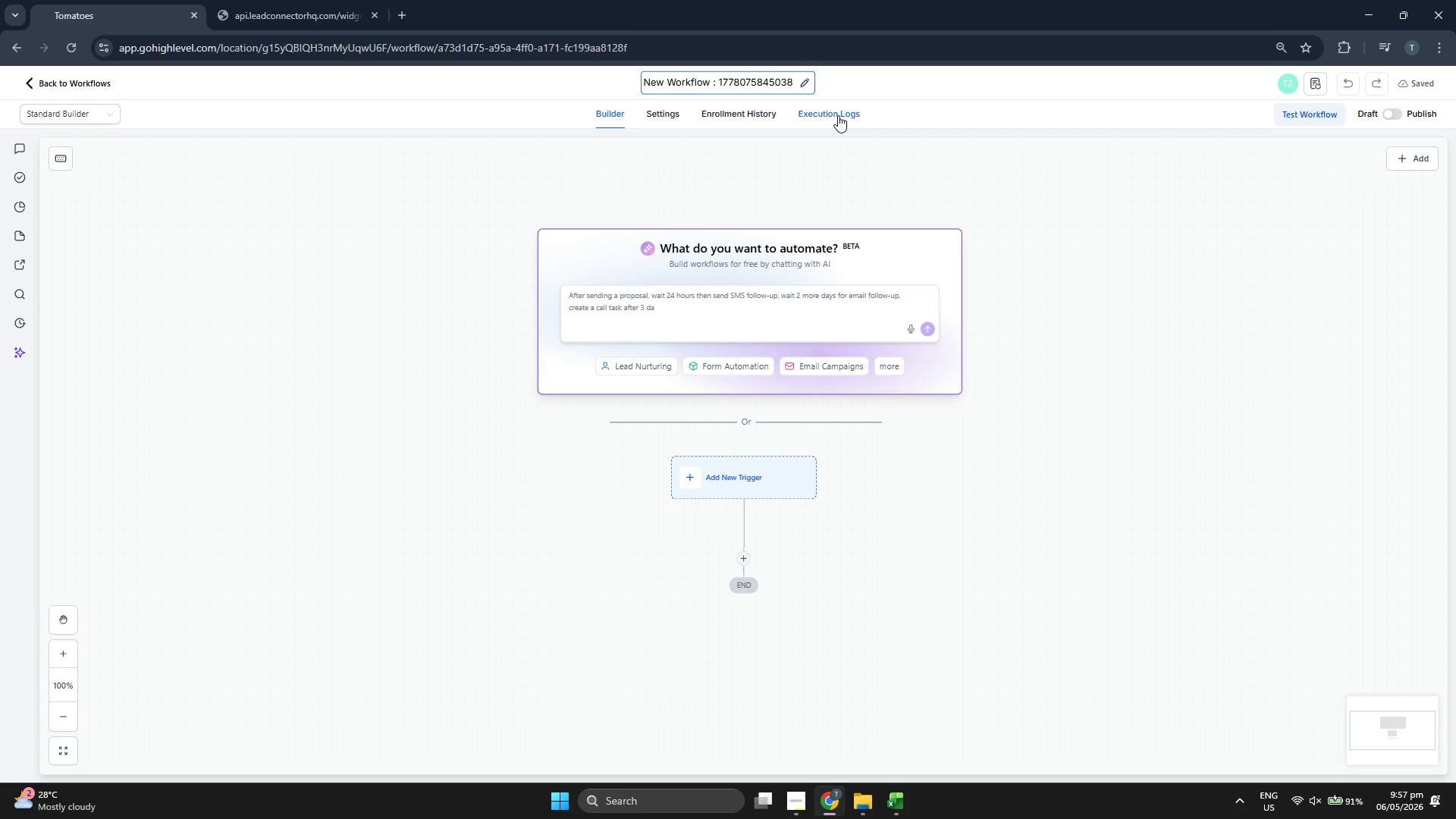 
key(Backspace)
key(Backspace)
key(Backspace)
key(Backspace)
key(Backspace)
key(Backspace)
key(Backspace)
key(Backspace)
key(Backspace)
key(Backspace)
key(Backspace)
key(Backspace)
key(Backspace)
key(Backspace)
key(Backspace)
key(Backspace)
key(Backspace)
key(Backspace)
key(Backspace)
key(Backspace)
key(Backspace)
key(Backspace)
key(Backspace)
key(Backspace)
key(Backspace)
key(Backspace)
key(Backspace)
key(Backspace)
type([VS] - OUTREC)
key(Backspace)
type(ACH - TE)
key(Backspace)
key(Backspace)
type(REATI)
key(Backspace)
key(Backspace)
key(Backspace)
type(TAIL )
key(Backspace)
key(Backspace)
key(Backspace)
key(Backspace)
key(Backspace)
key(Backspace)
type(etail Cloud Migration)
 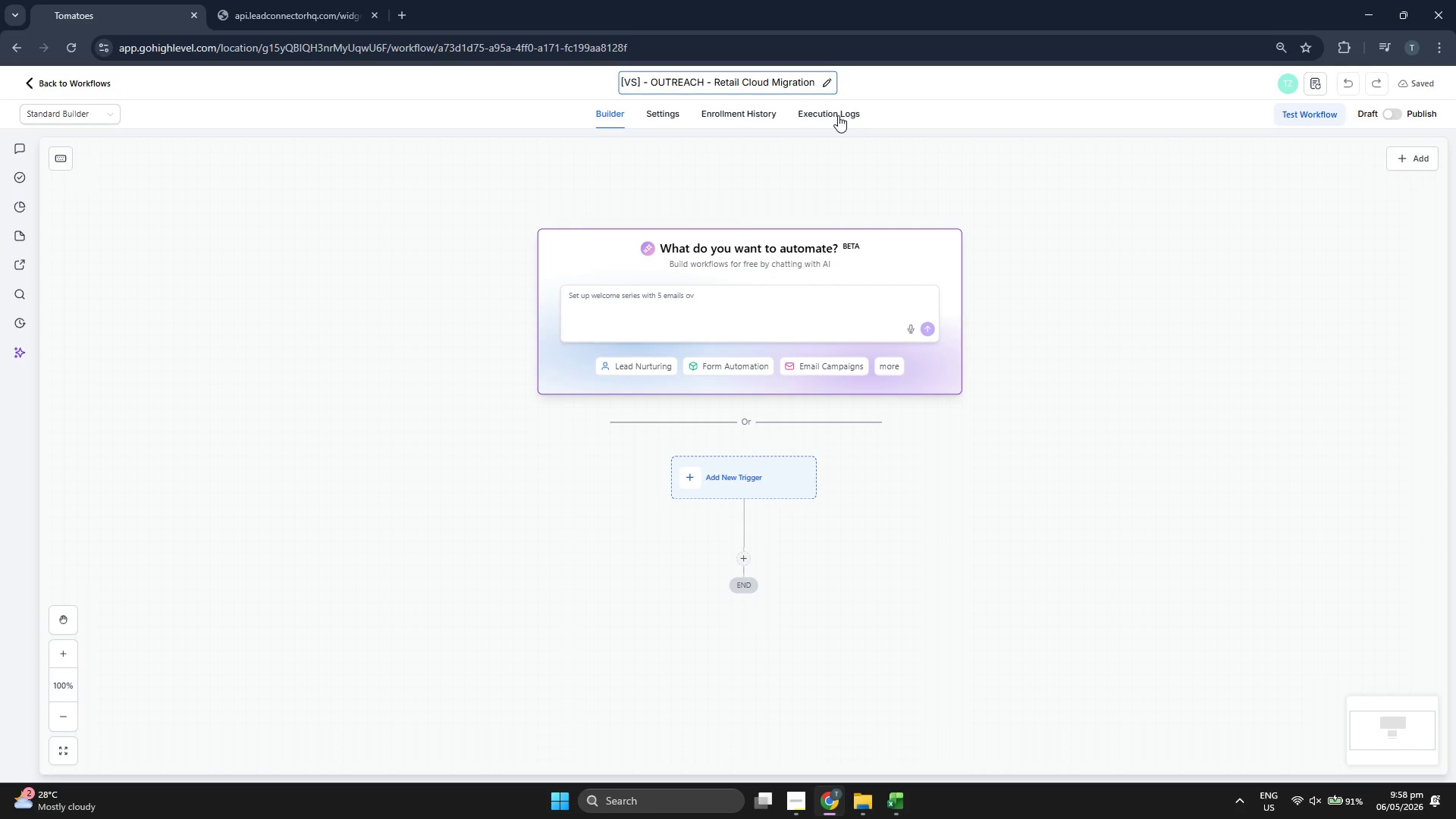 
left_click([985, 180])
 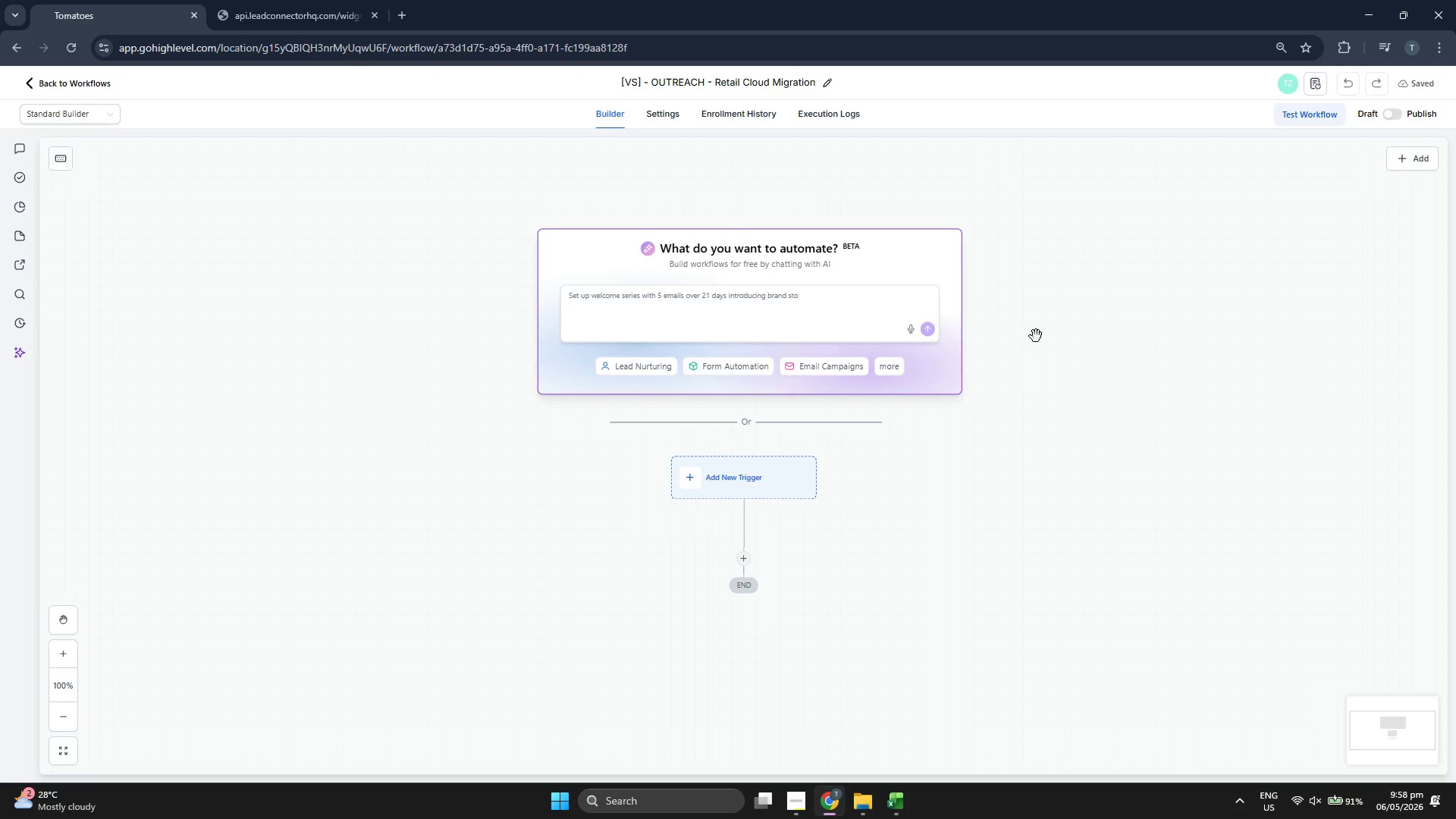 
left_click_drag(start_coordinate=[1055, 352], to_coordinate=[1038, 345])
 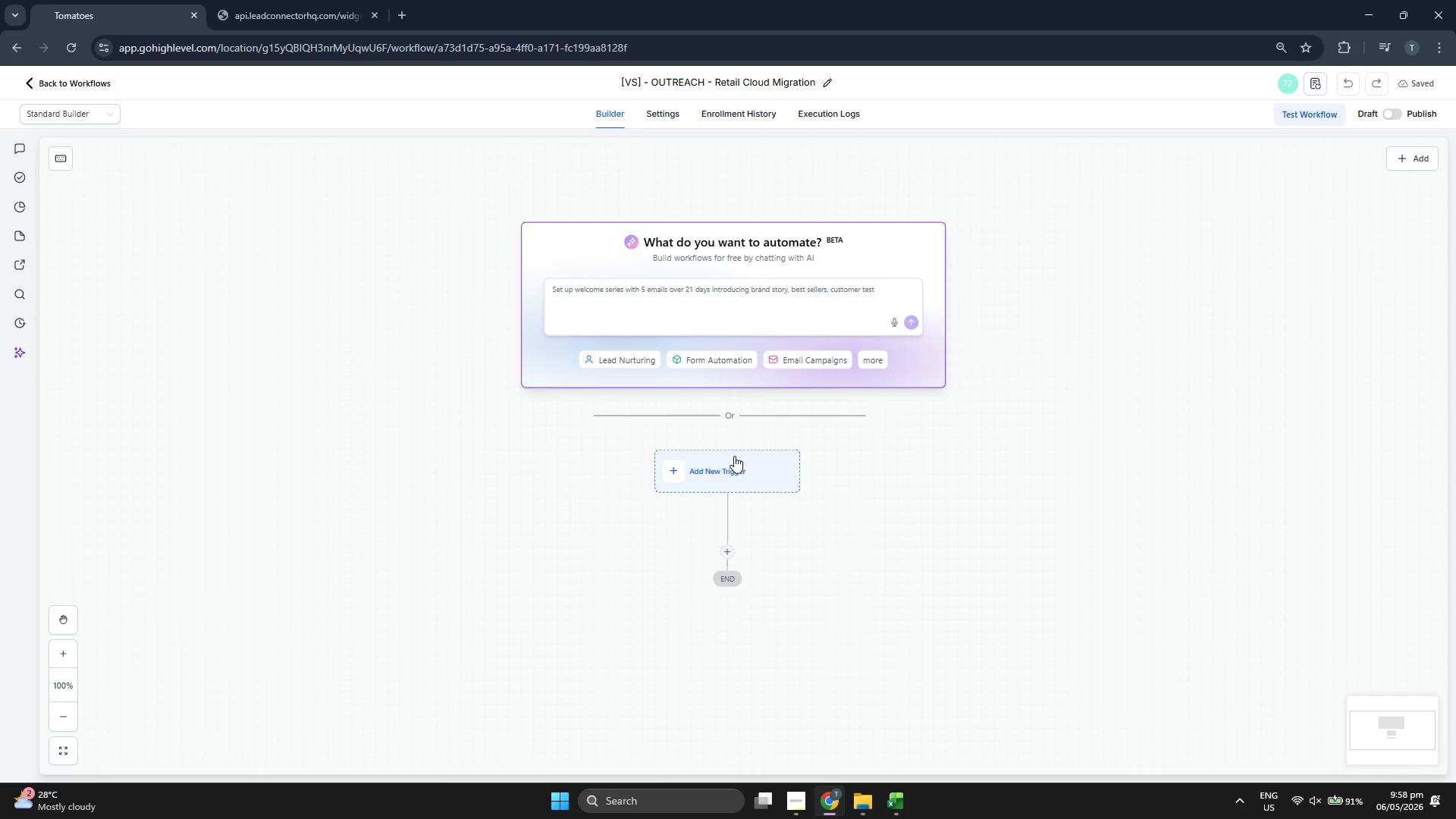 
left_click([736, 466])
 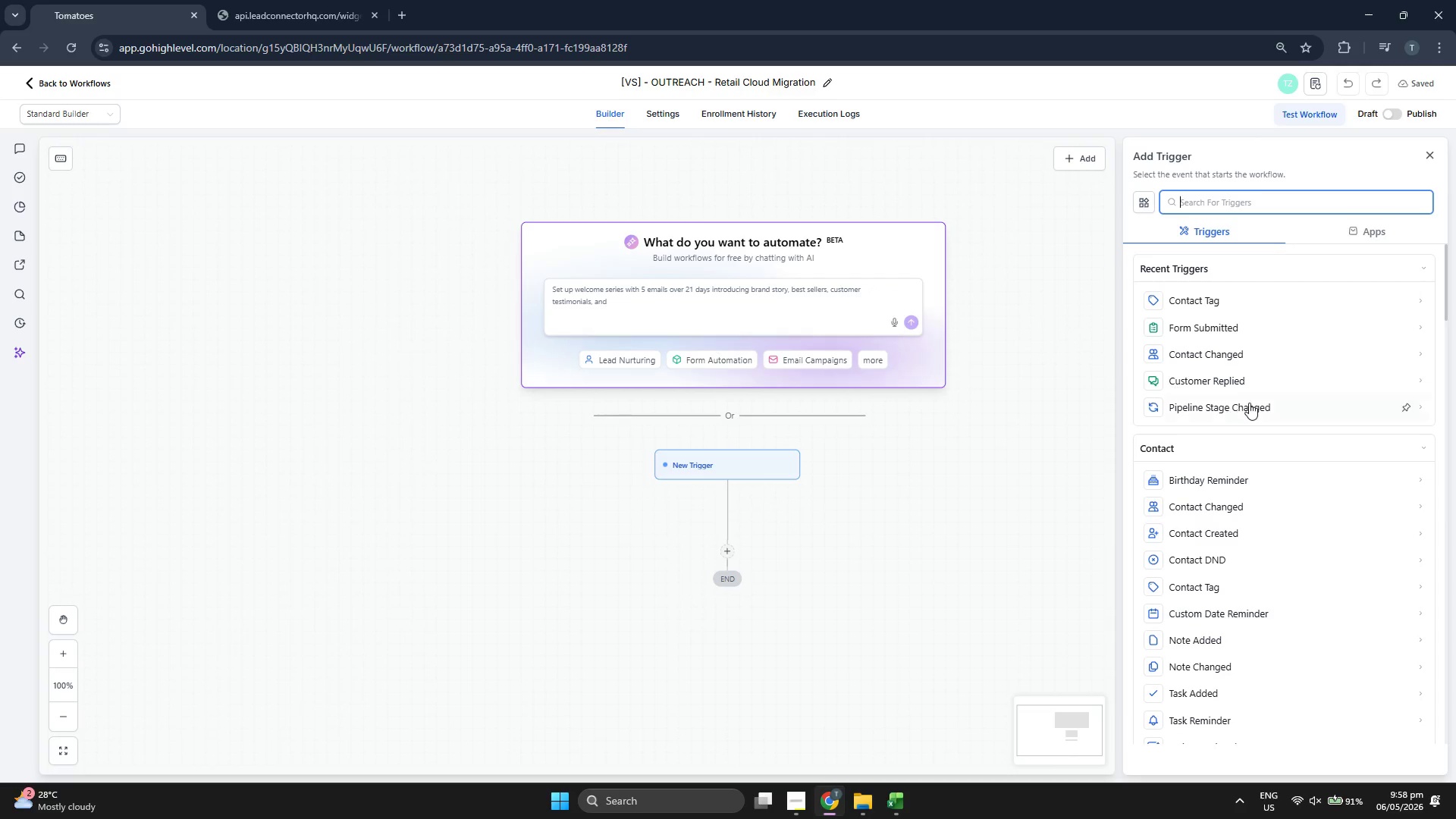 
scroll: coordinate [1251, 424], scroll_direction: down, amount: 11.0
 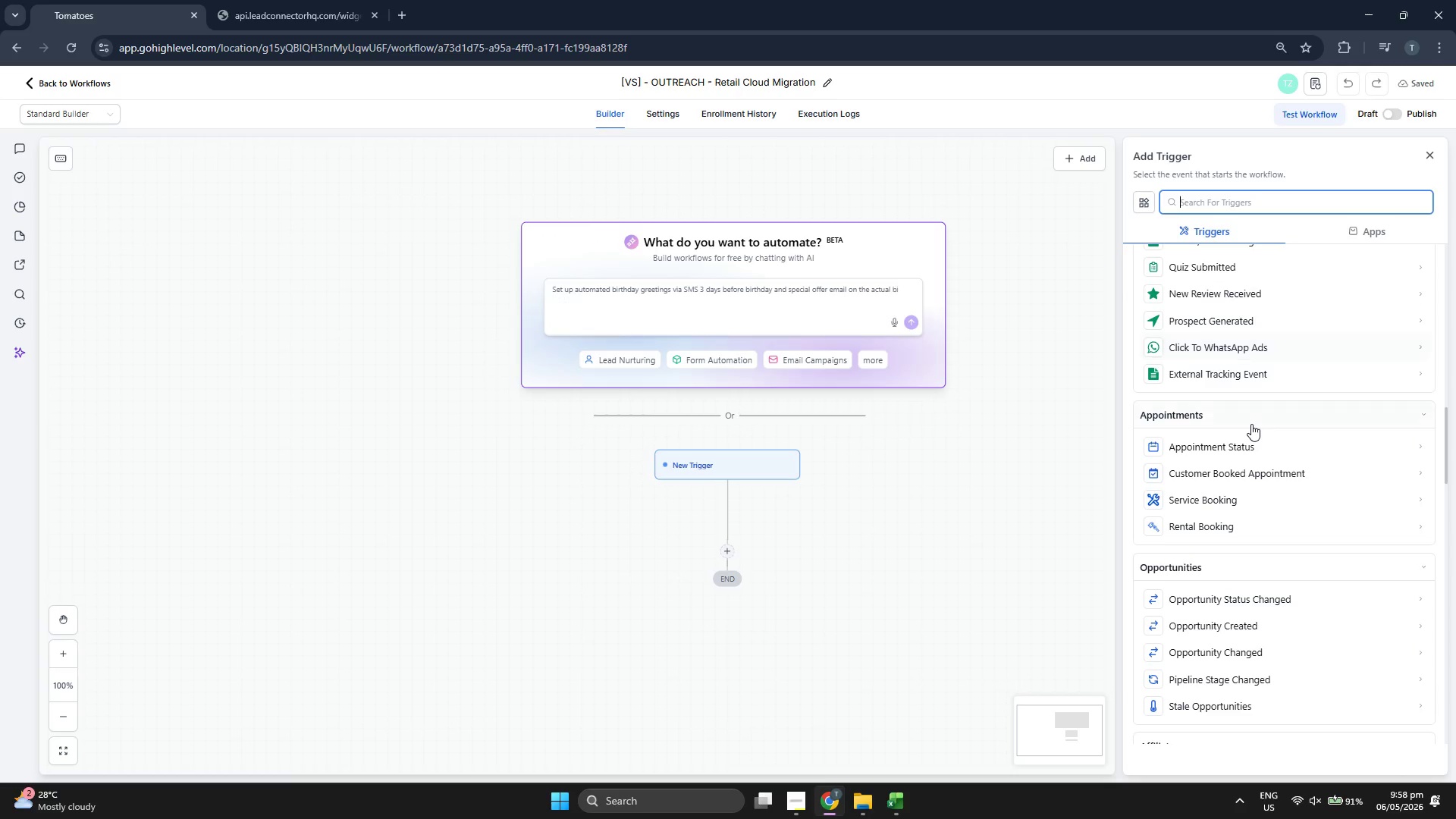 
scroll: coordinate [1251, 424], scroll_direction: down, amount: 5.0
 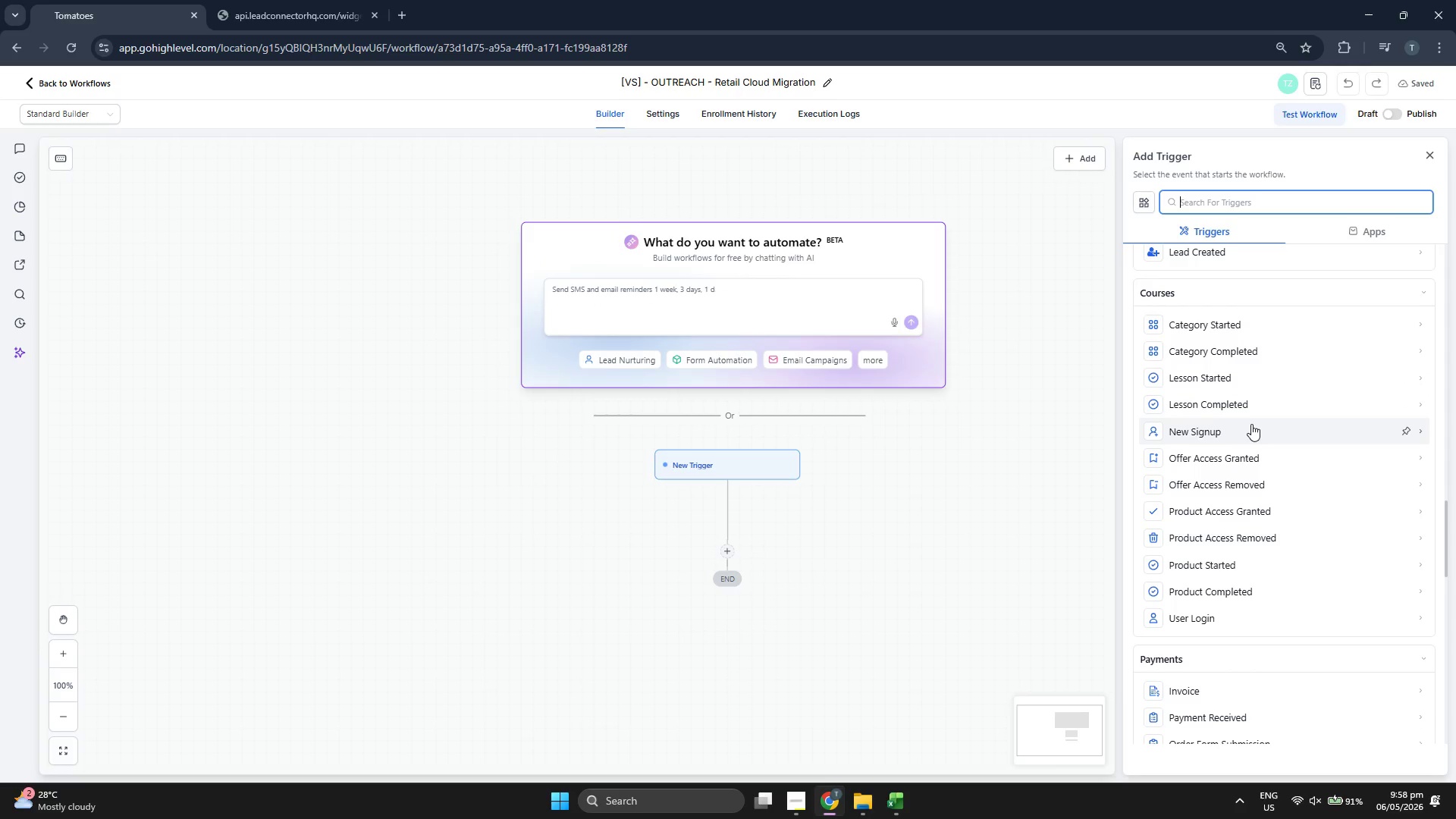 
scroll: coordinate [1251, 424], scroll_direction: down, amount: 2.0
 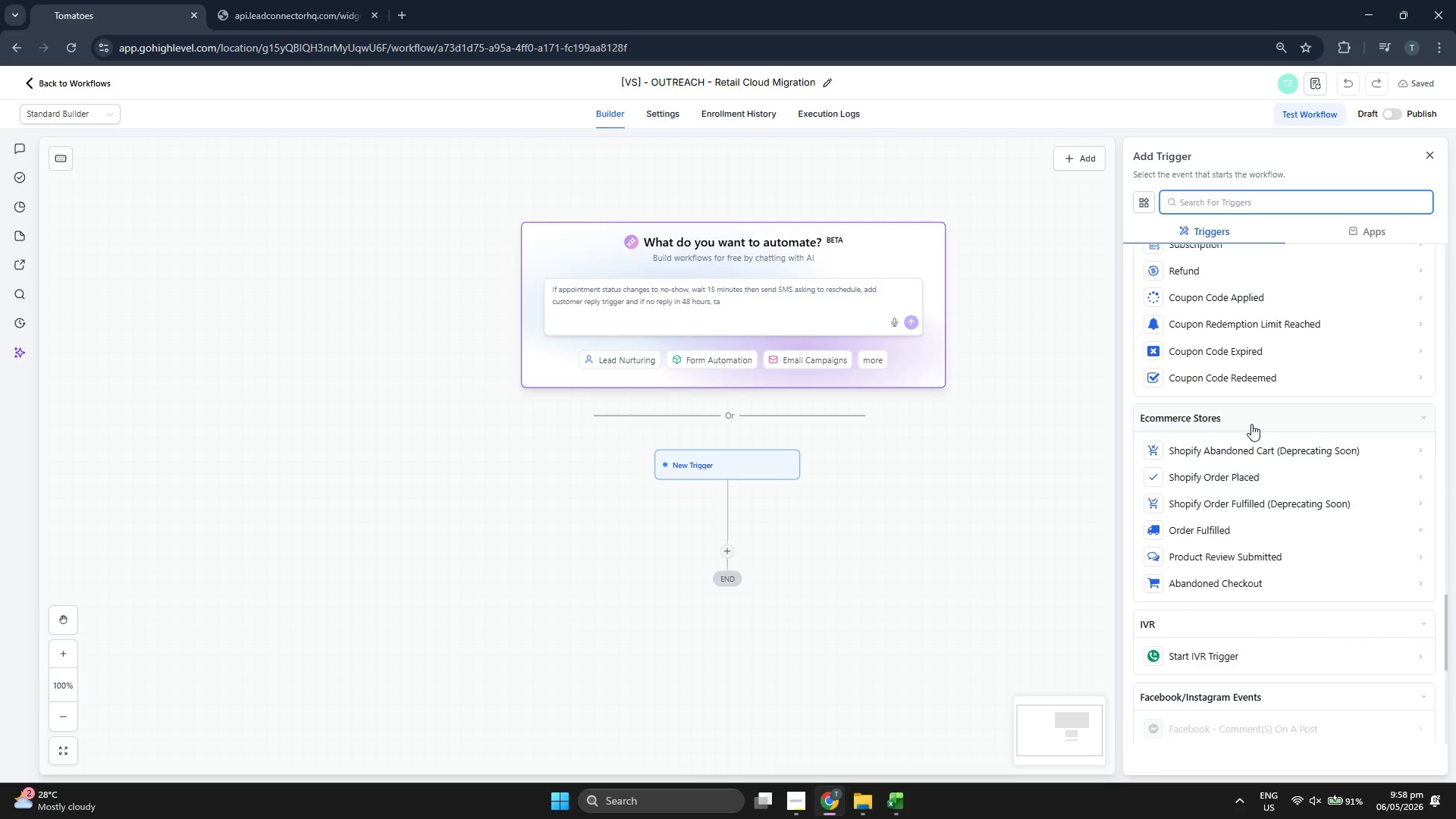 
scroll: coordinate [1251, 424], scroll_direction: up, amount: 7.0
 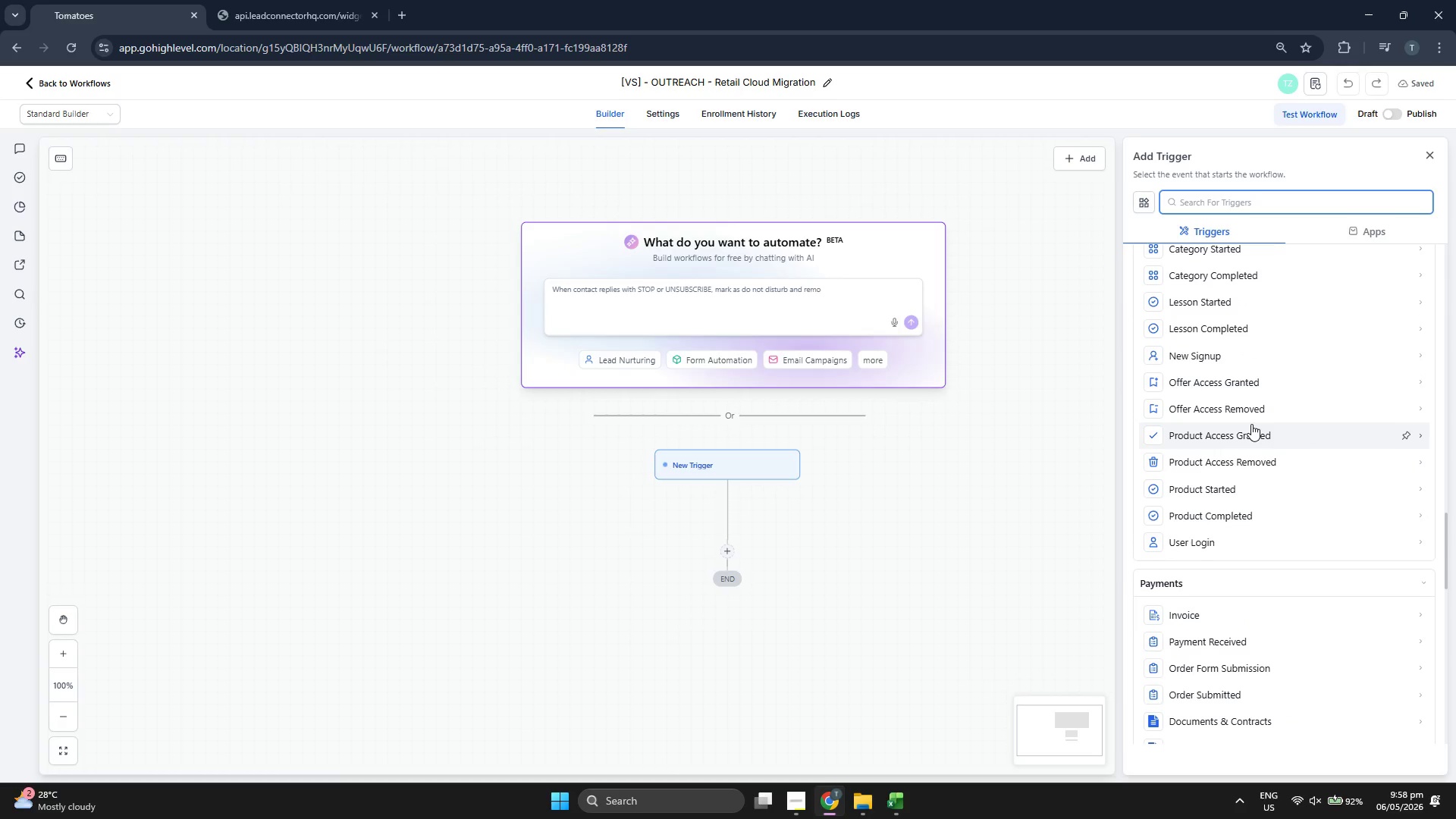 
scroll: coordinate [1251, 424], scroll_direction: down, amount: 1.0
 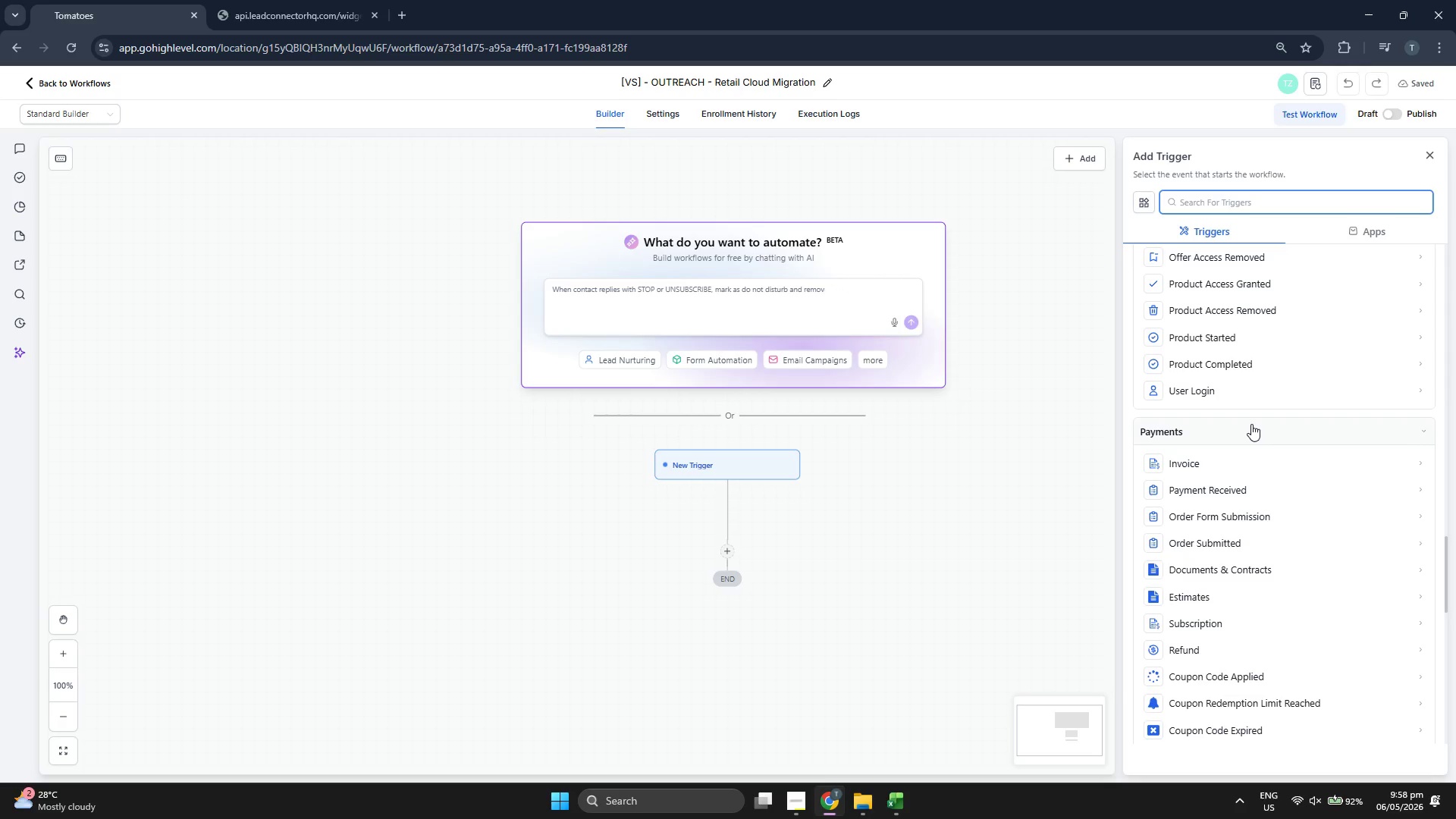 
scroll: coordinate [1251, 424], scroll_direction: up, amount: 3.0
 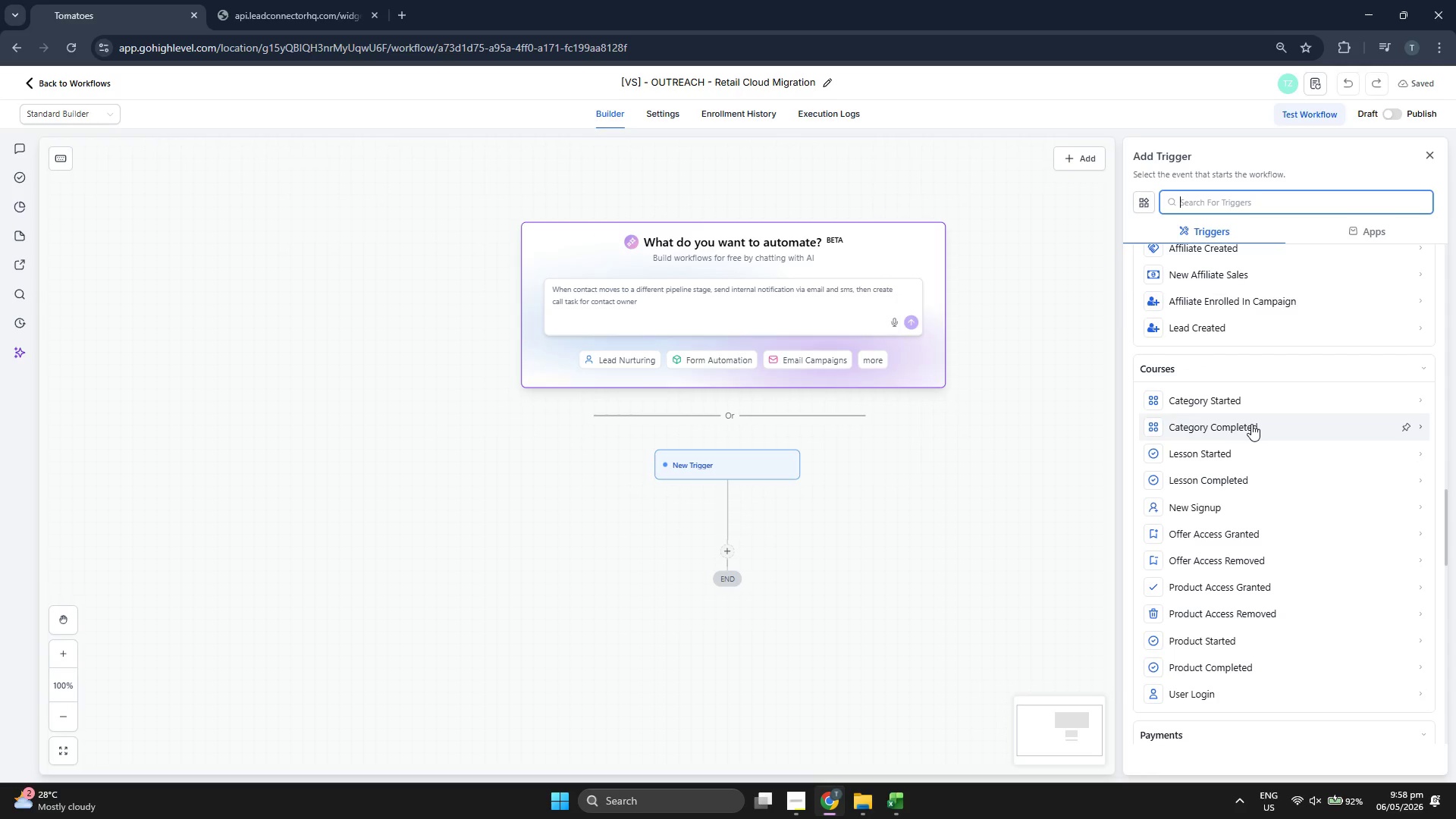 
scroll: coordinate [1251, 424], scroll_direction: down, amount: 2.0
 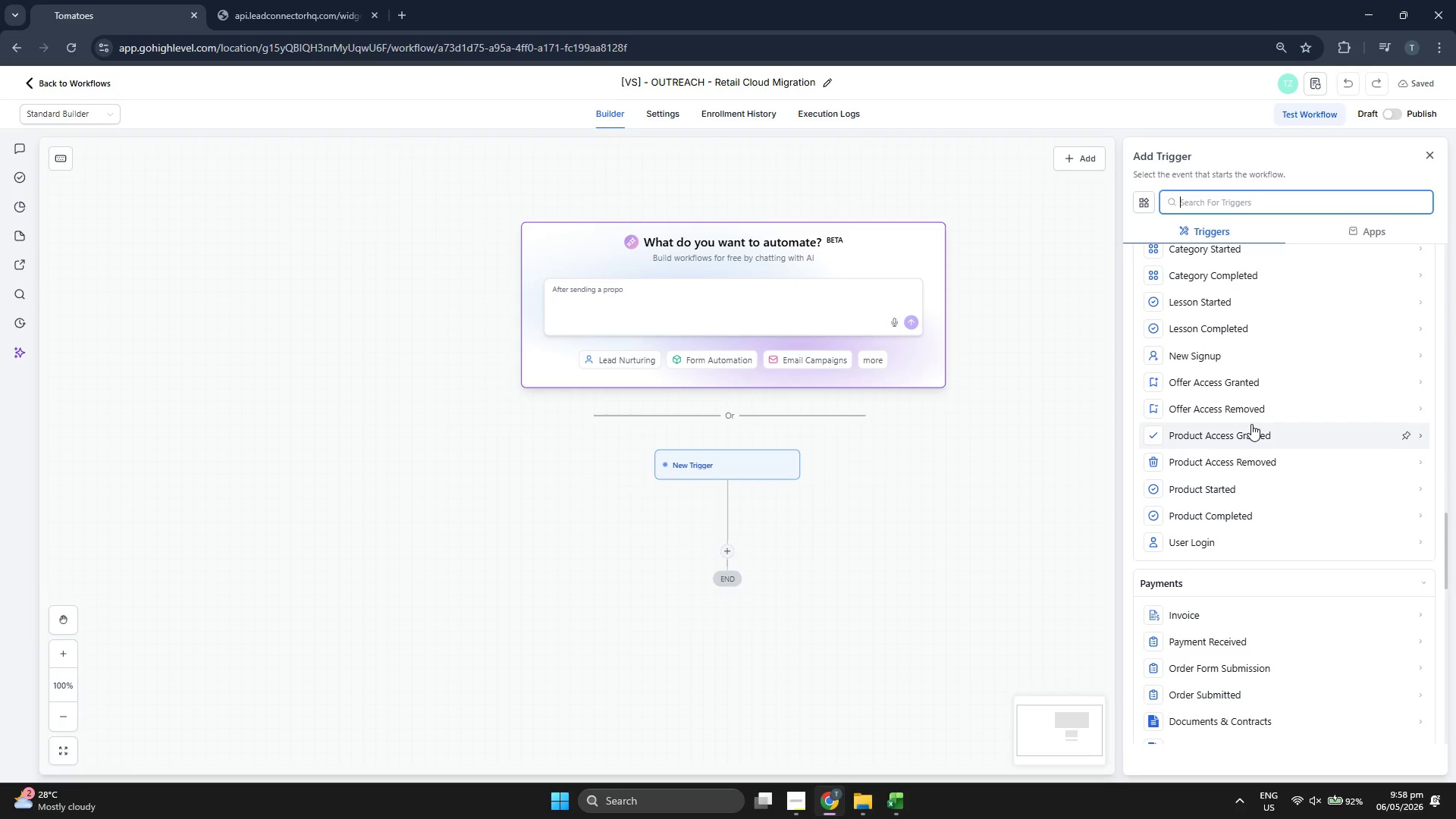 
scroll: coordinate [1251, 424], scroll_direction: up, amount: 3.0
 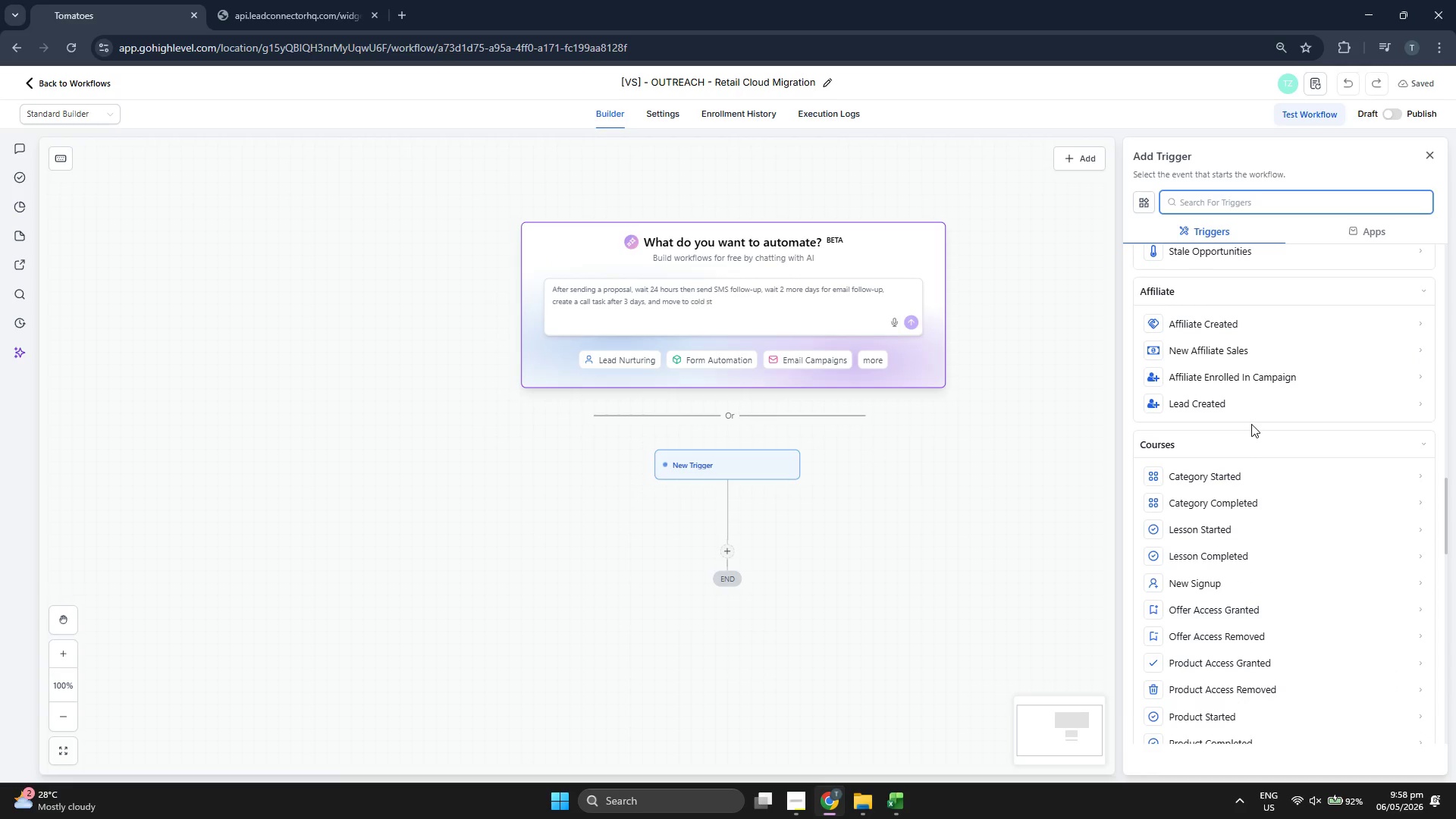 
scroll: coordinate [1251, 424], scroll_direction: down, amount: 1.0
 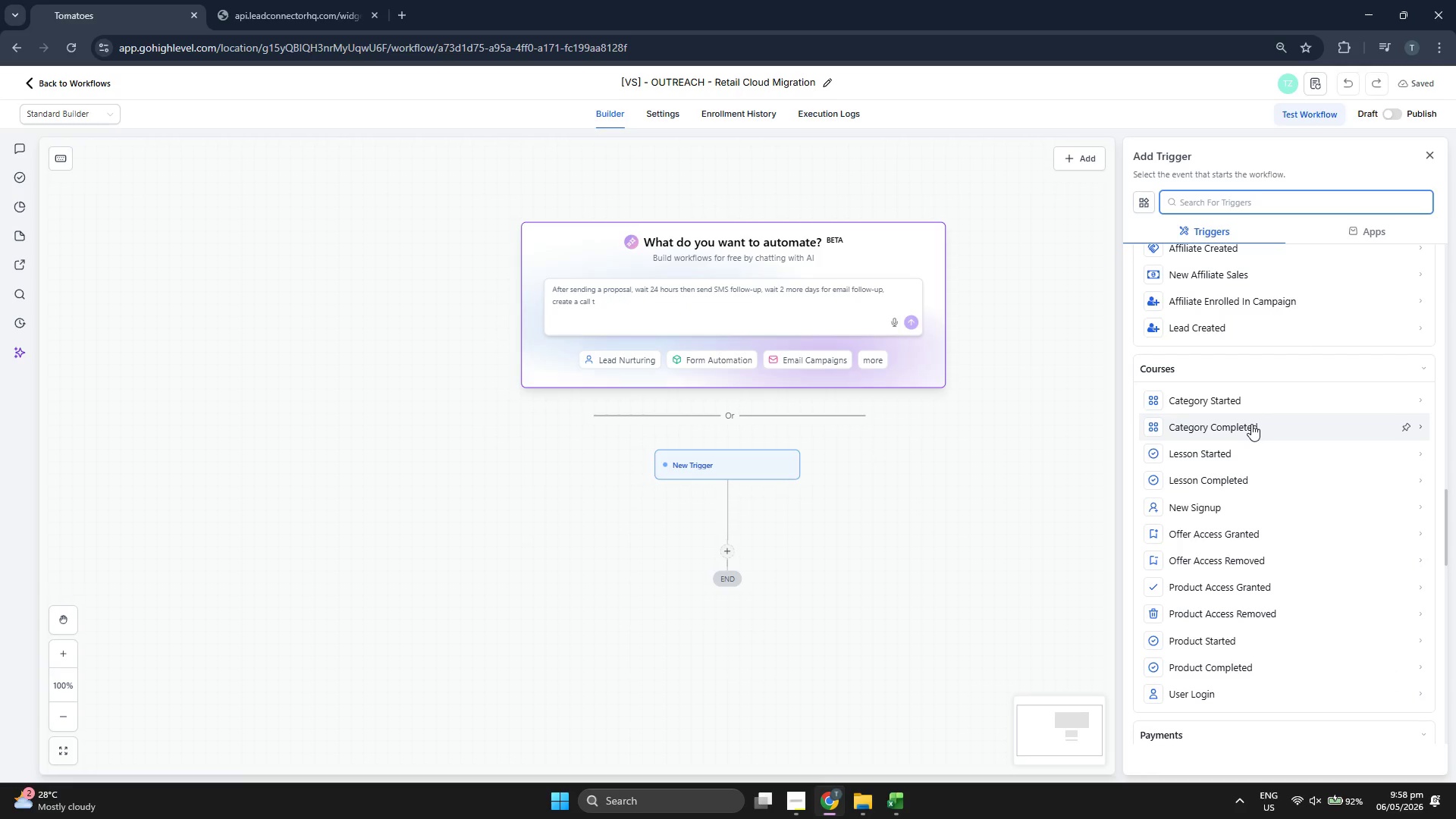 
scroll: coordinate [1259, 425], scroll_direction: up, amount: 14.0
 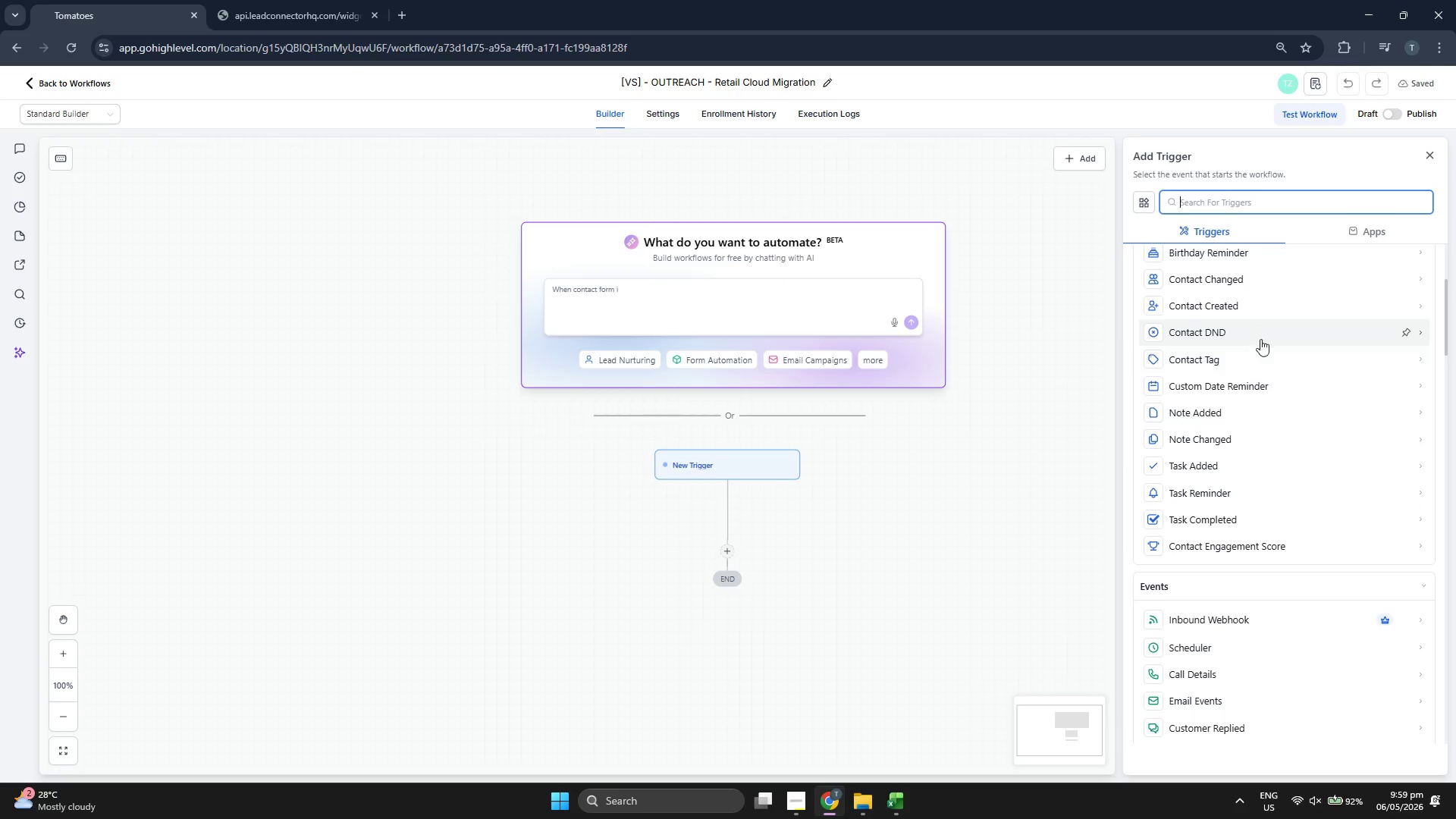 
left_click([1258, 363])
 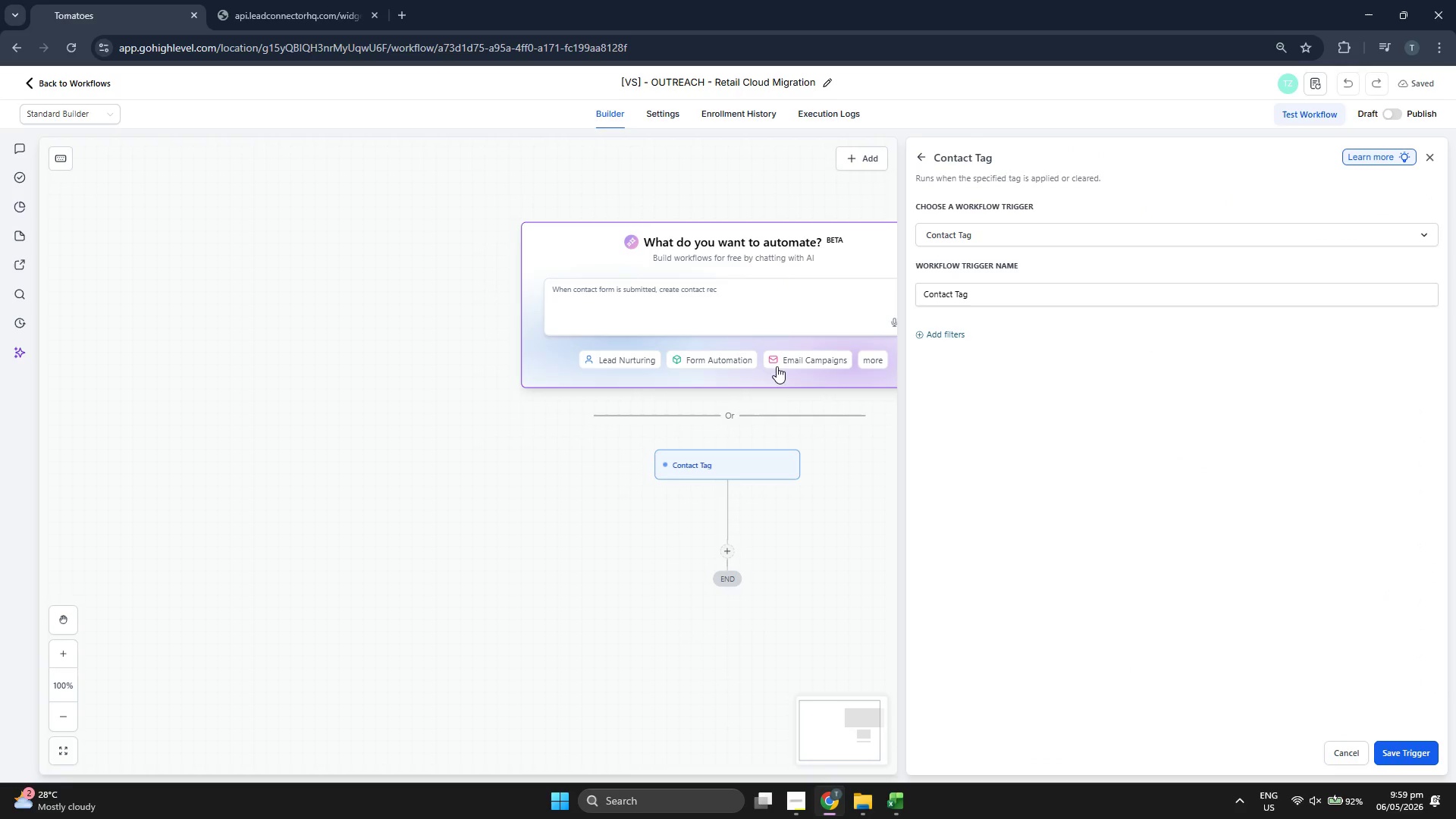 
left_click_drag(start_coordinate=[612, 443], to_coordinate=[525, 431])
 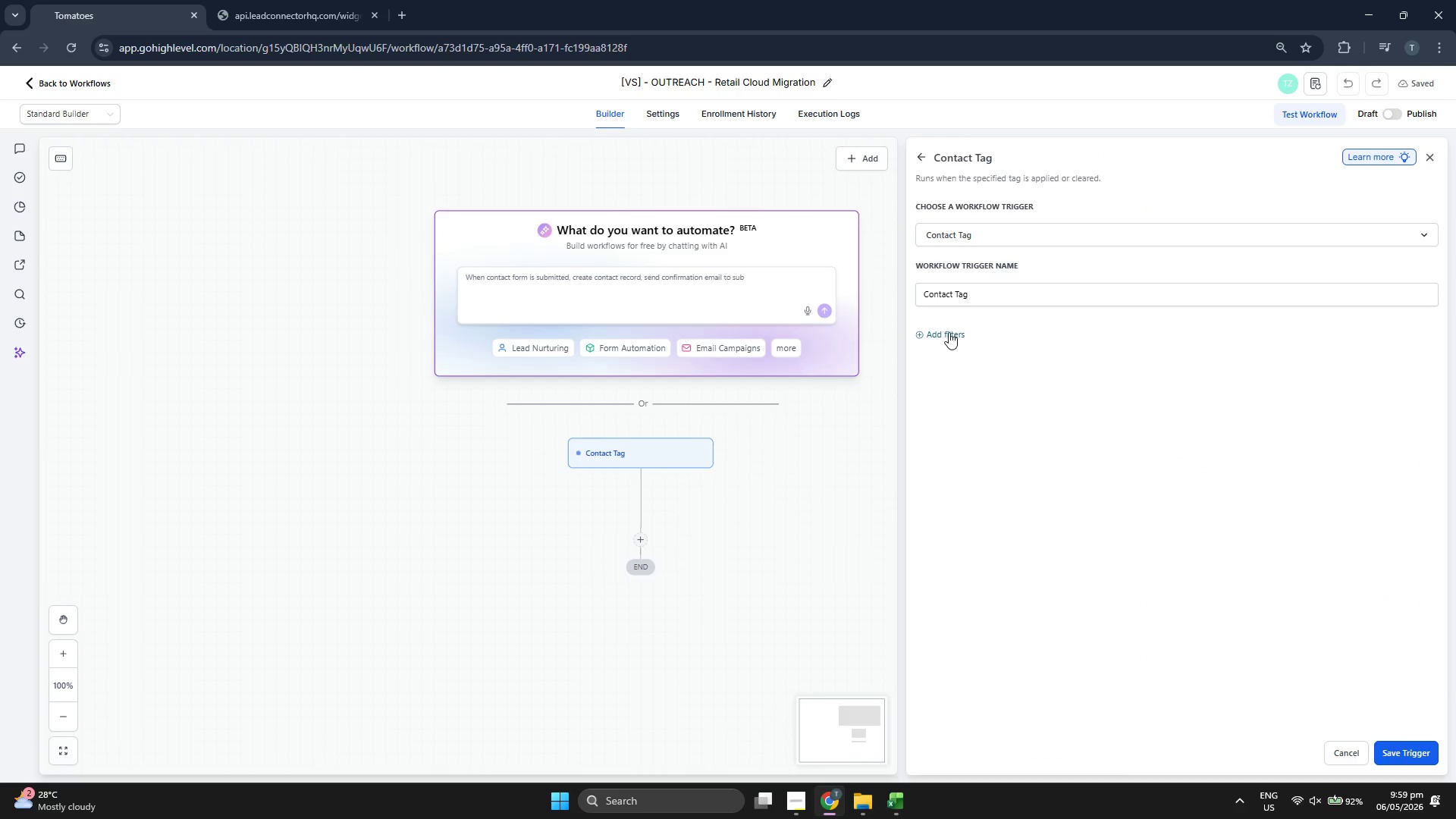 
left_click([948, 332])
 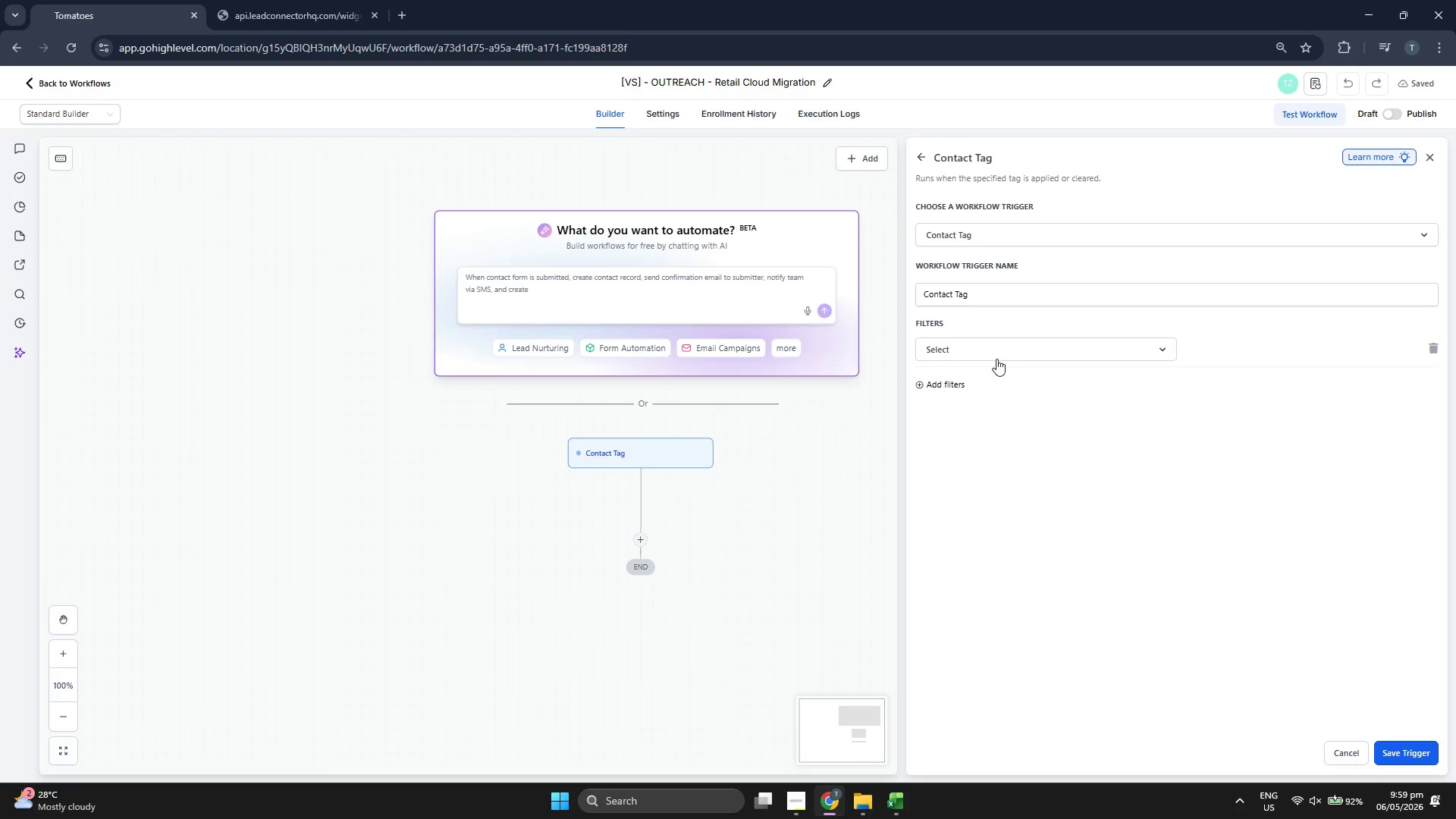 
left_click([999, 350])
 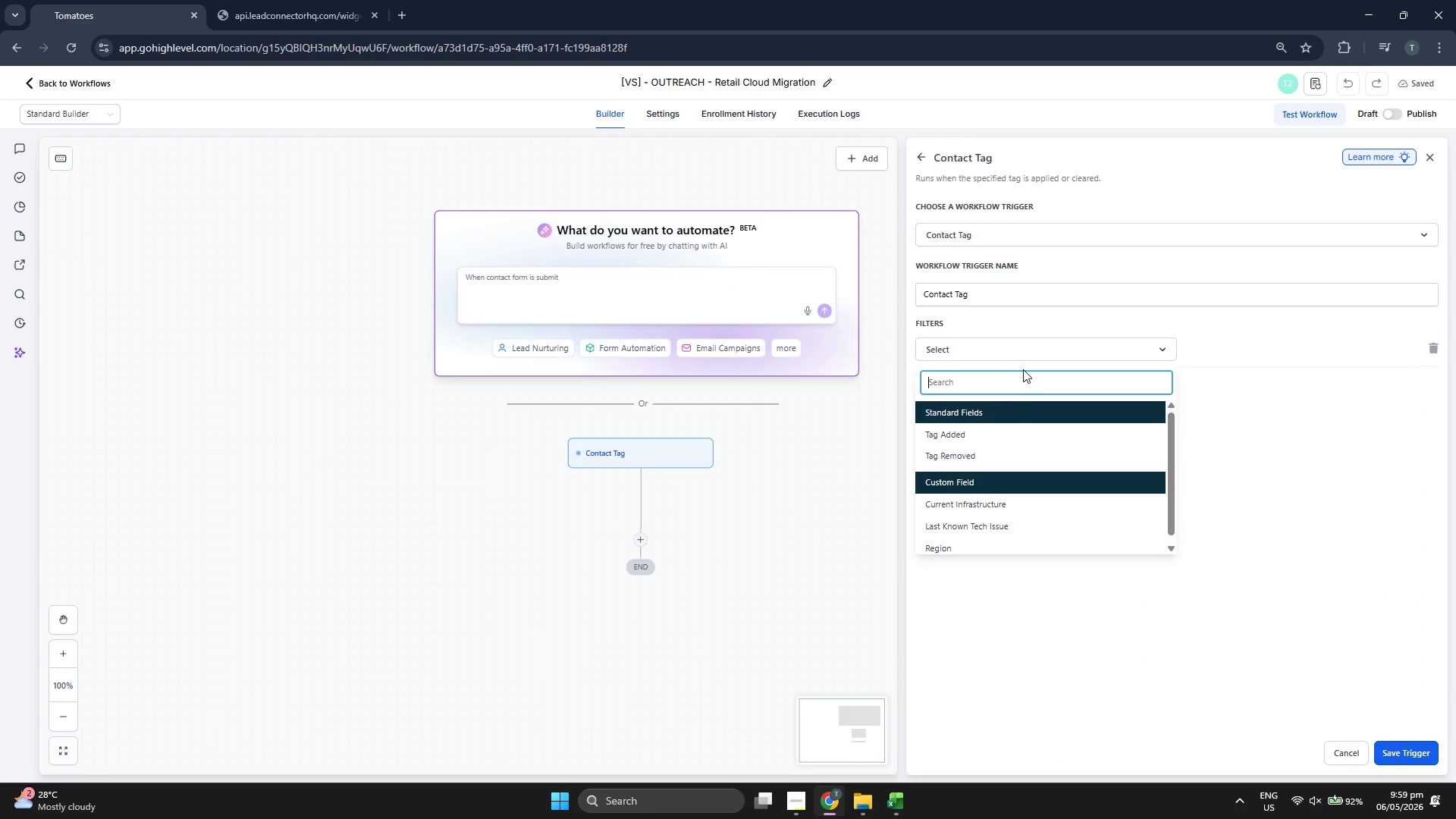 
left_click([1015, 429])
 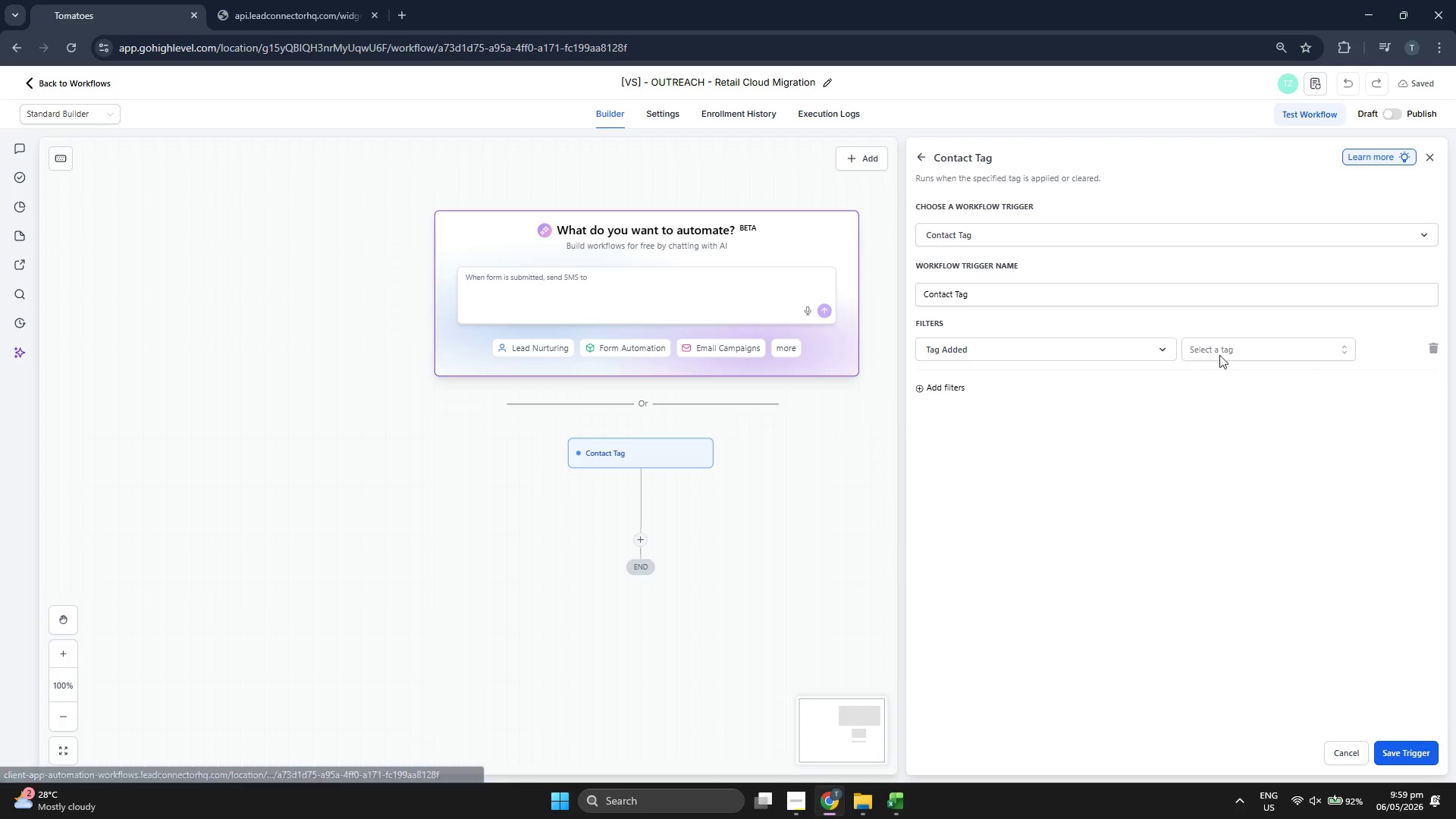 
left_click([1232, 350])
 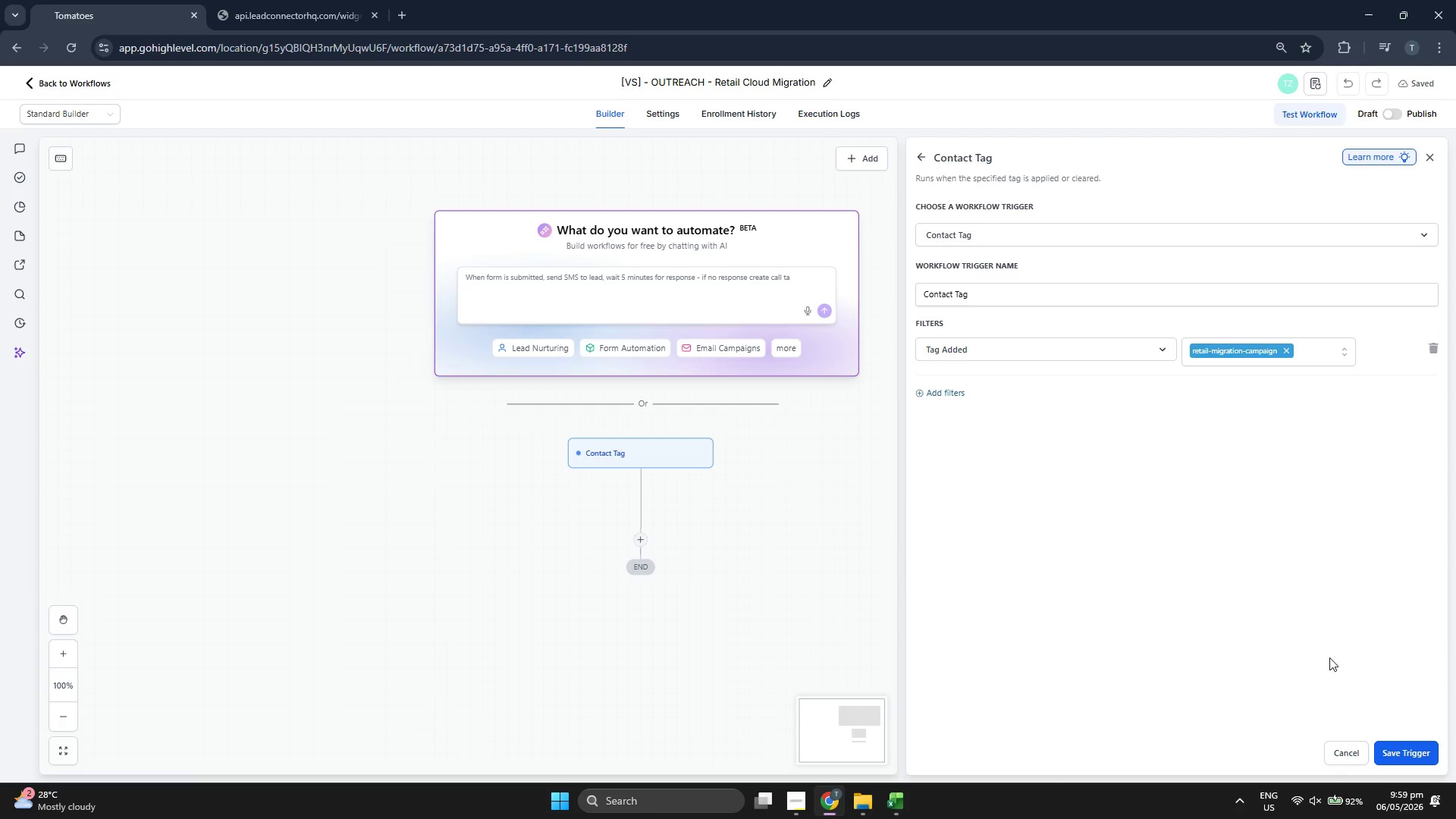 
left_click([1398, 752])
 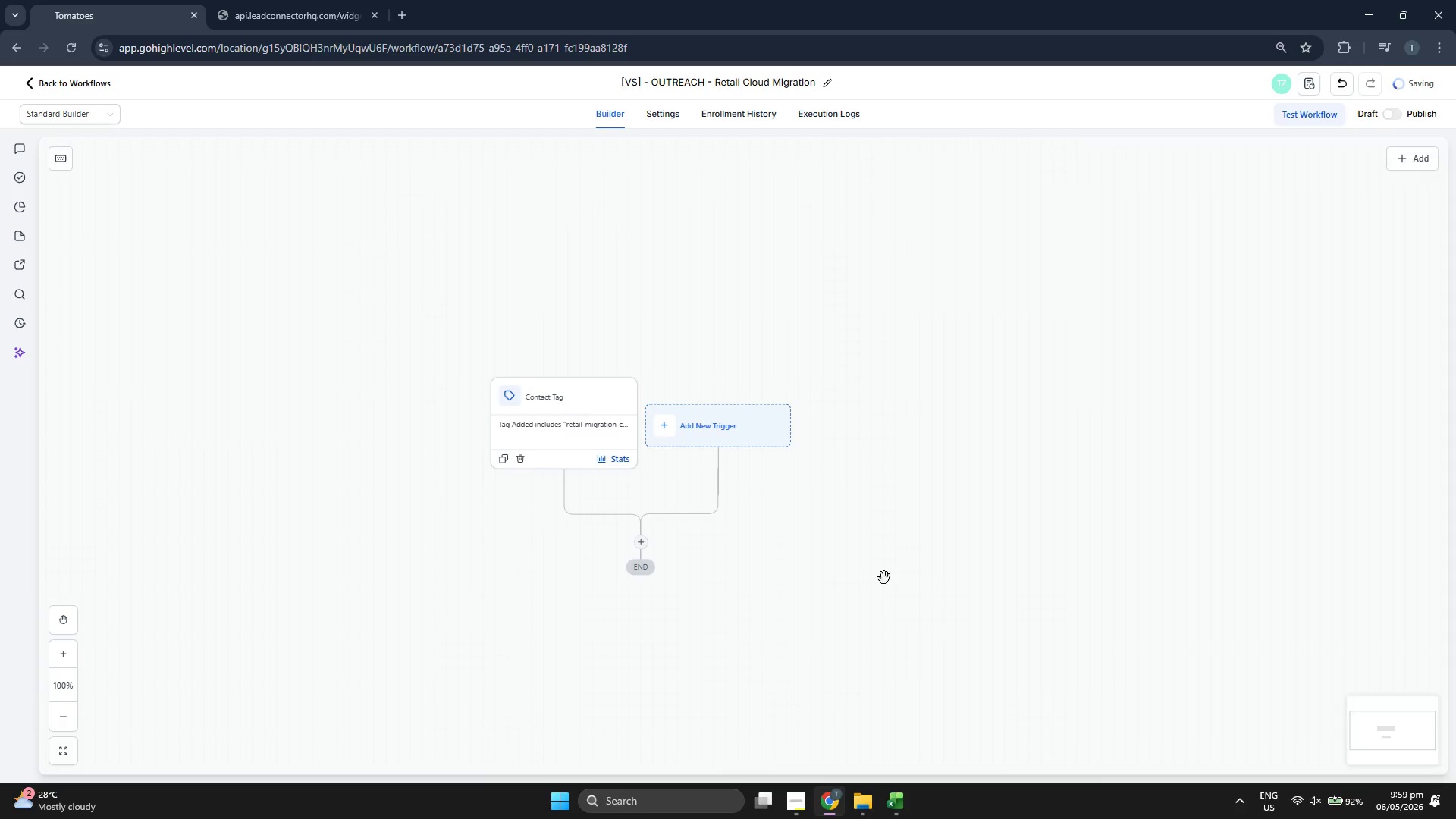 
left_click_drag(start_coordinate=[884, 570], to_coordinate=[924, 462])
 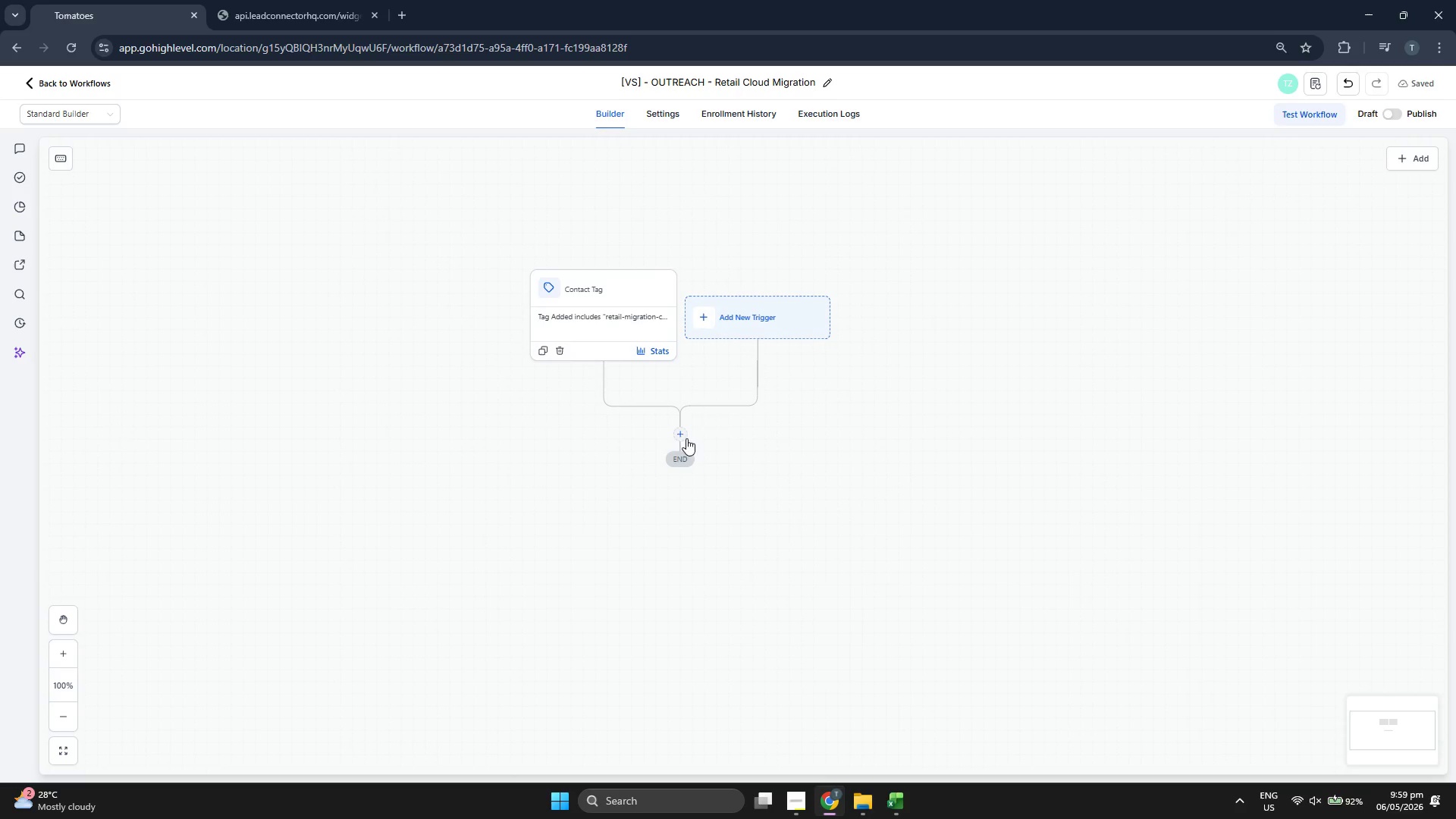 
double_click([682, 430])
 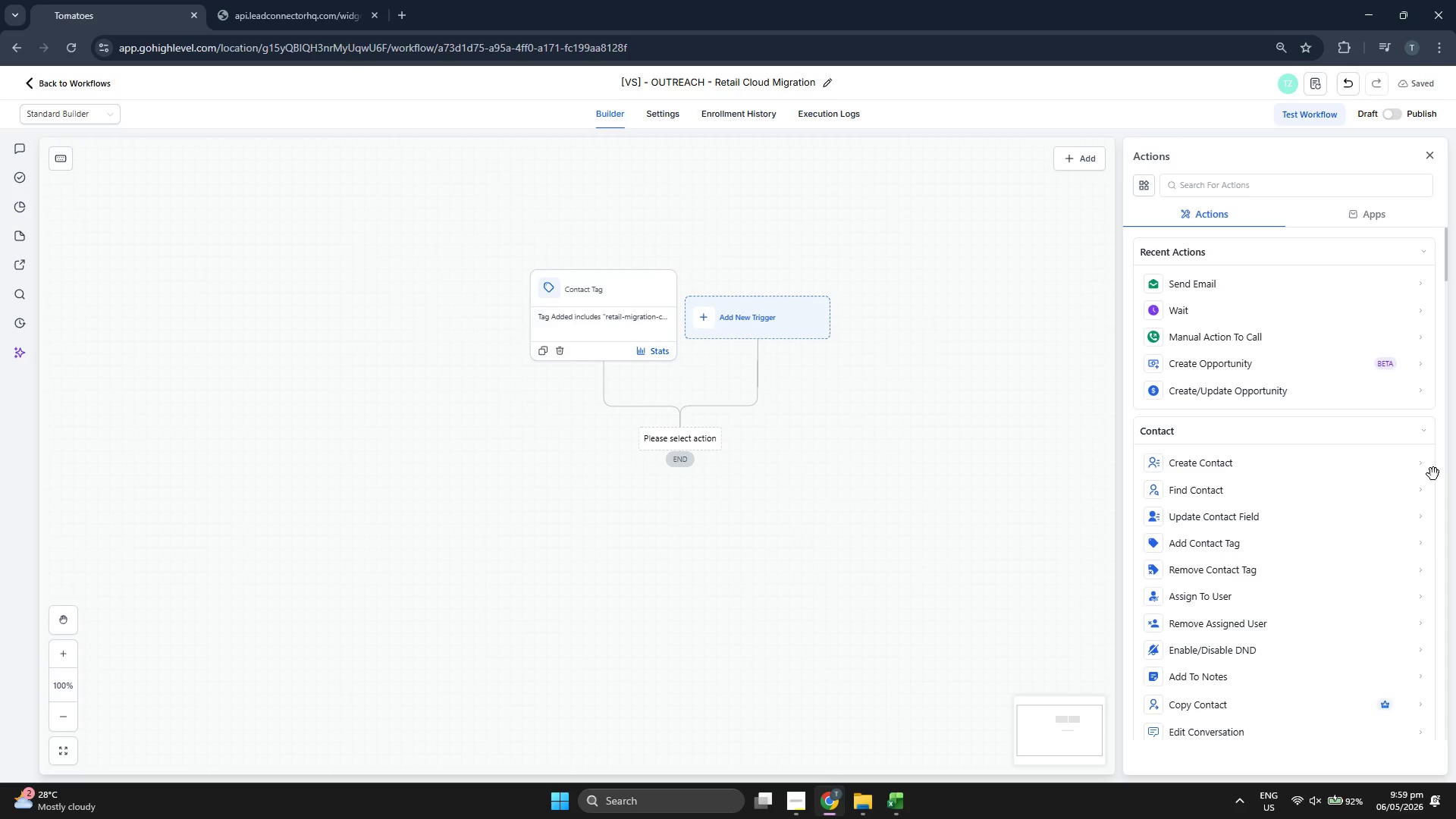 
scroll: coordinate [1455, 467], scroll_direction: down, amount: 4.0
 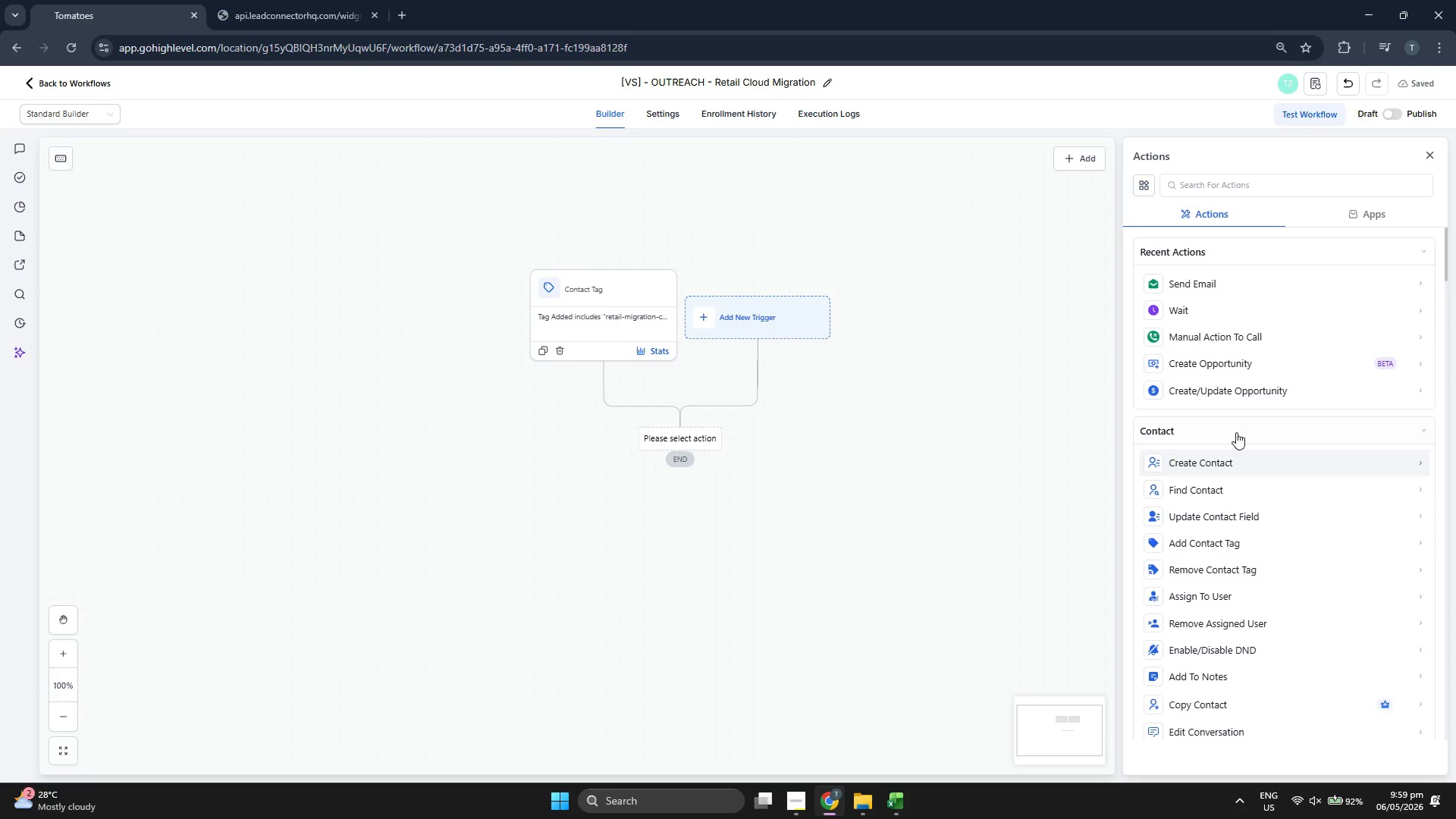 
left_click_drag(start_coordinate=[1020, 419], to_coordinate=[1075, 417])
 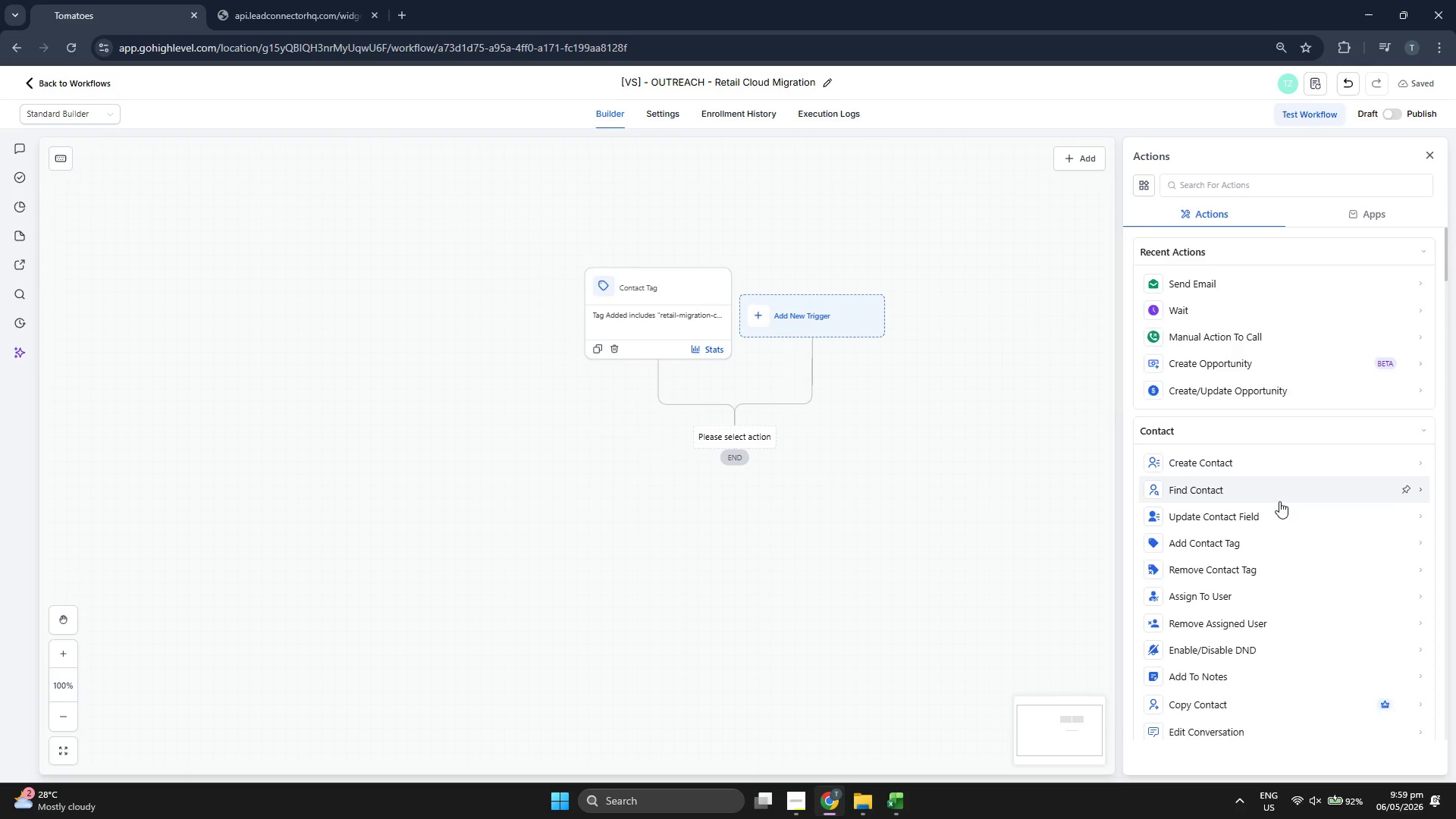 
scroll: coordinate [1279, 501], scroll_direction: down, amount: 5.0
 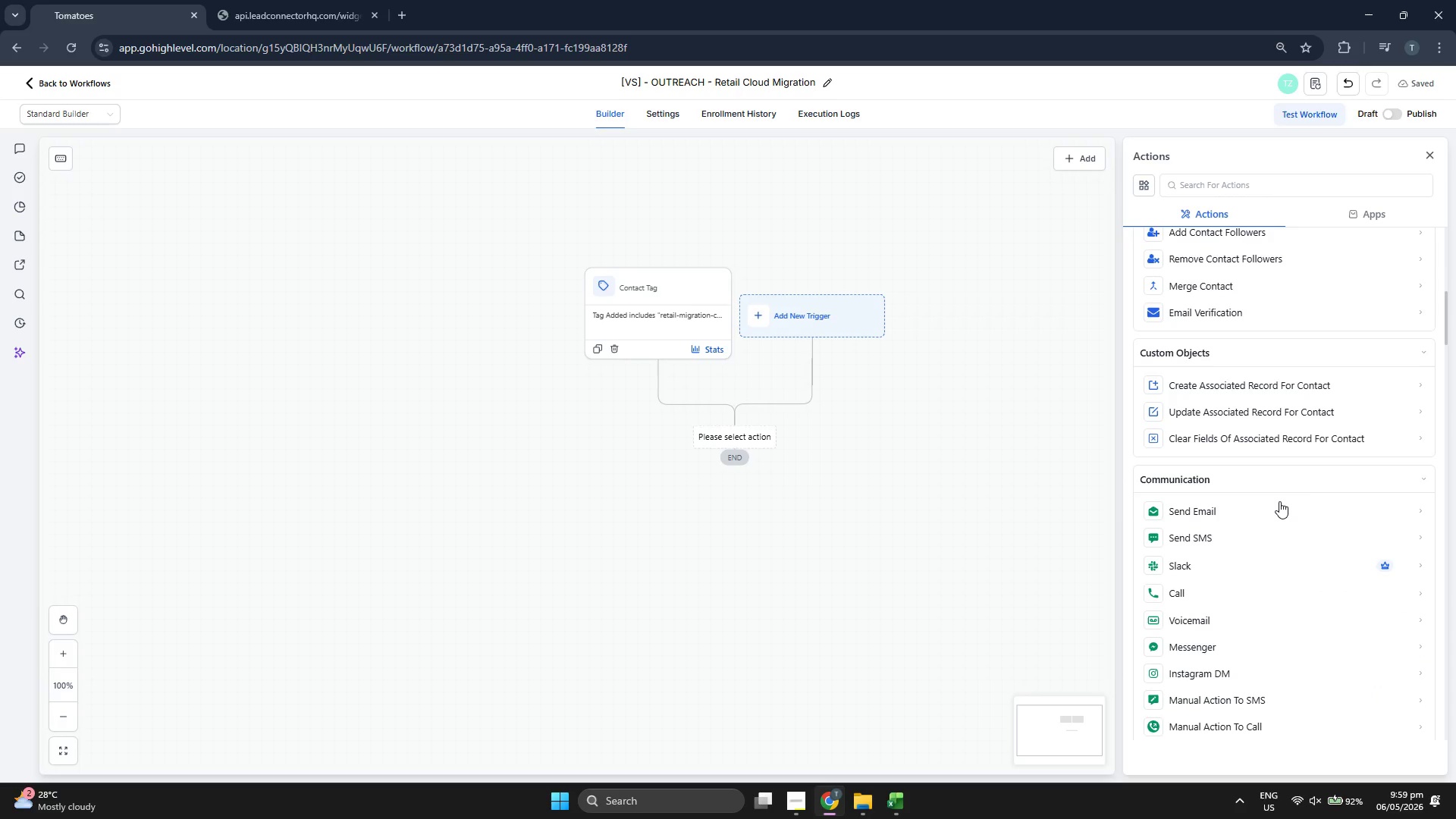 
scroll: coordinate [1279, 501], scroll_direction: down, amount: 5.0
 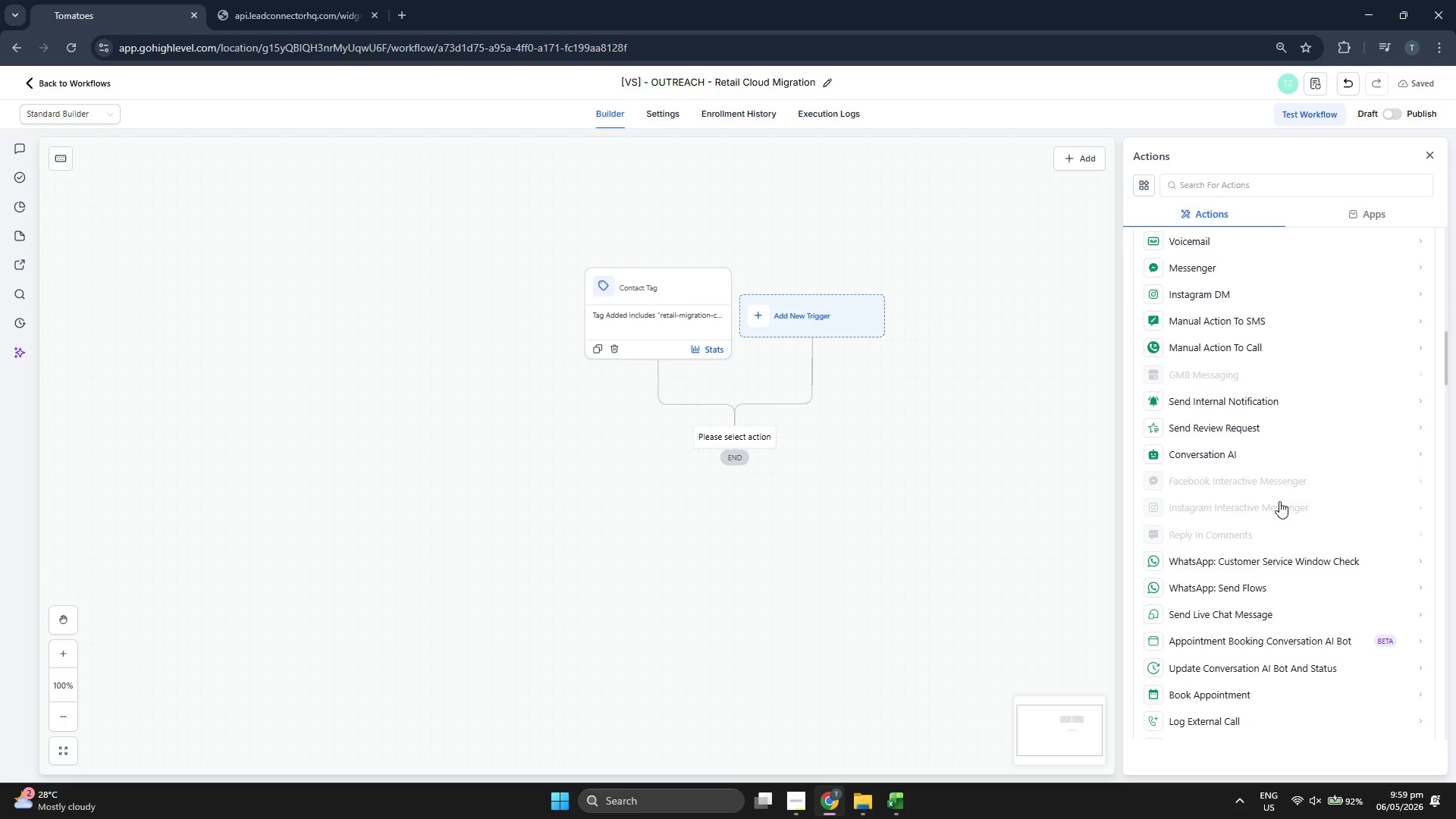 
scroll: coordinate [1279, 498], scroll_direction: down, amount: 5.0
 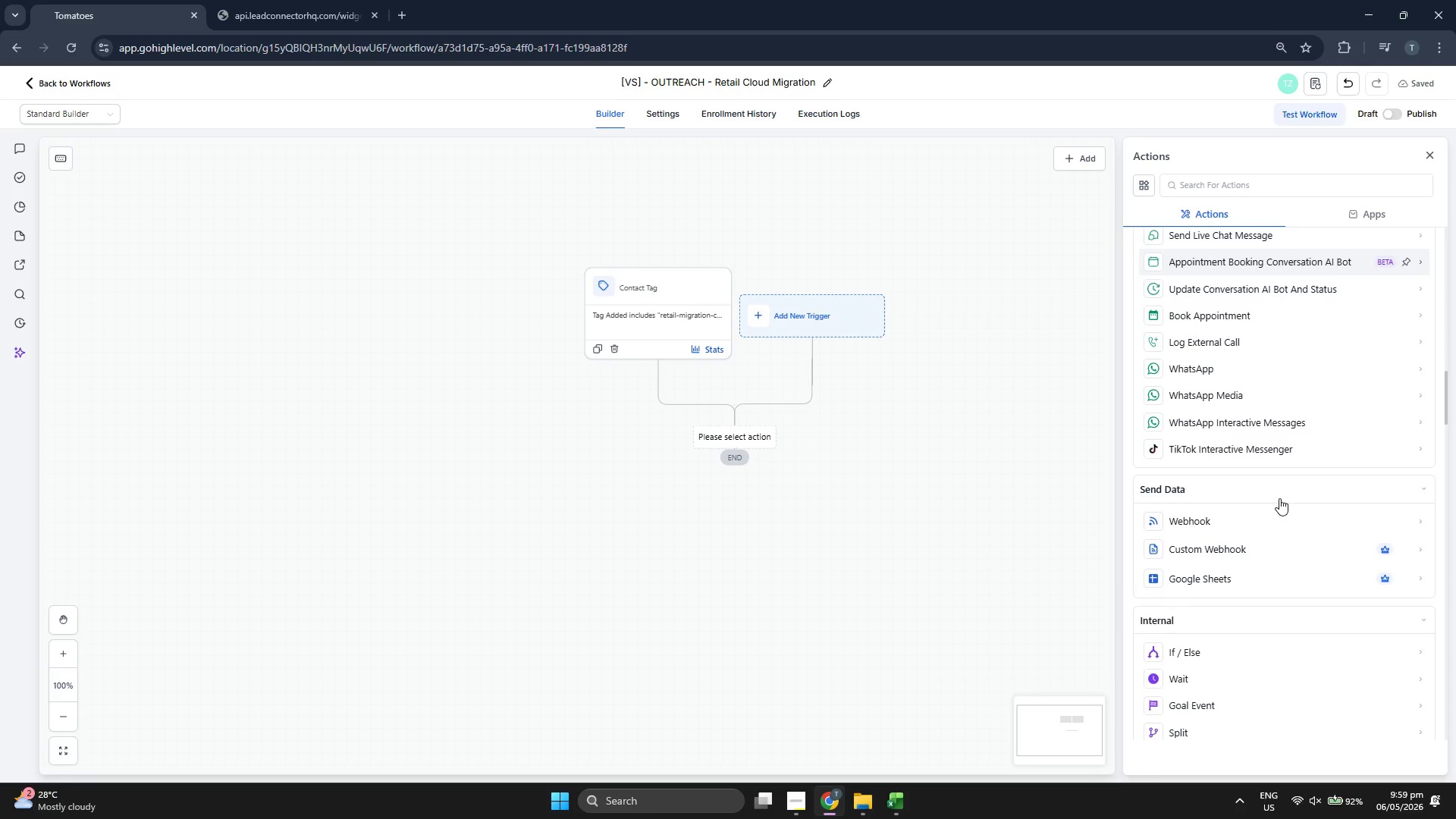 
scroll: coordinate [1282, 497], scroll_direction: down, amount: 5.0
 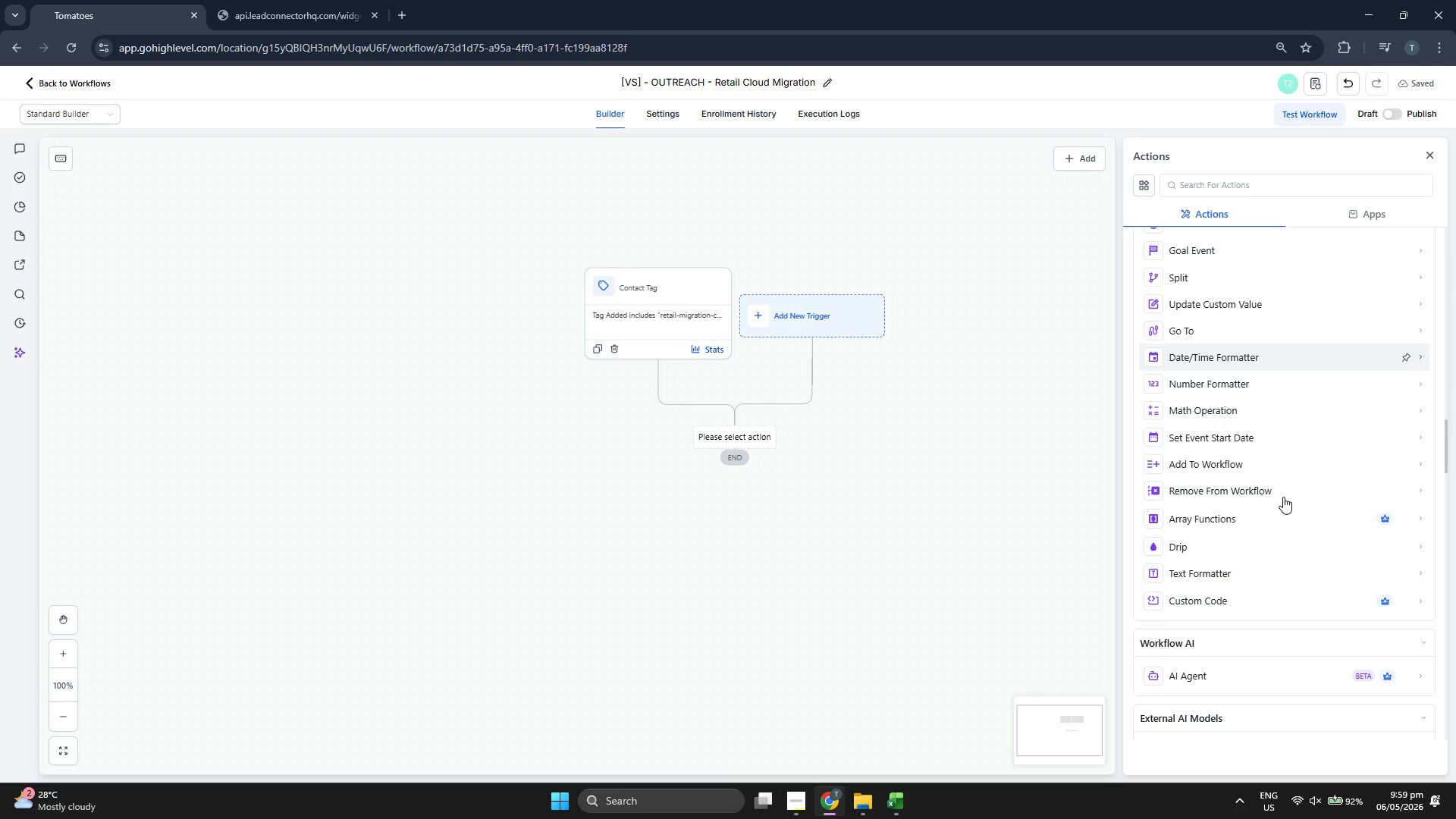 
scroll: coordinate [1280, 498], scroll_direction: down, amount: 5.0
 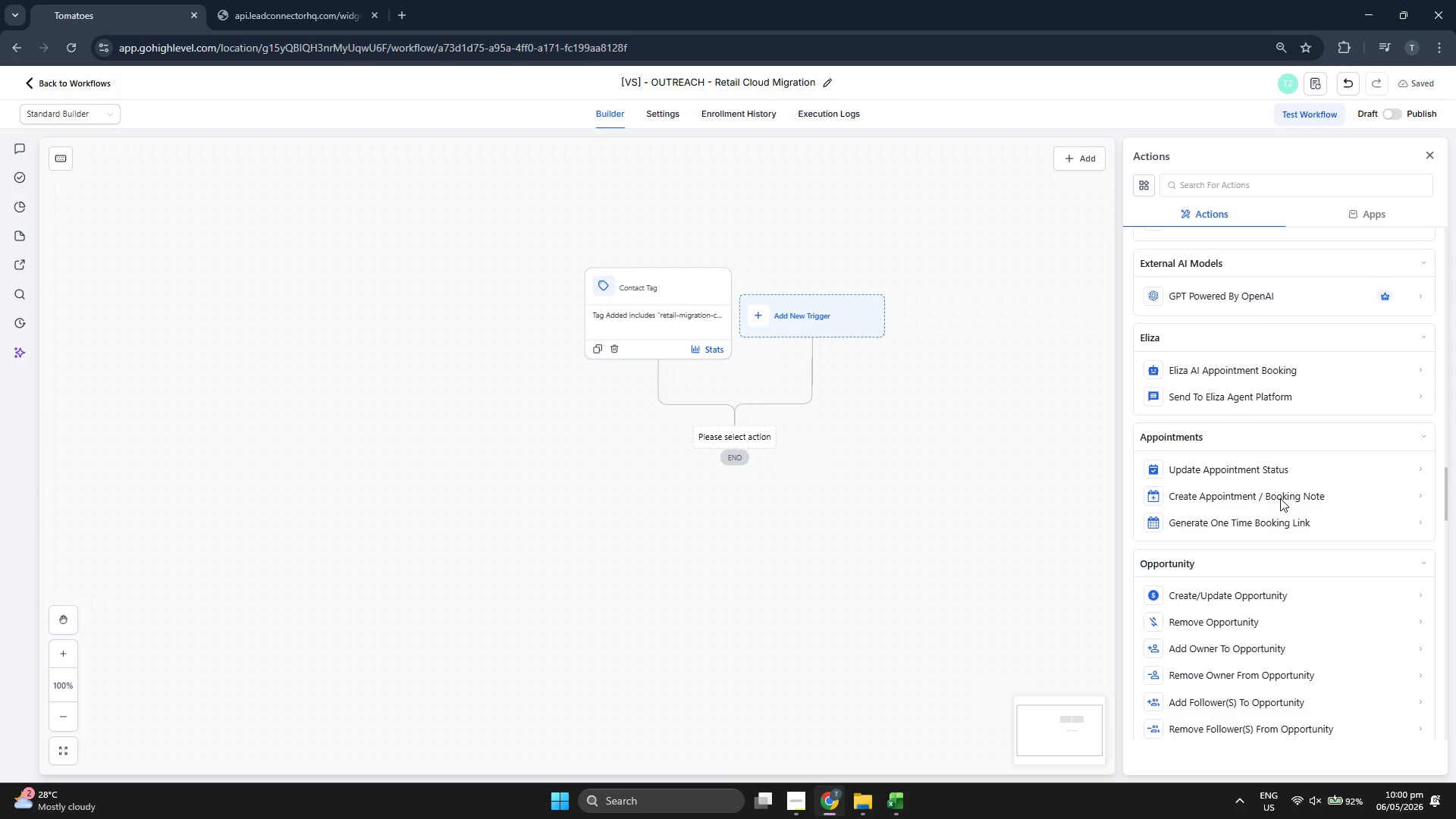 
scroll: coordinate [1279, 499], scroll_direction: down, amount: 3.0
 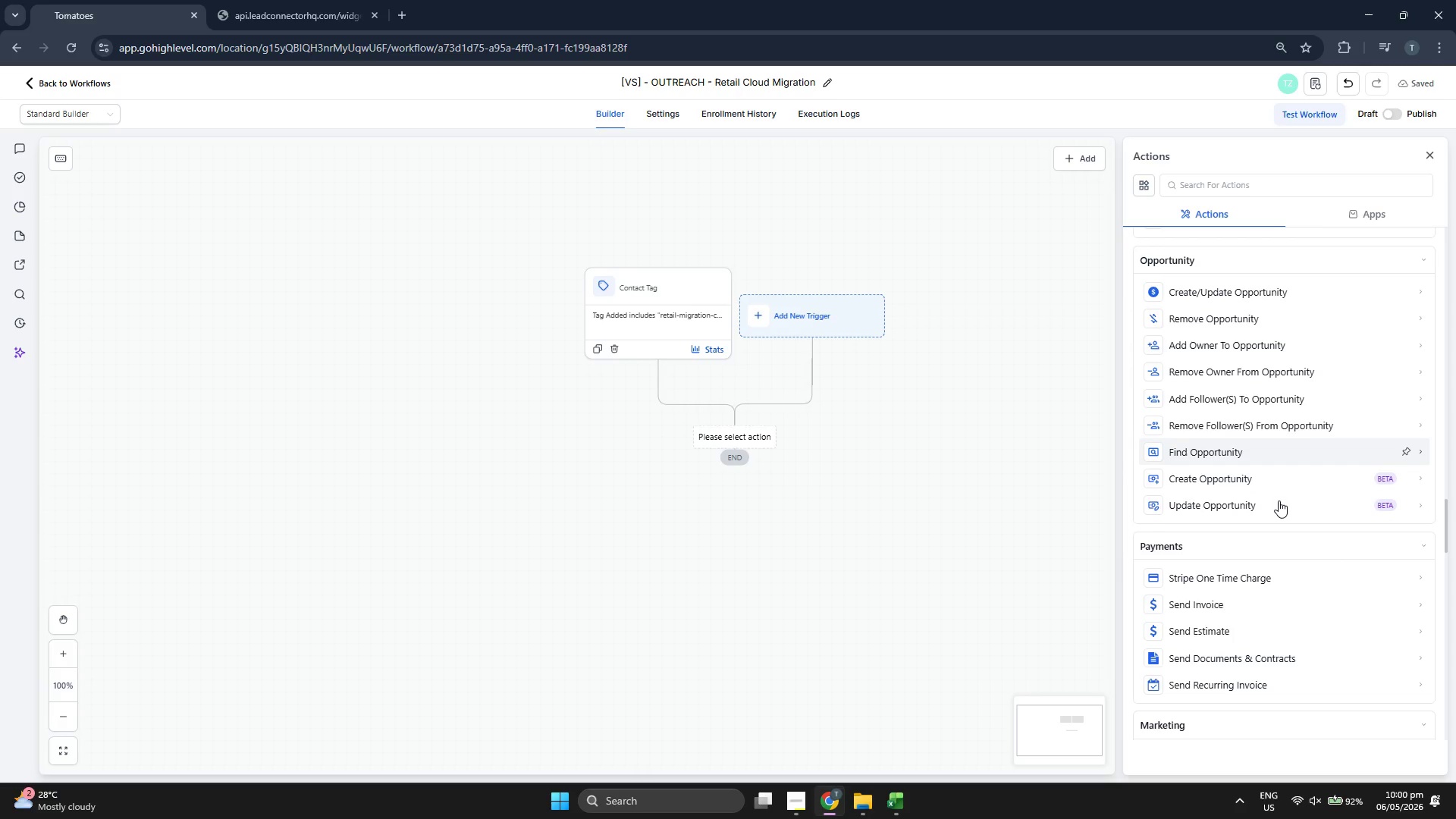 
scroll: coordinate [1293, 527], scroll_direction: up, amount: 28.0
 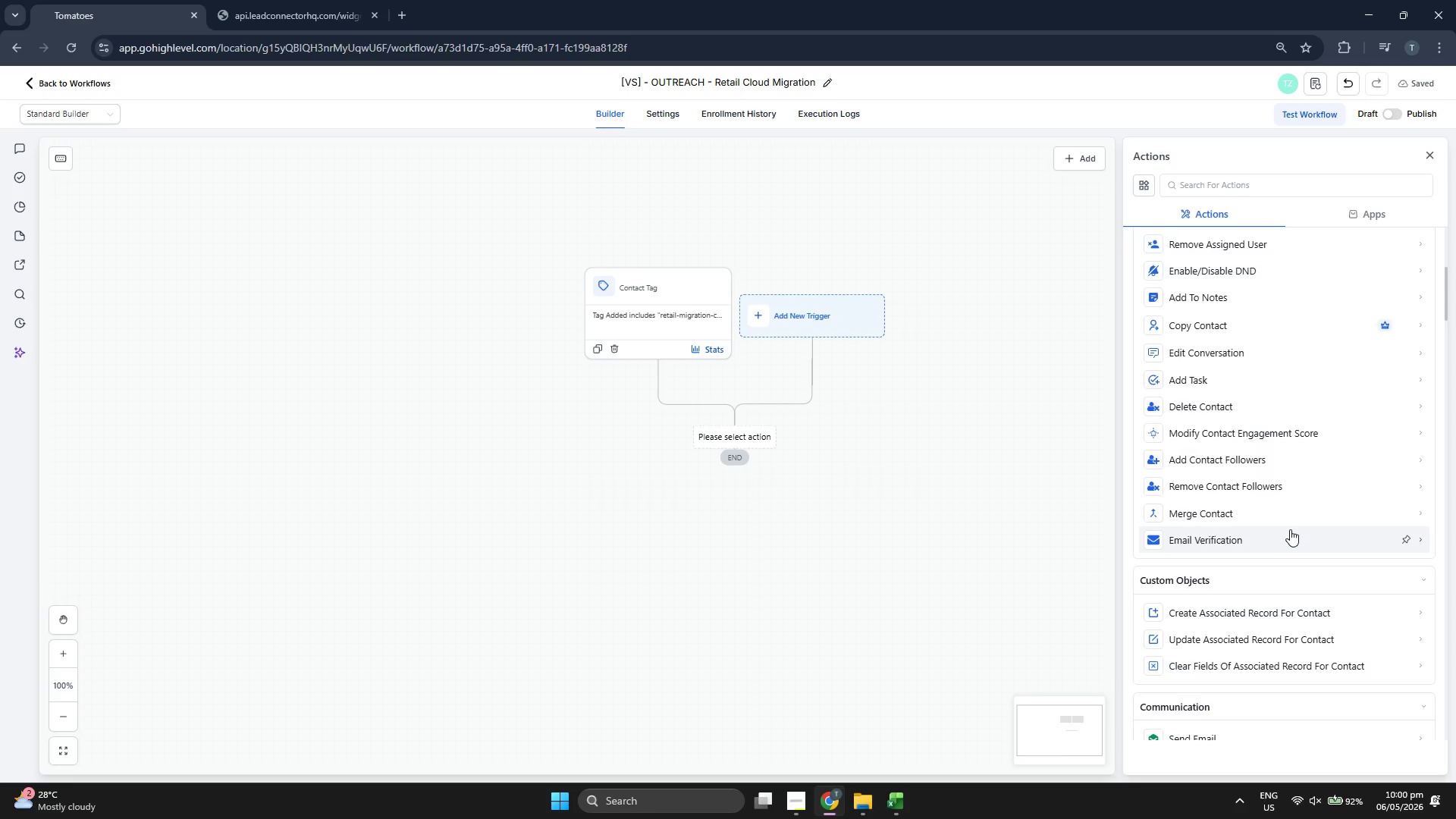 
scroll: coordinate [1302, 519], scroll_direction: down, amount: 5.0
 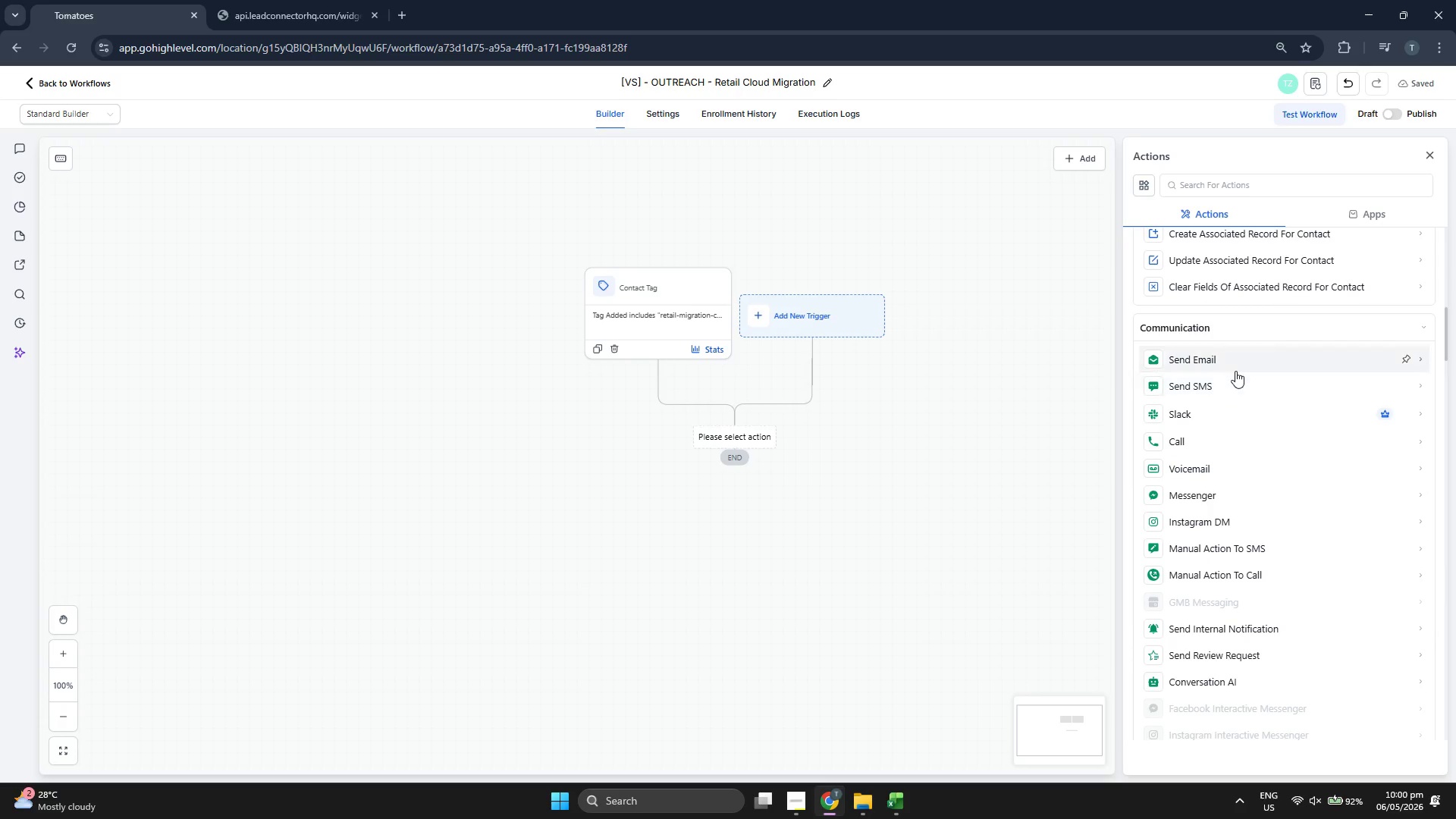 
left_click([1236, 368])
 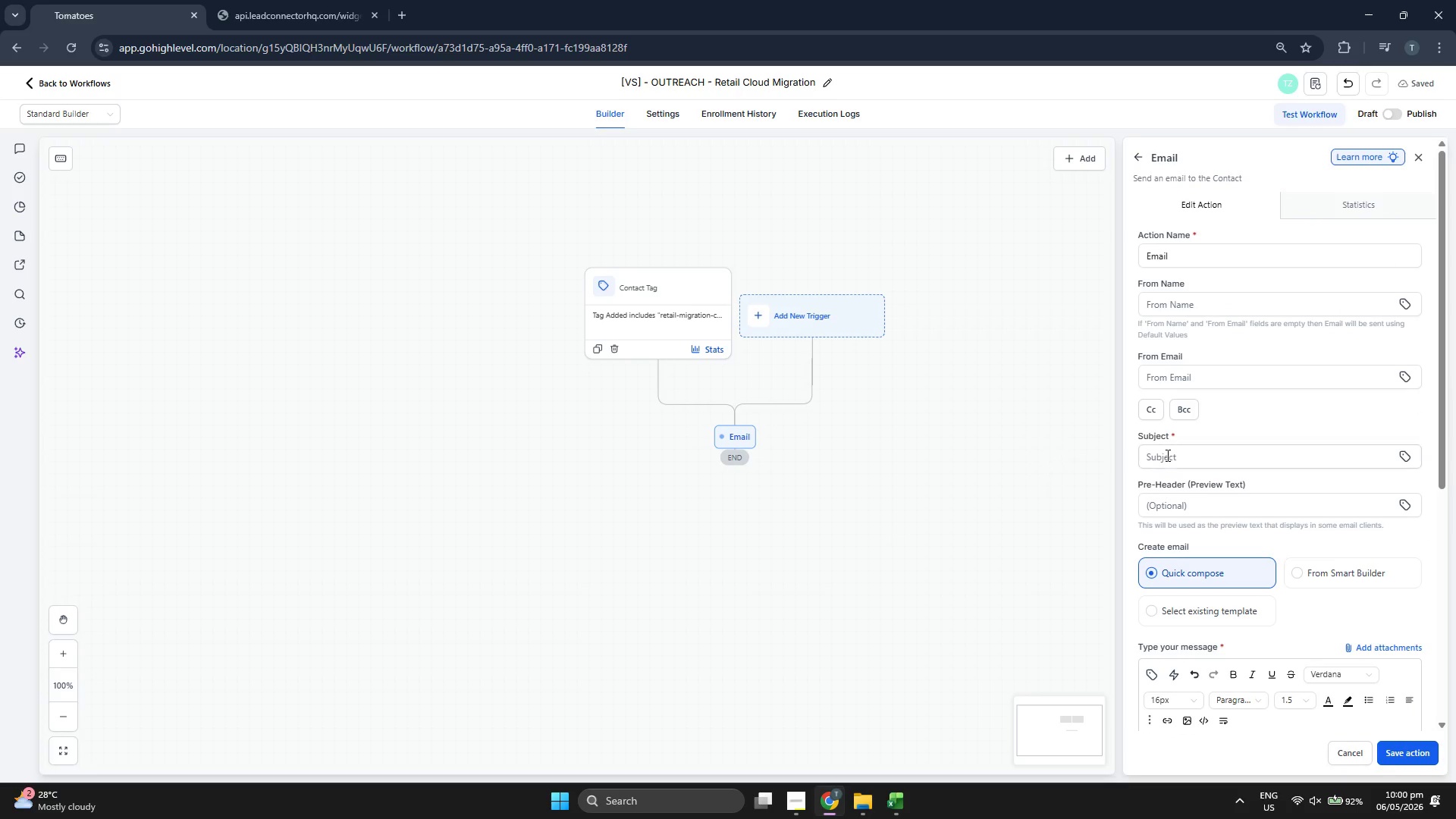 
wait(6.53)
 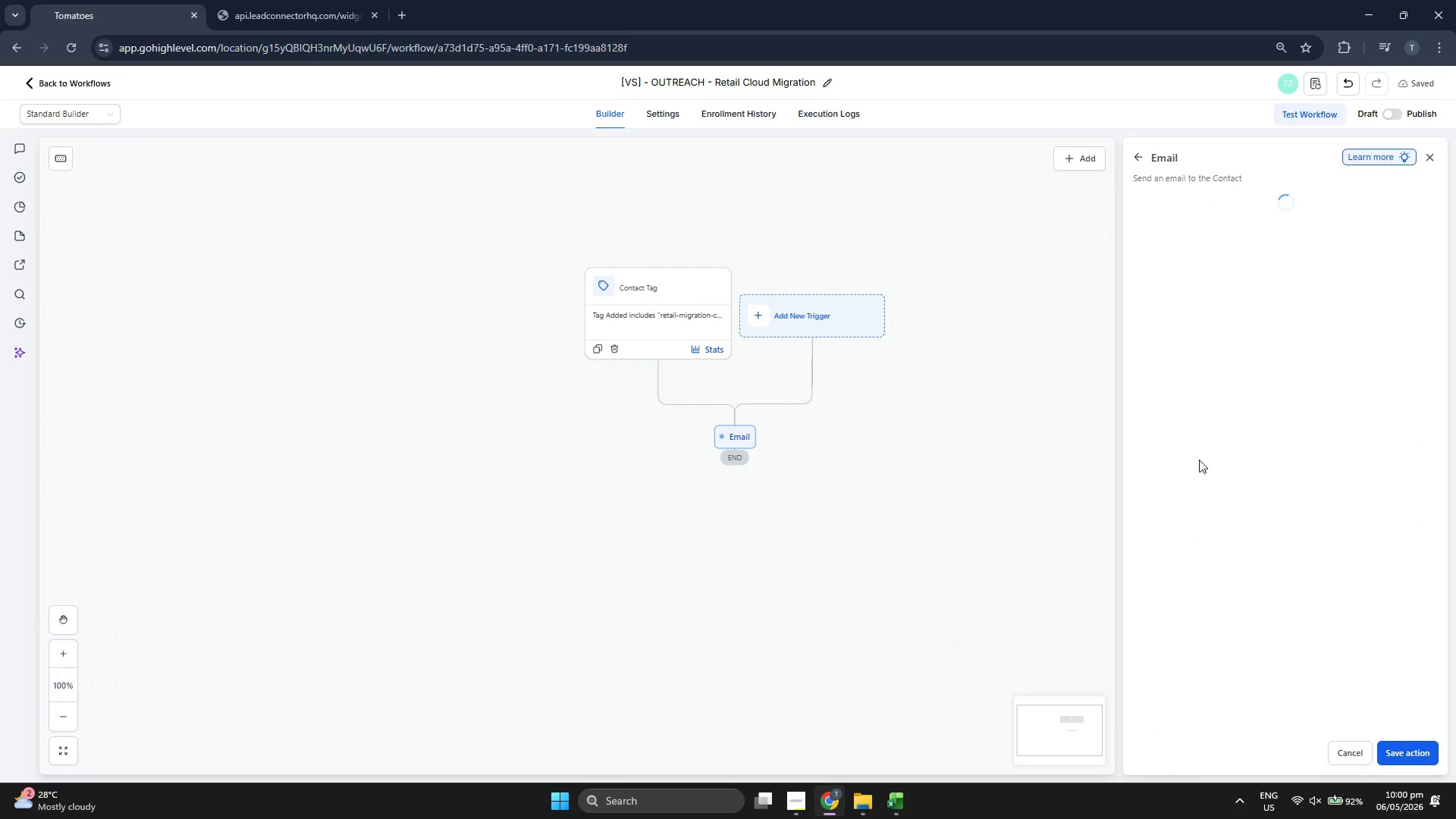 
left_click([1211, 245])
 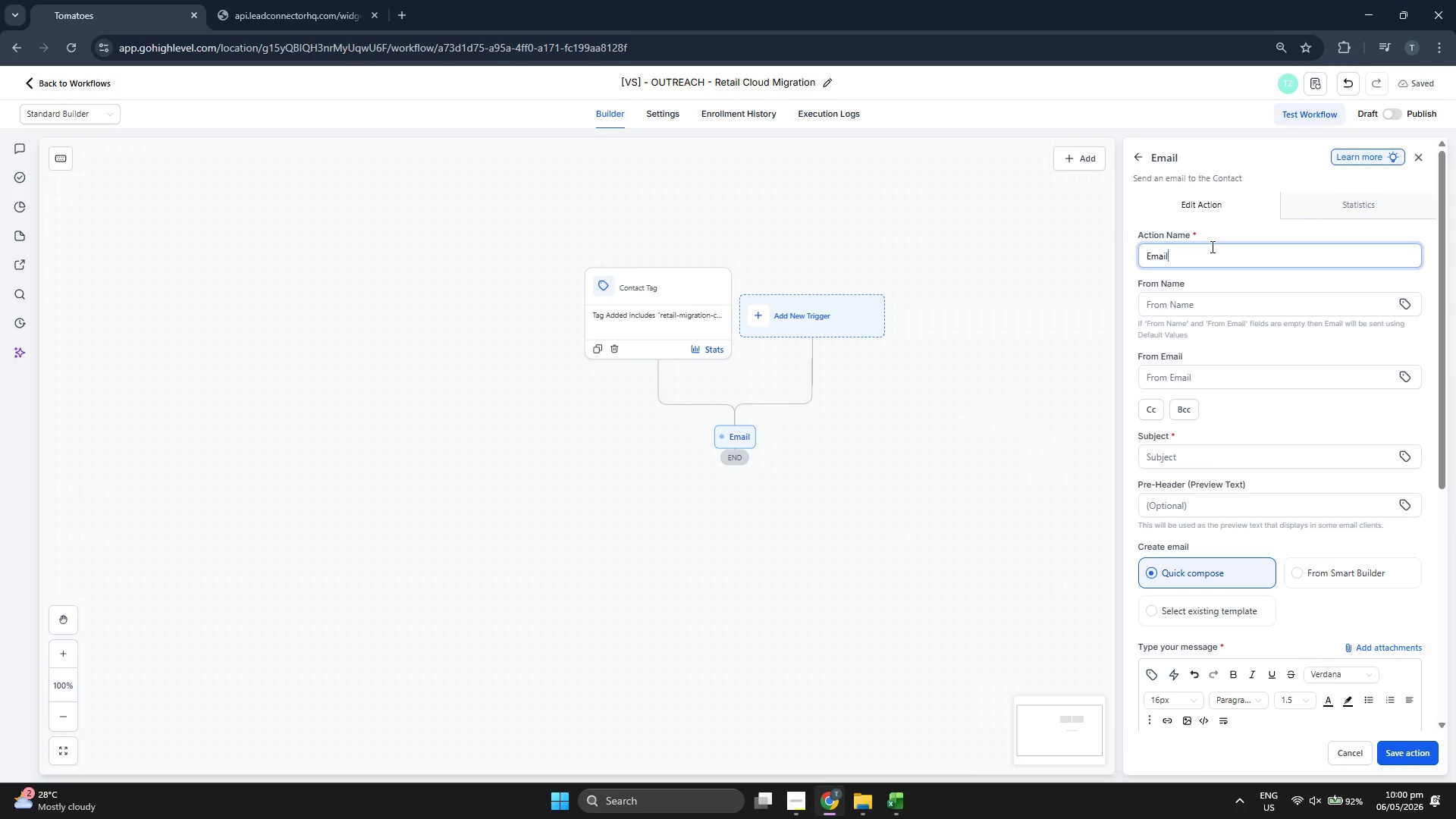 
key(Space)
 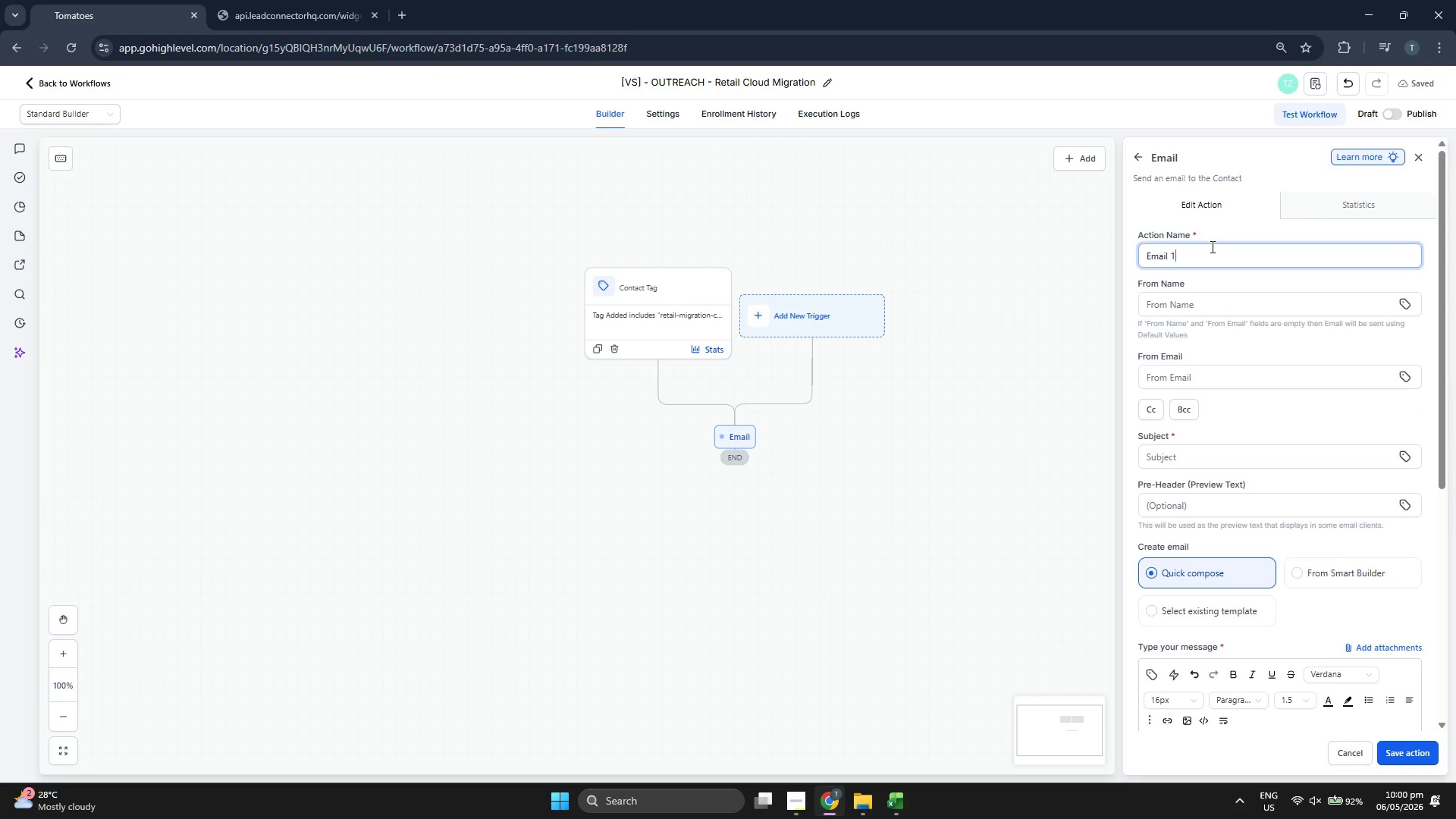 
key(1)
 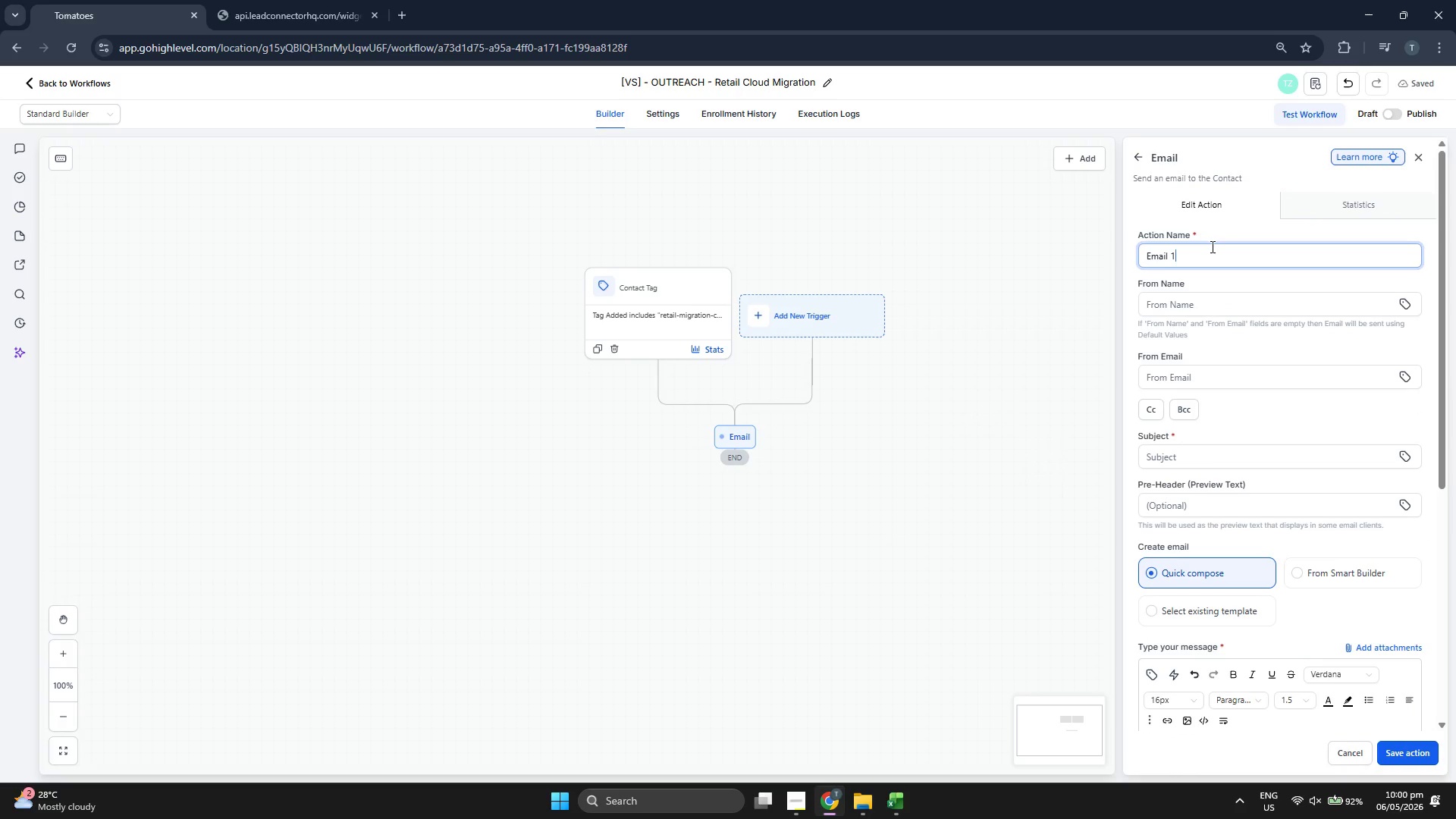 
key(Shift+Semicolon)
 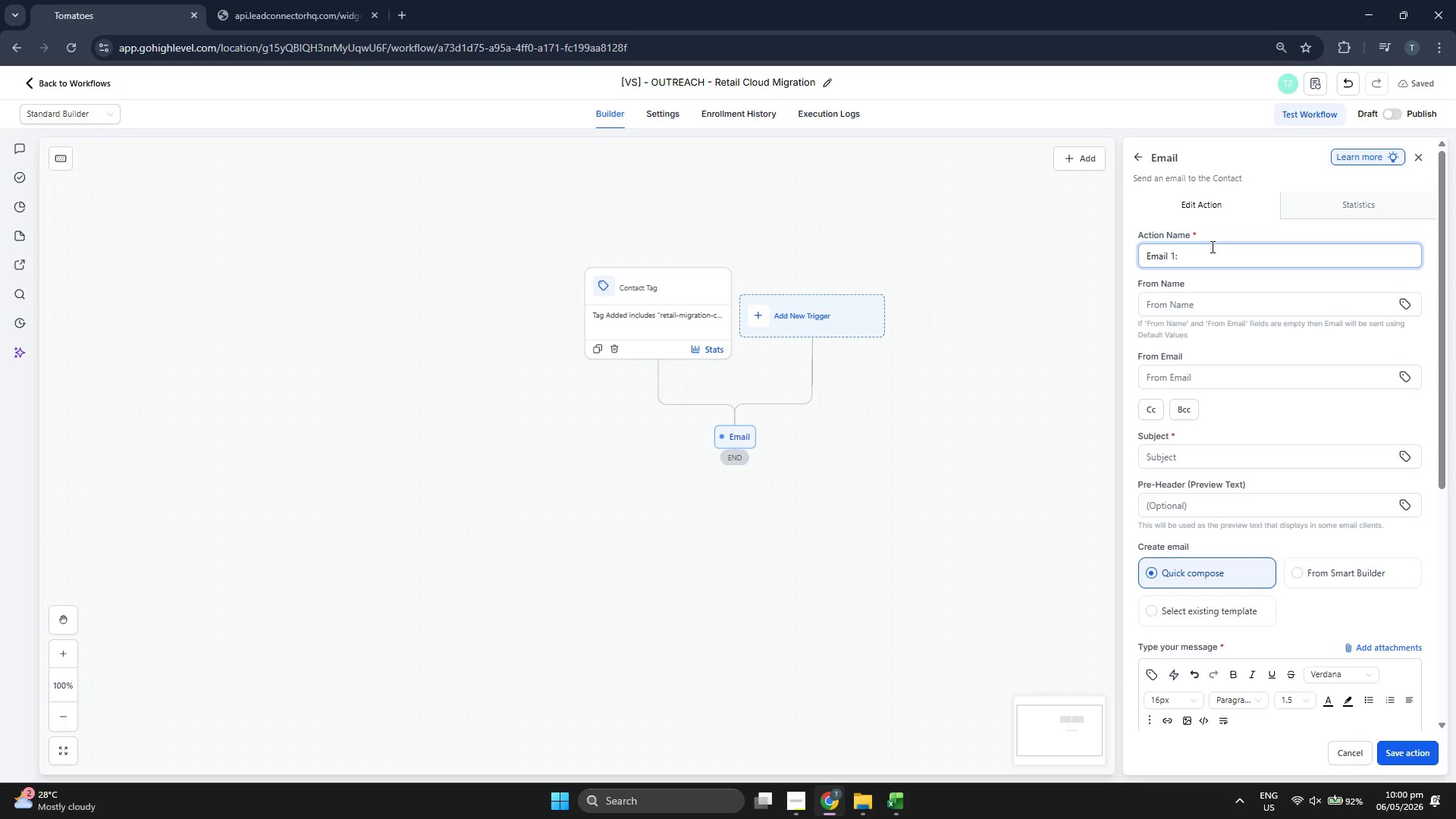 
key(Space)
 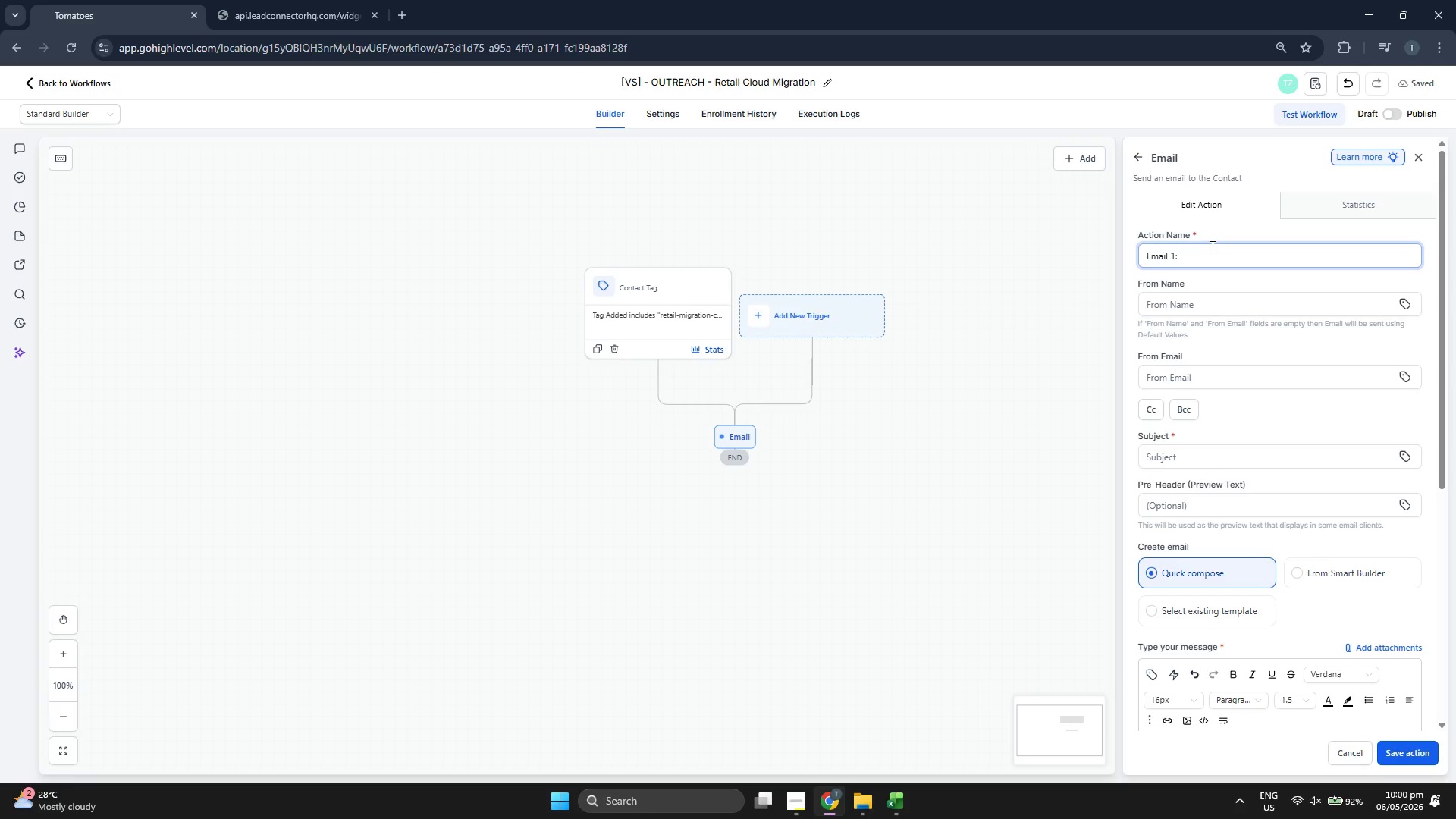 
scroll: coordinate [1263, 338], scroll_direction: down, amount: 1.0
 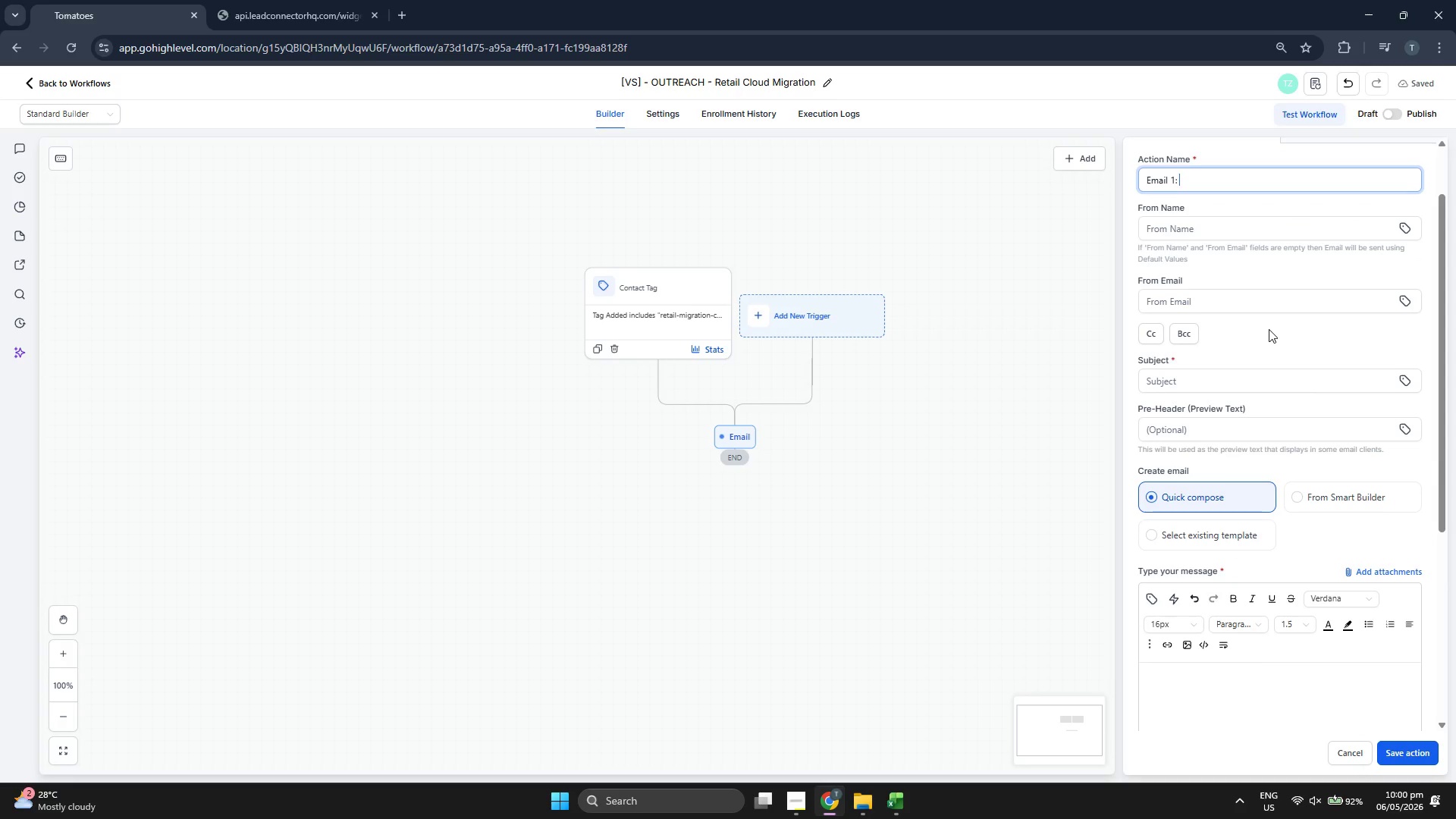 
scroll: coordinate [1269, 329], scroll_direction: up, amount: 1.0
 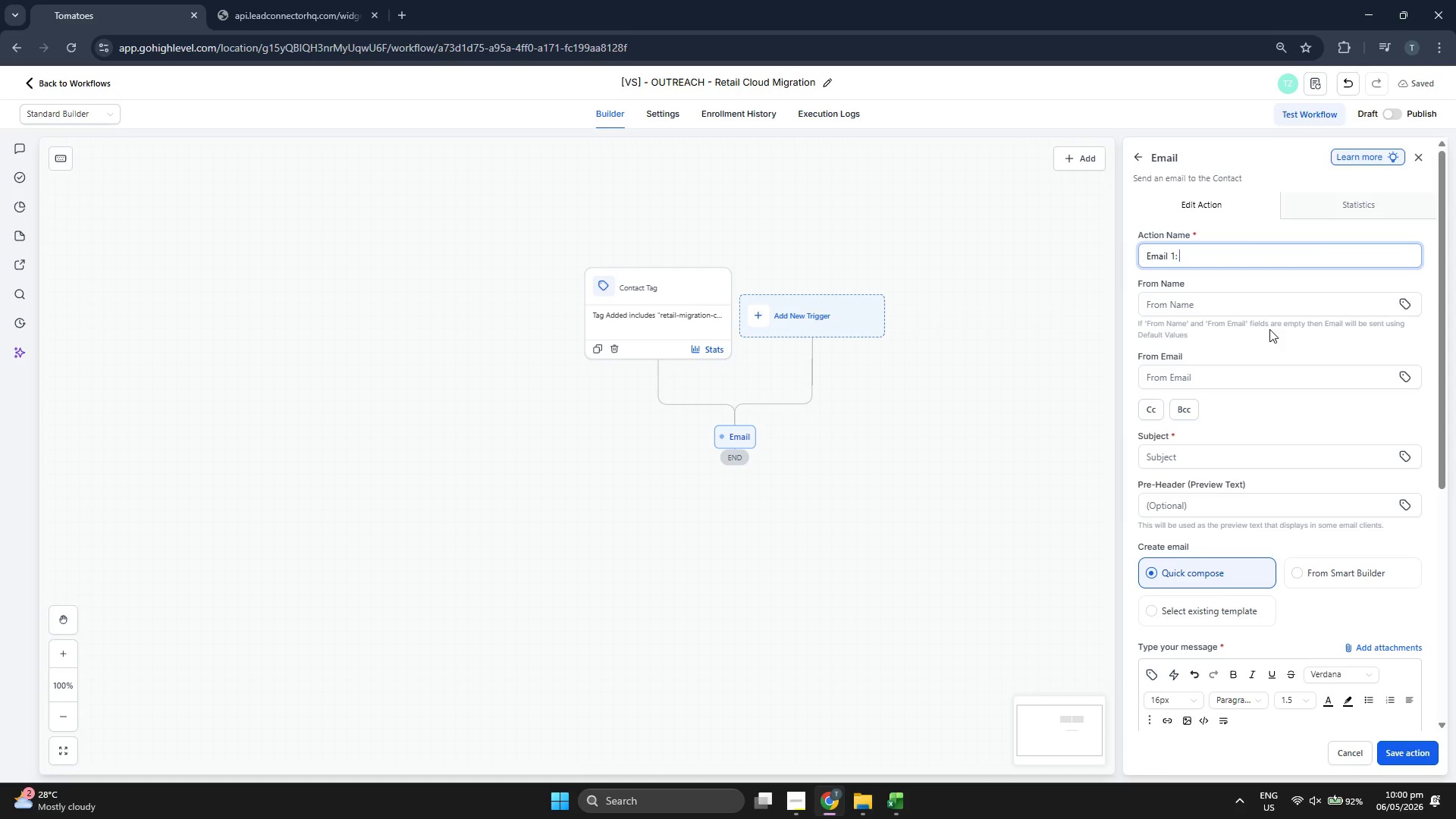 
type(R)
key(Backspace)
type(The Persona)
key(Backspace)
type(al Intro)
 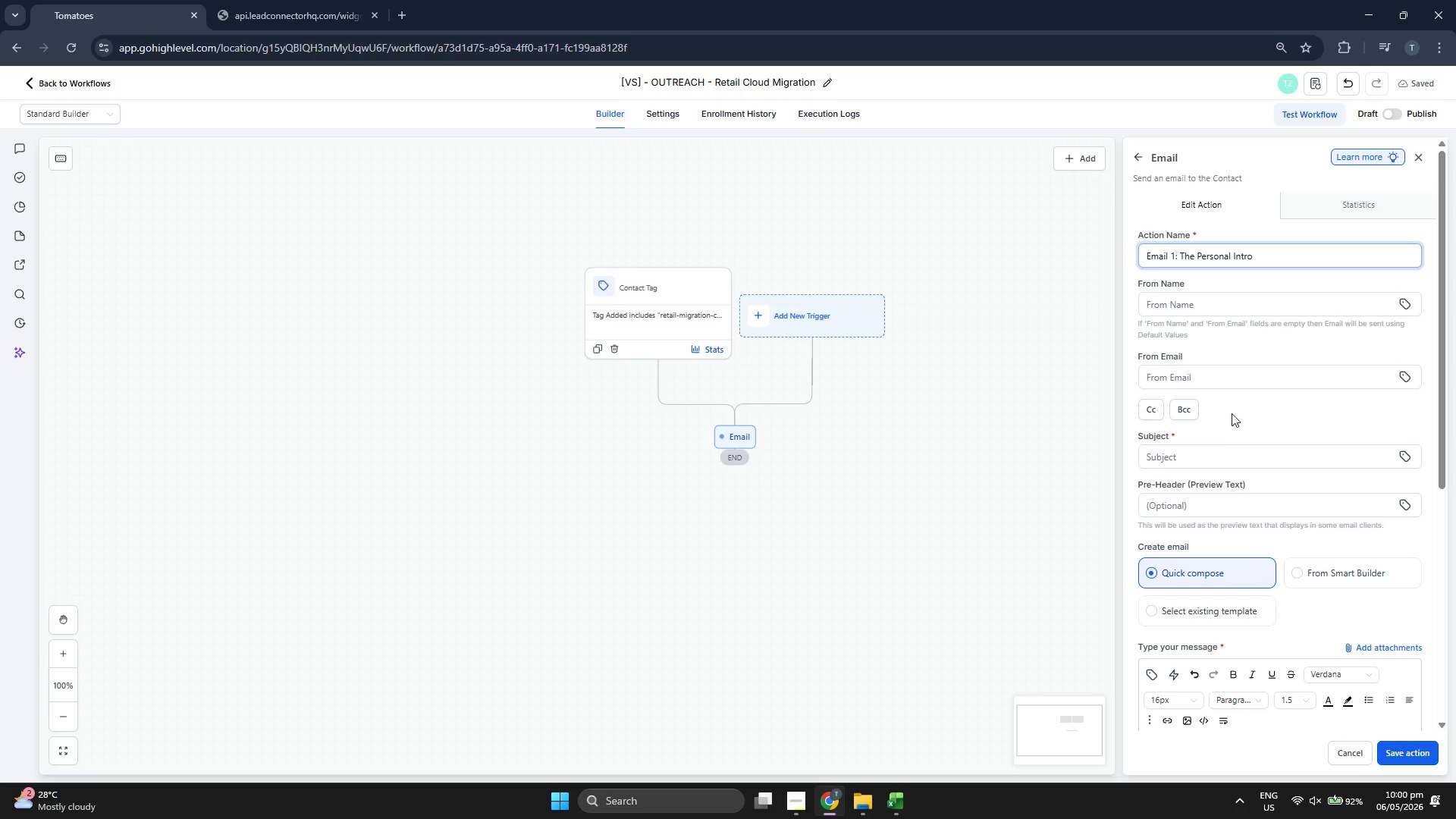 
left_click([1206, 448])
 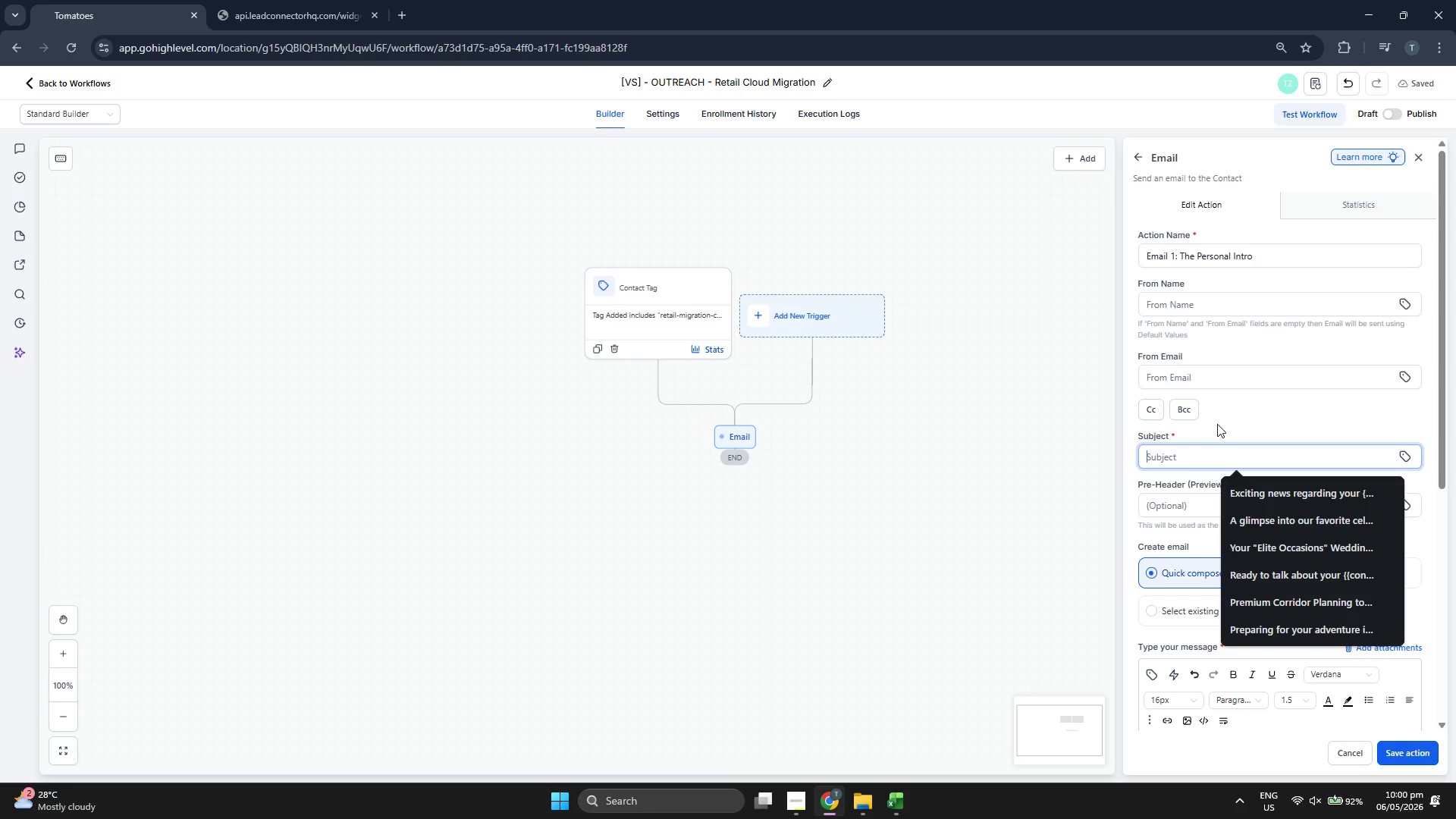 
type(Quick Question)
key(Backspace)
key(Backspace)
key(Backspace)
key(Backspace)
key(Backspace)
key(Backspace)
key(Backspace)
type(q)
key(Backspace)
key(Backspace)
type(question regarding)
 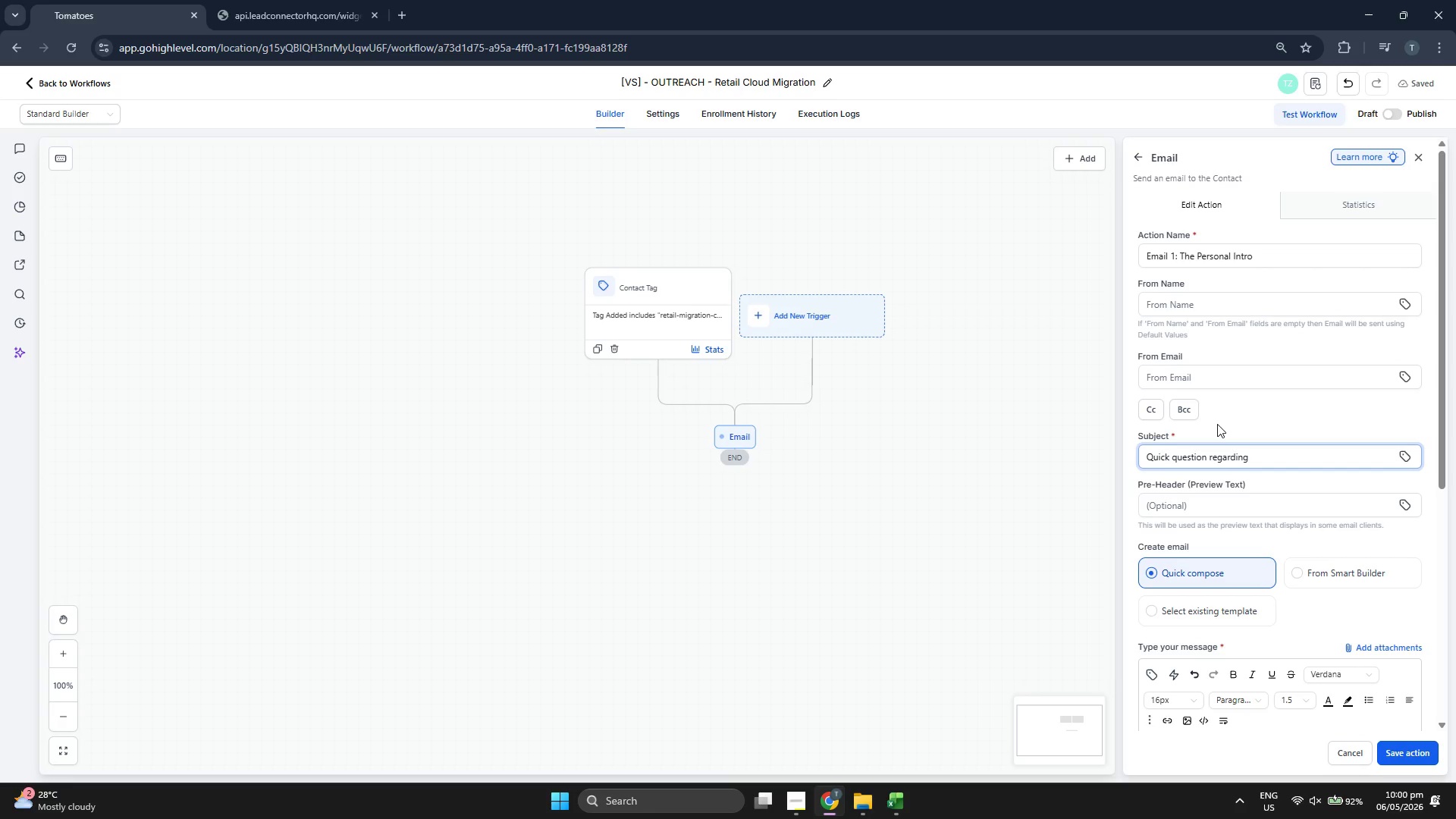 
scroll: coordinate [1217, 424], scroll_direction: down, amount: 2.0
 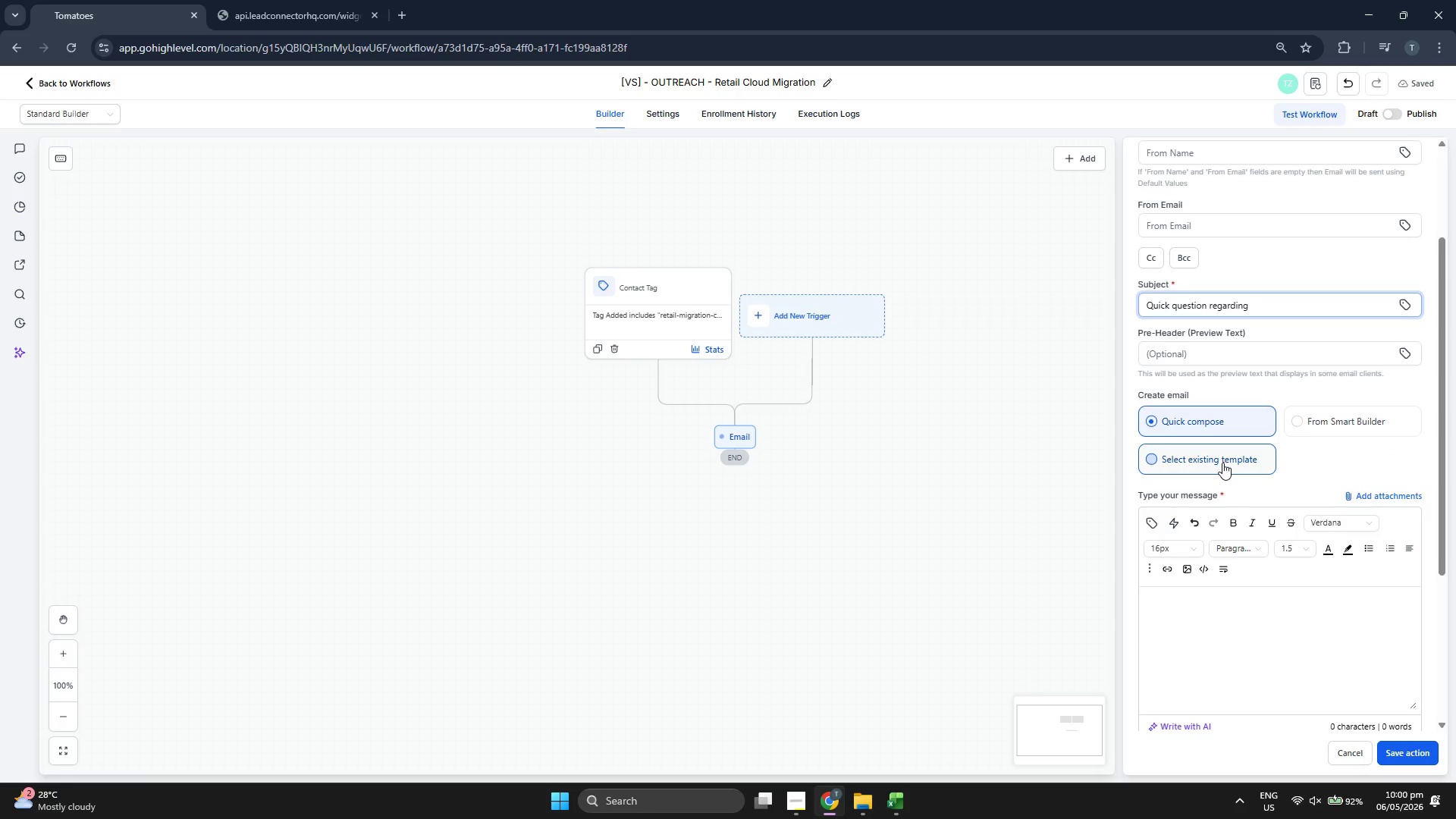 
key(Space)
 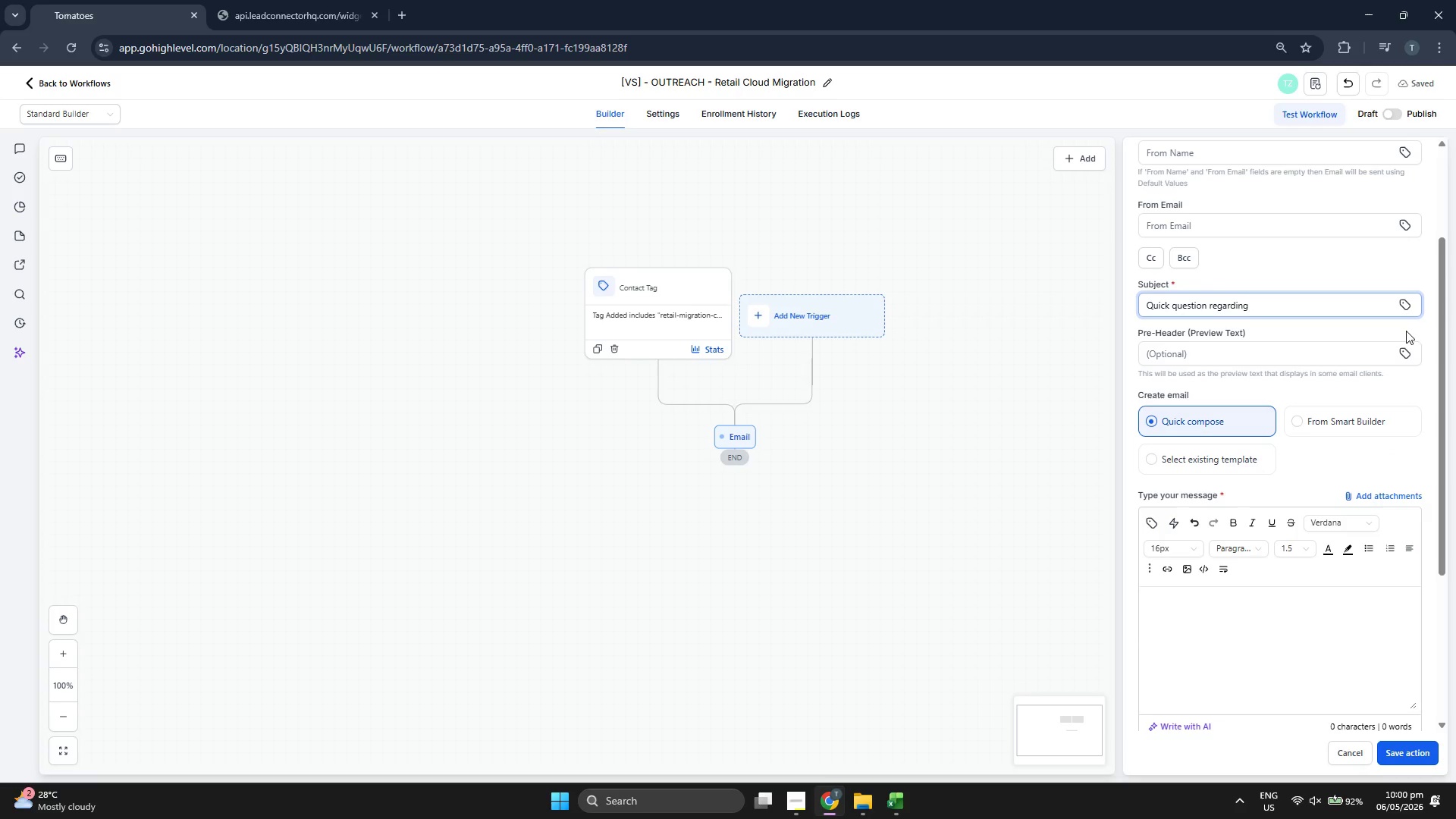 
left_click([1405, 310])
 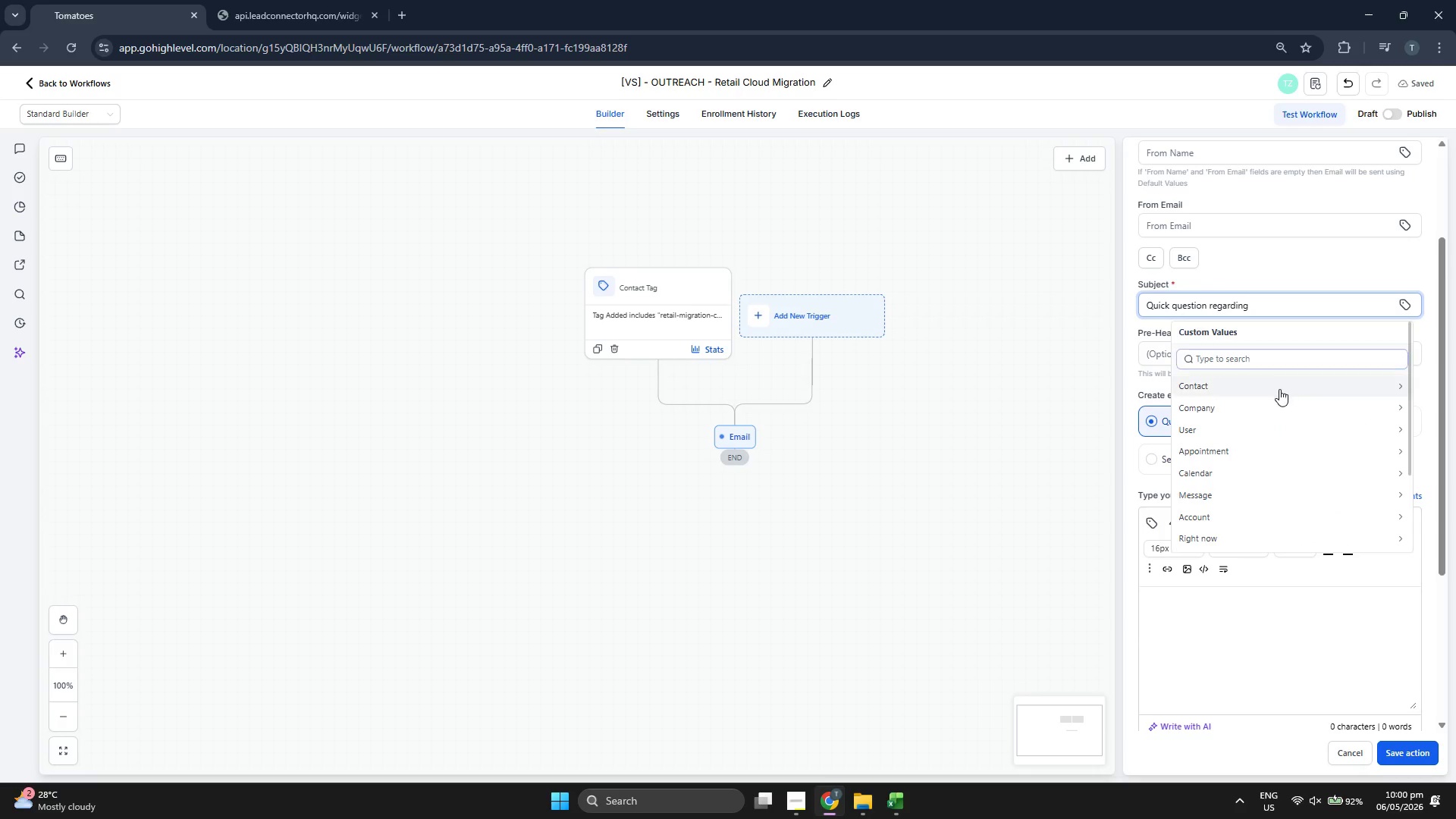 
left_click([1278, 391])
 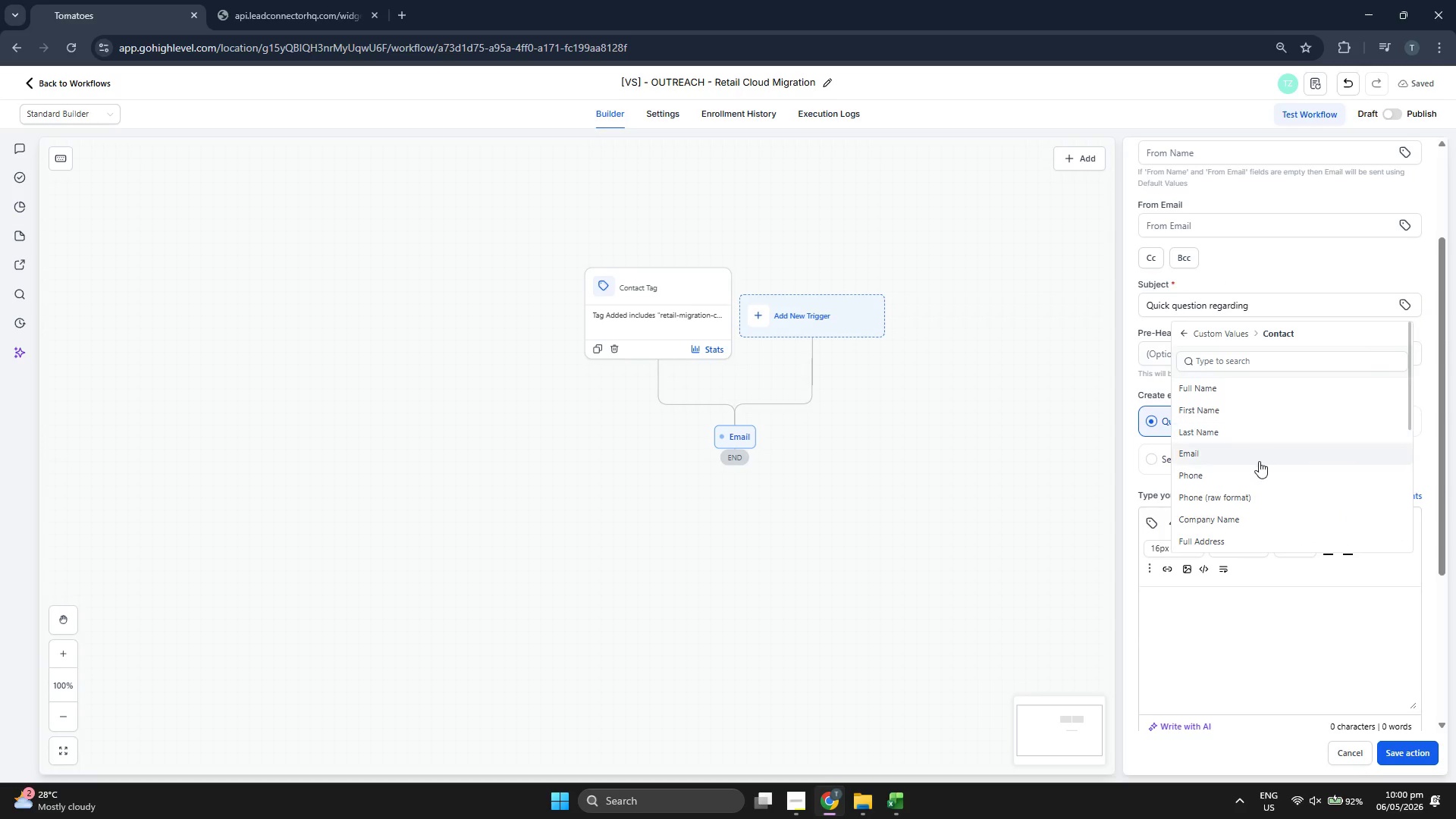 
scroll: coordinate [1259, 460], scroll_direction: down, amount: 1.0
 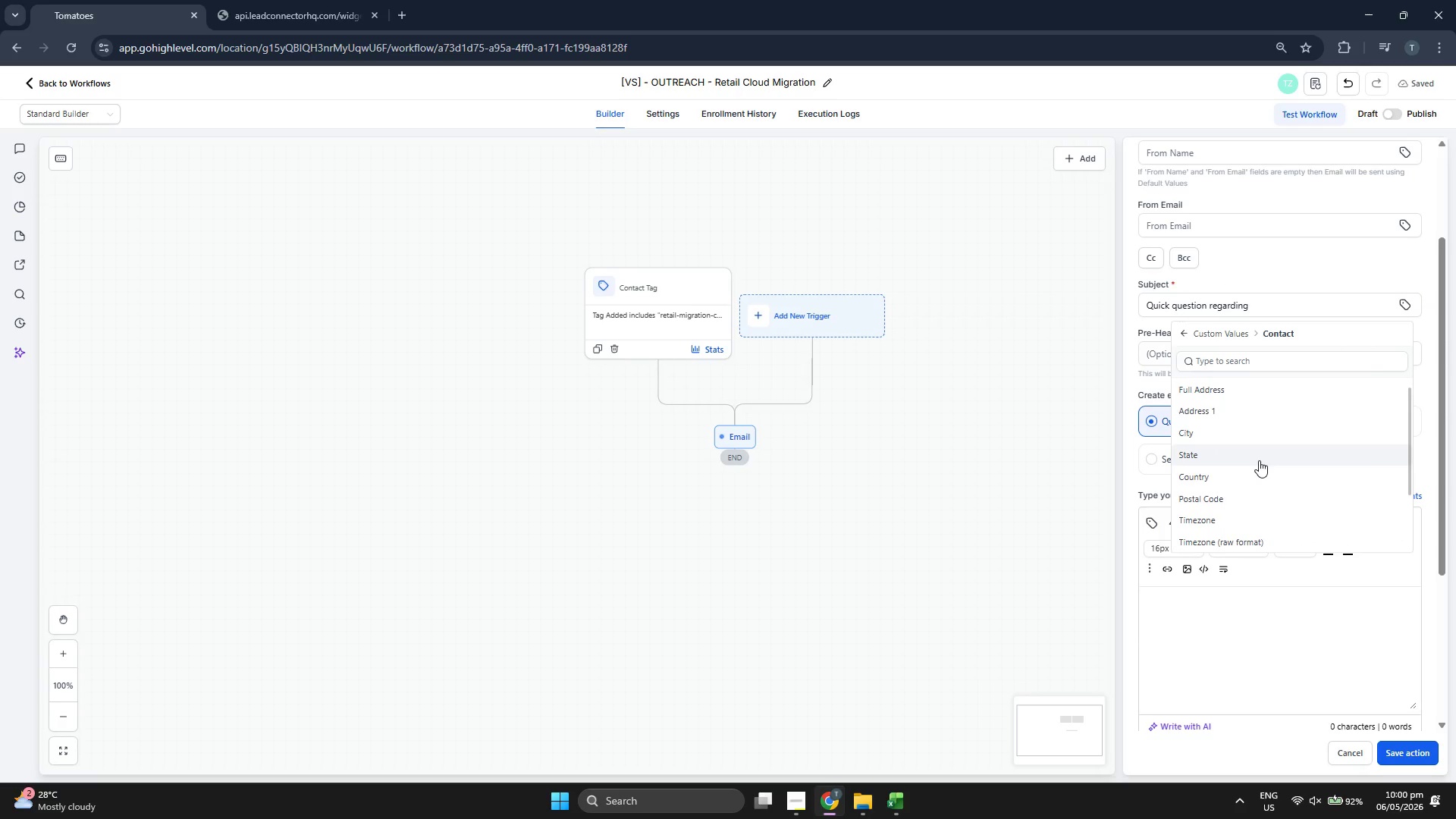 
scroll: coordinate [1257, 453], scroll_direction: up, amount: 3.0
 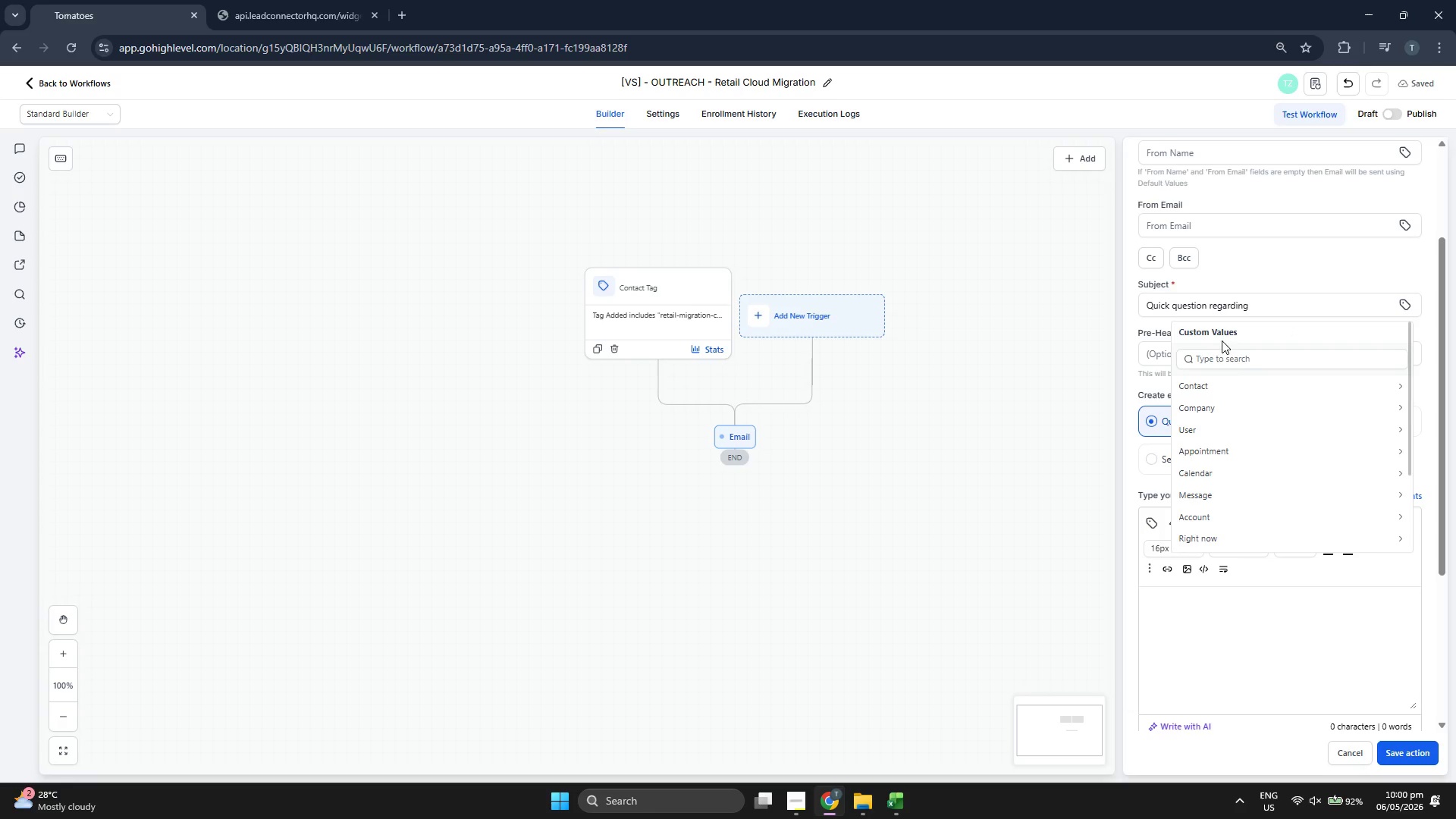 
left_click([1233, 387])
 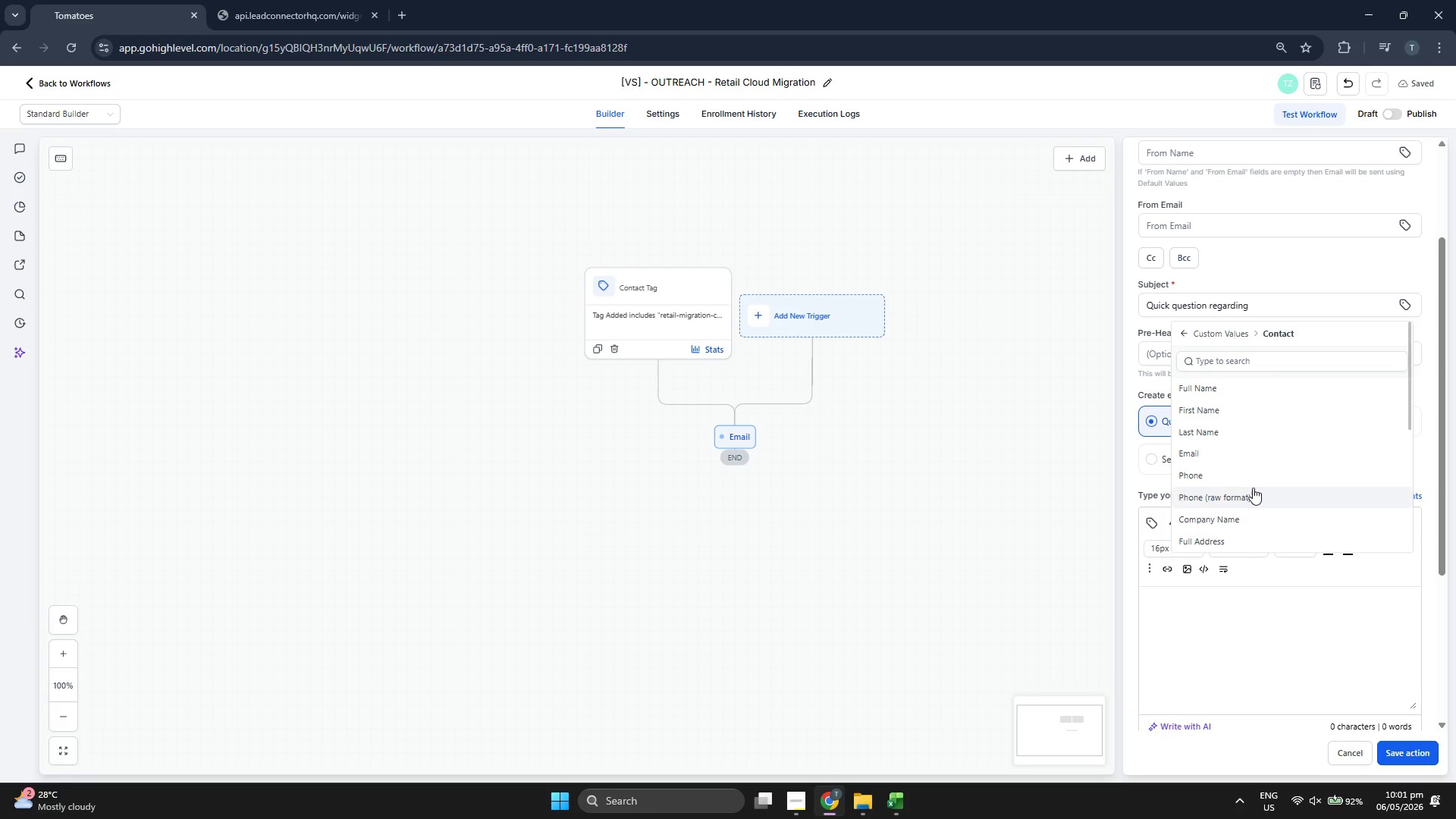 
scroll: coordinate [1281, 472], scroll_direction: down, amount: 3.0
 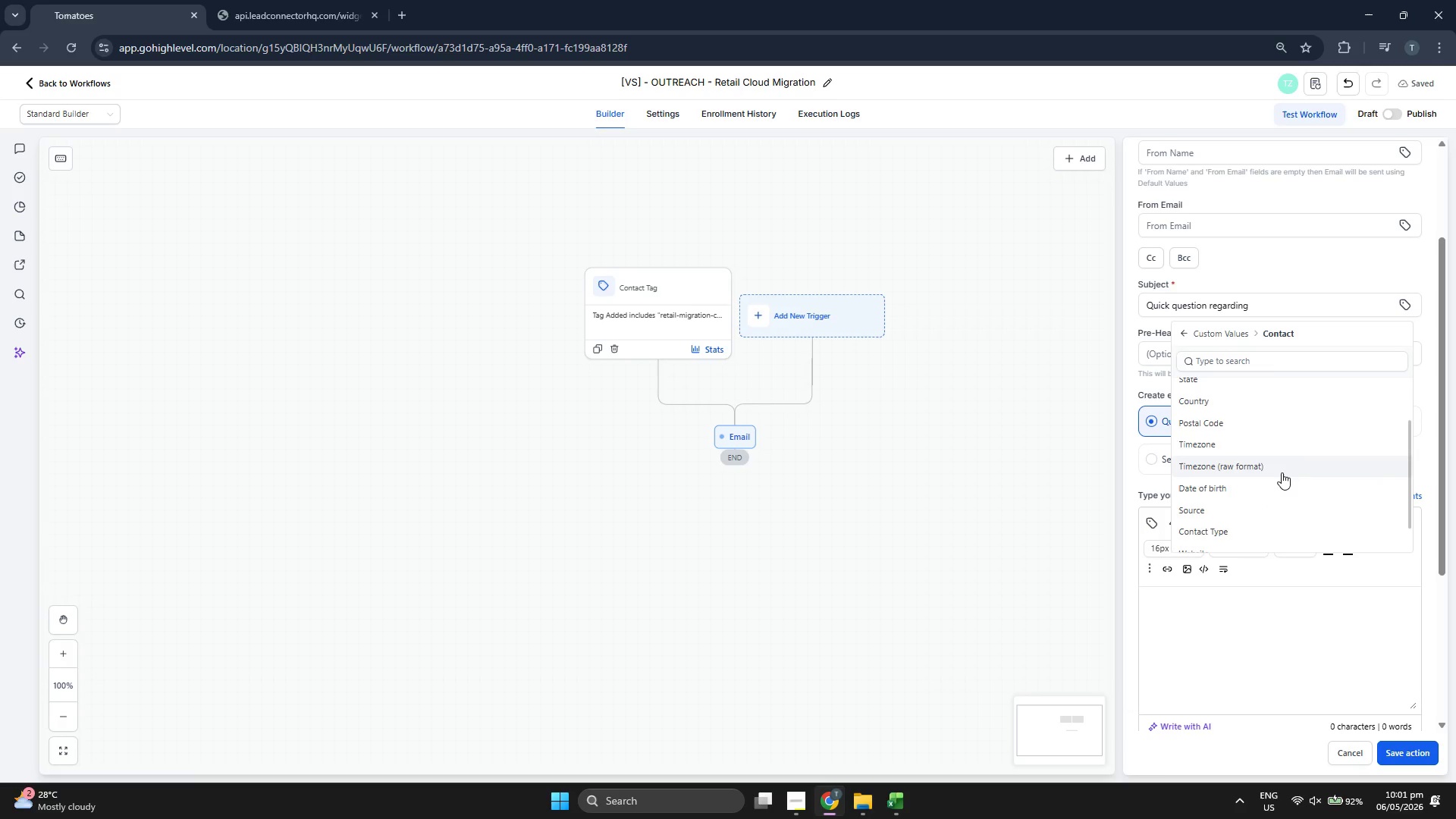 
scroll: coordinate [1282, 472], scroll_direction: up, amount: 4.0
 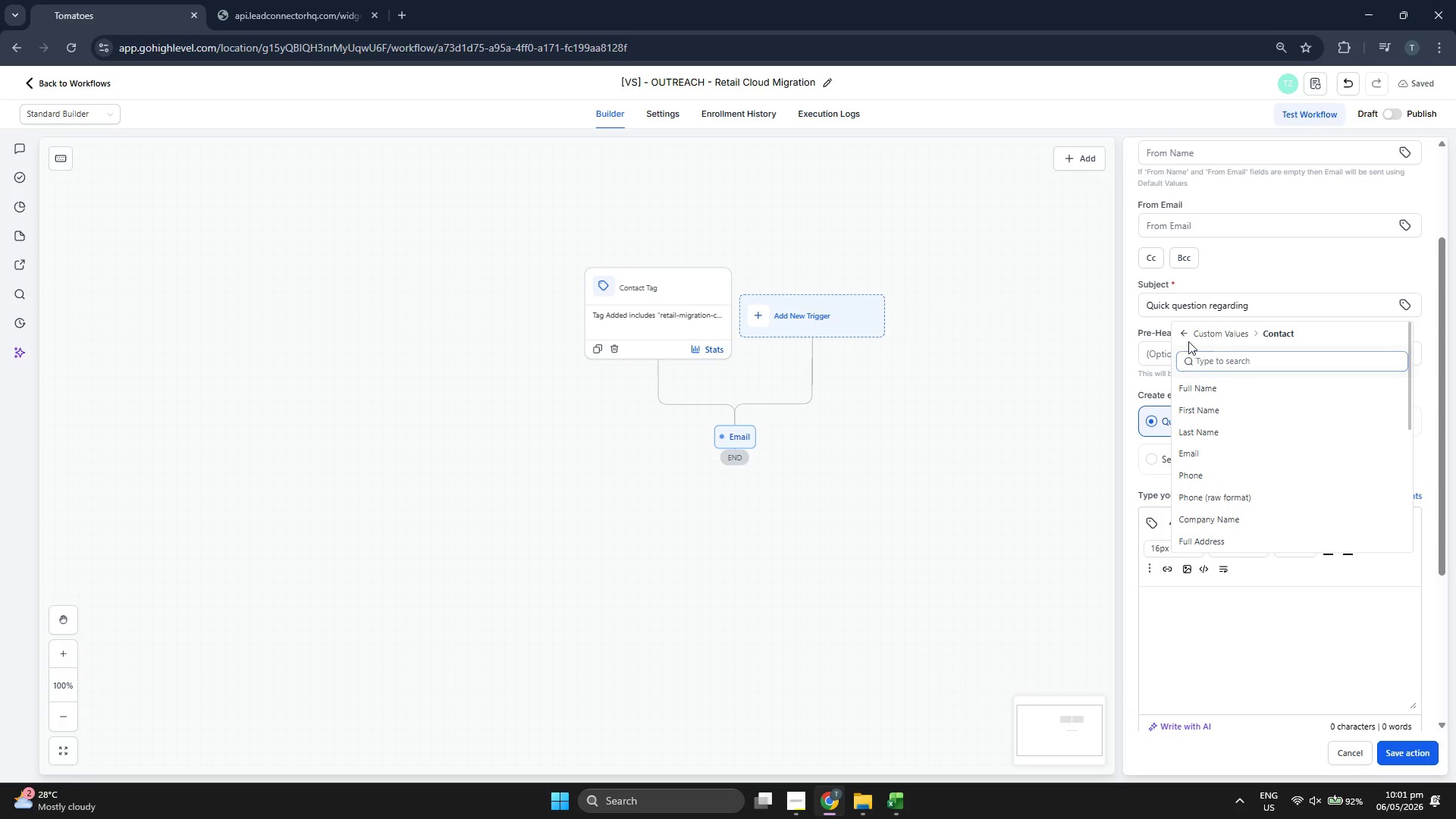 
left_click([1189, 336])
 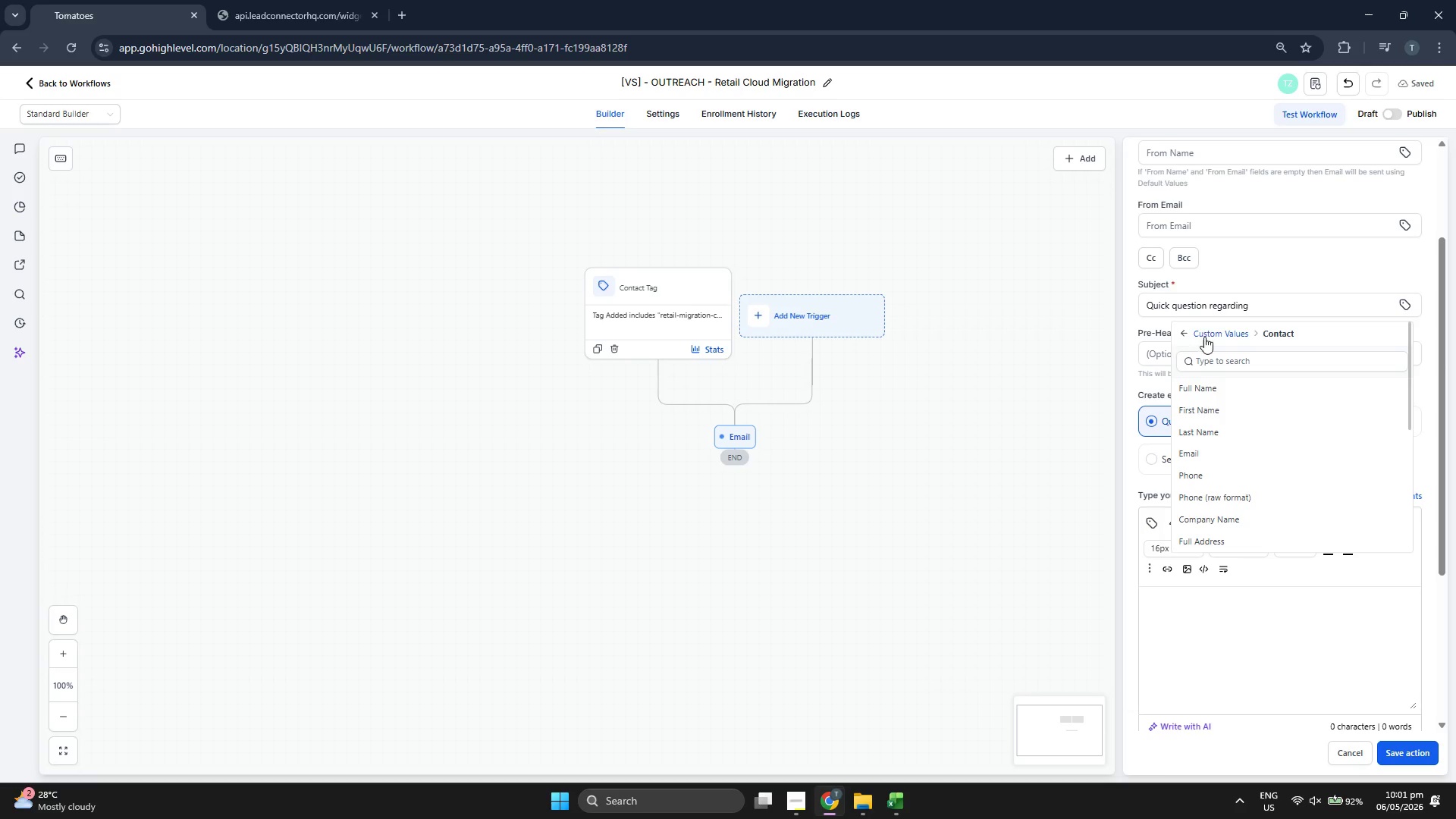 
left_click([1212, 336])
 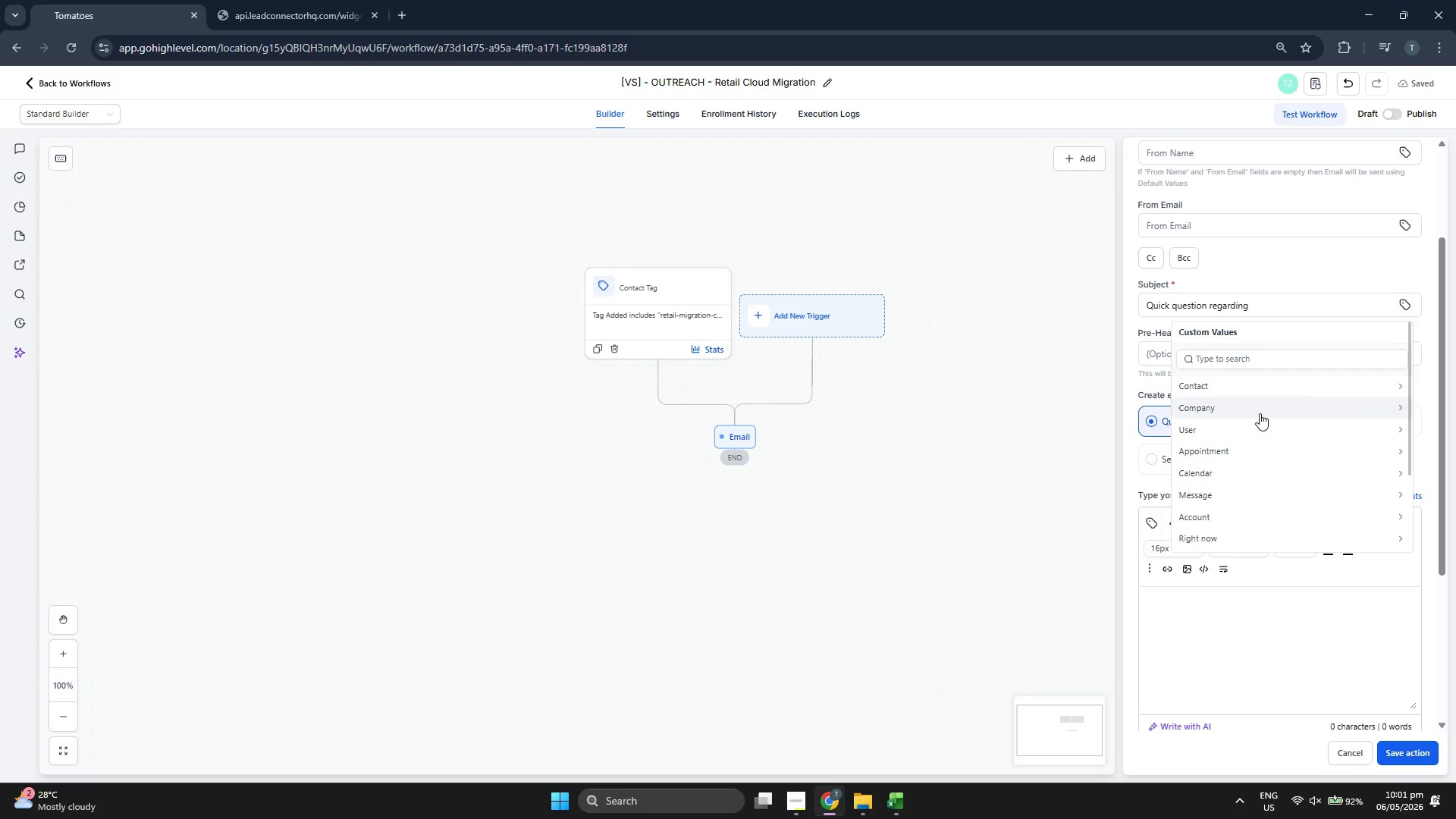 
scroll: coordinate [1260, 413], scroll_direction: down, amount: 1.0
 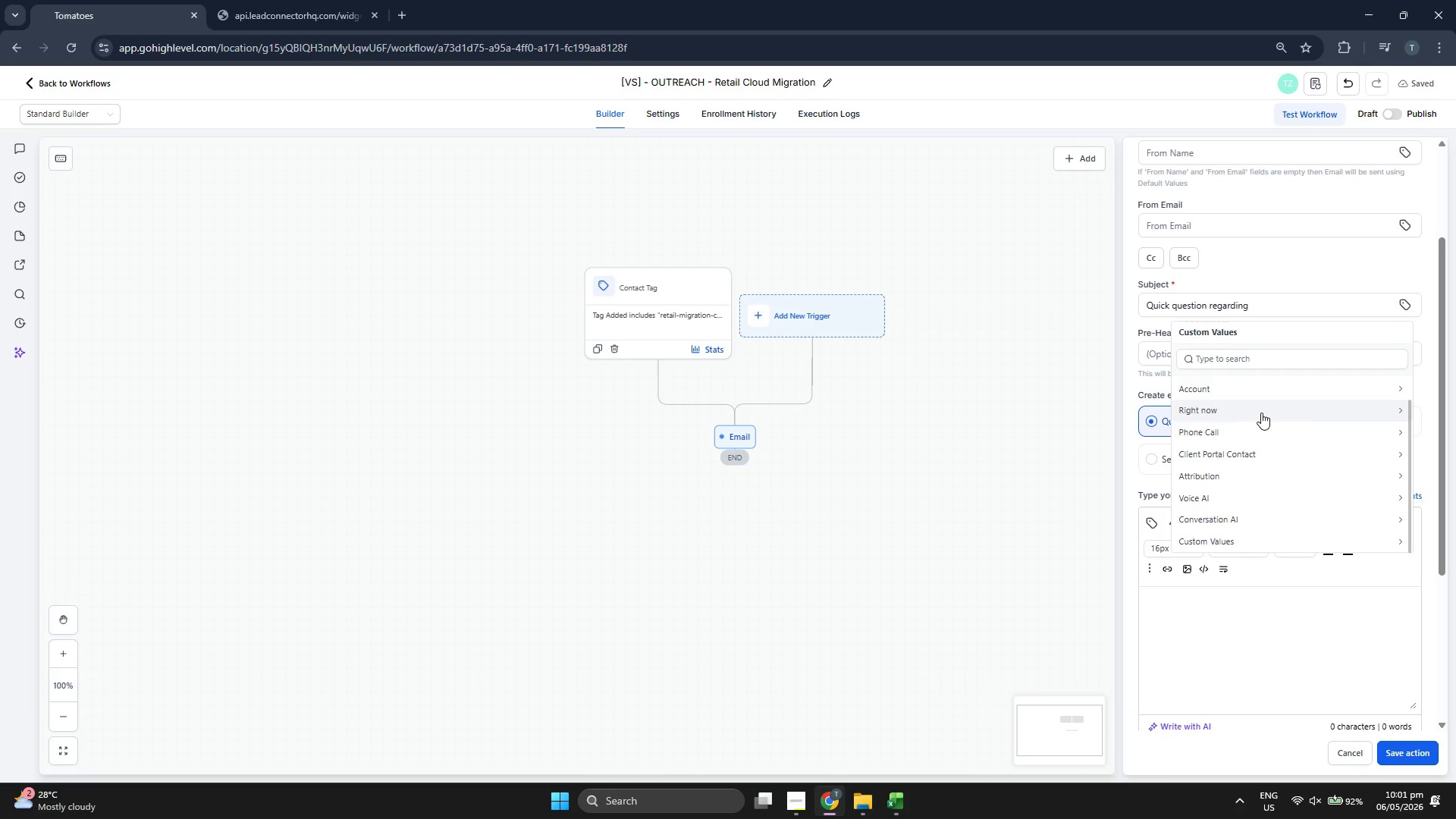 
scroll: coordinate [1261, 413], scroll_direction: up, amount: 3.0
 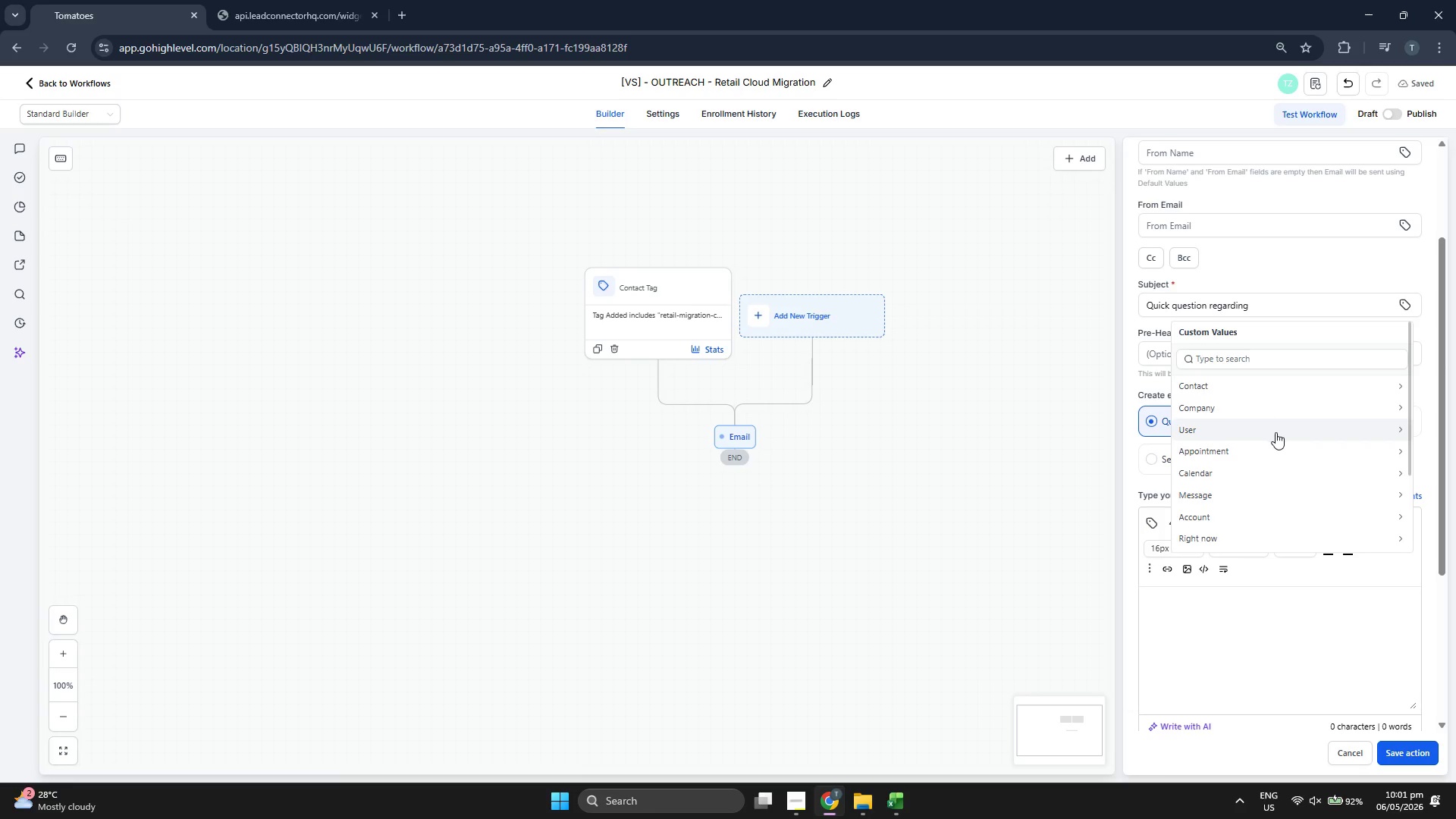 
left_click([1275, 433])
 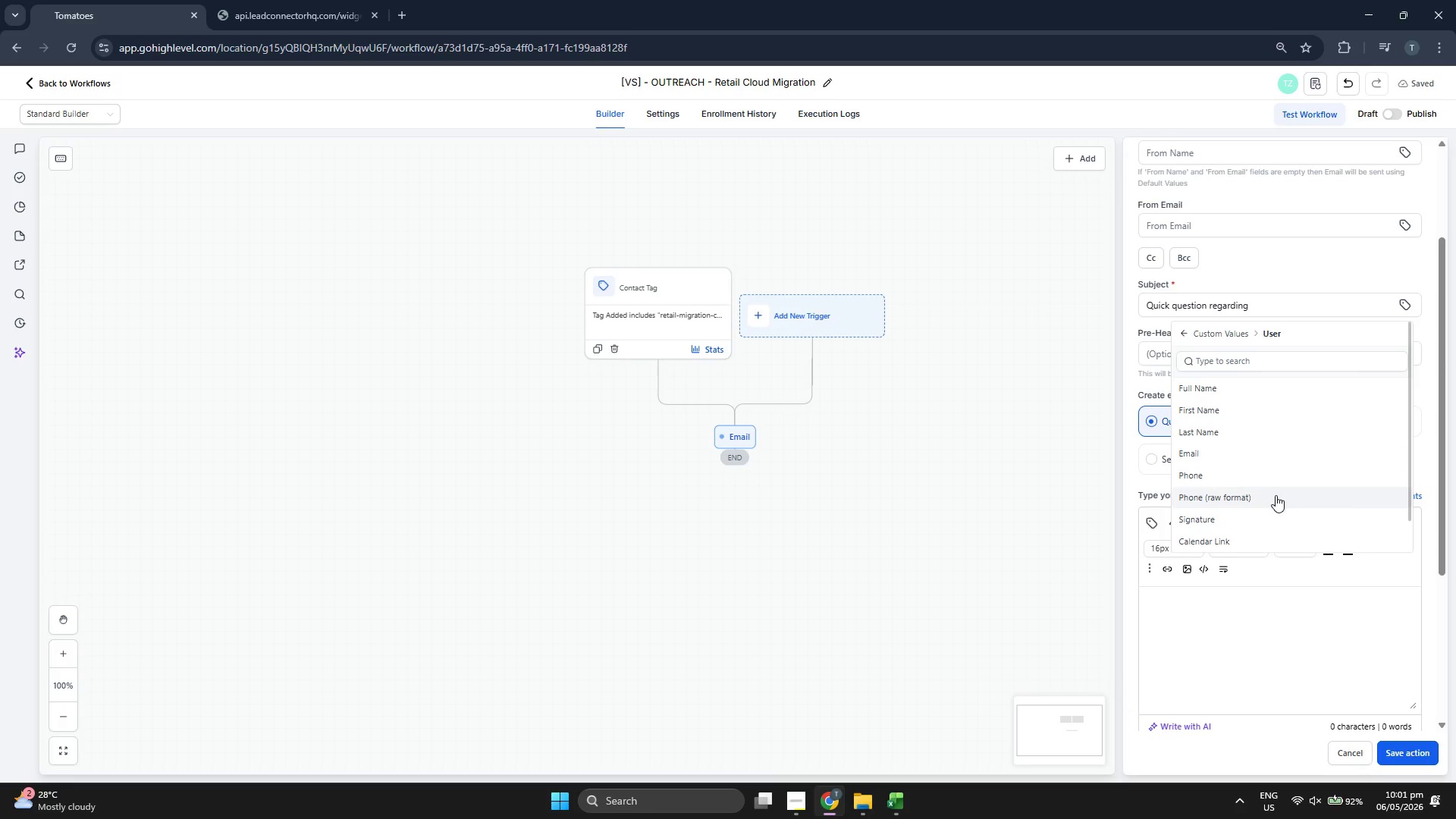 
scroll: coordinate [1275, 483], scroll_direction: down, amount: 1.0
 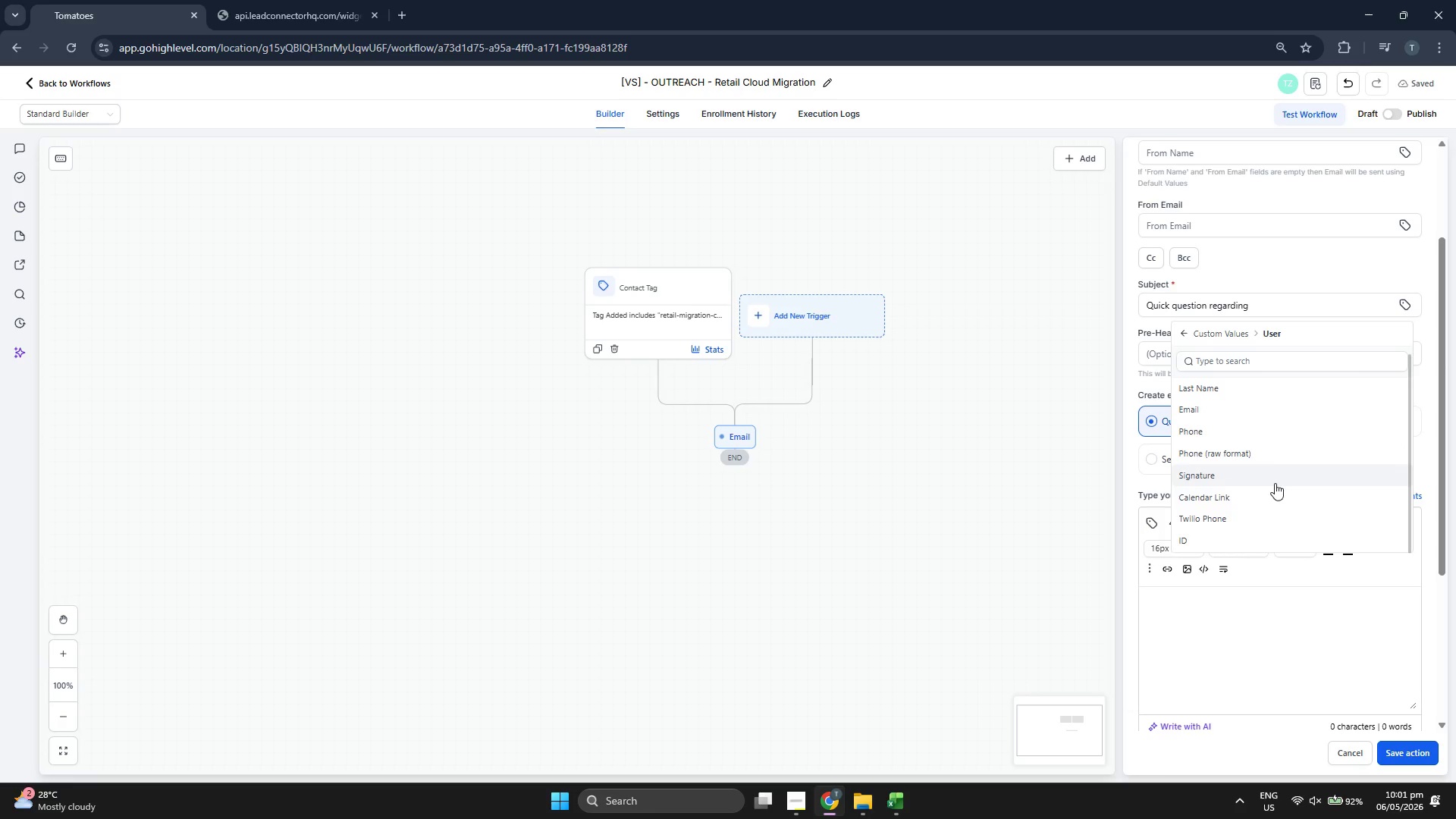 
scroll: coordinate [1275, 481], scroll_direction: none, amount: 0.0
 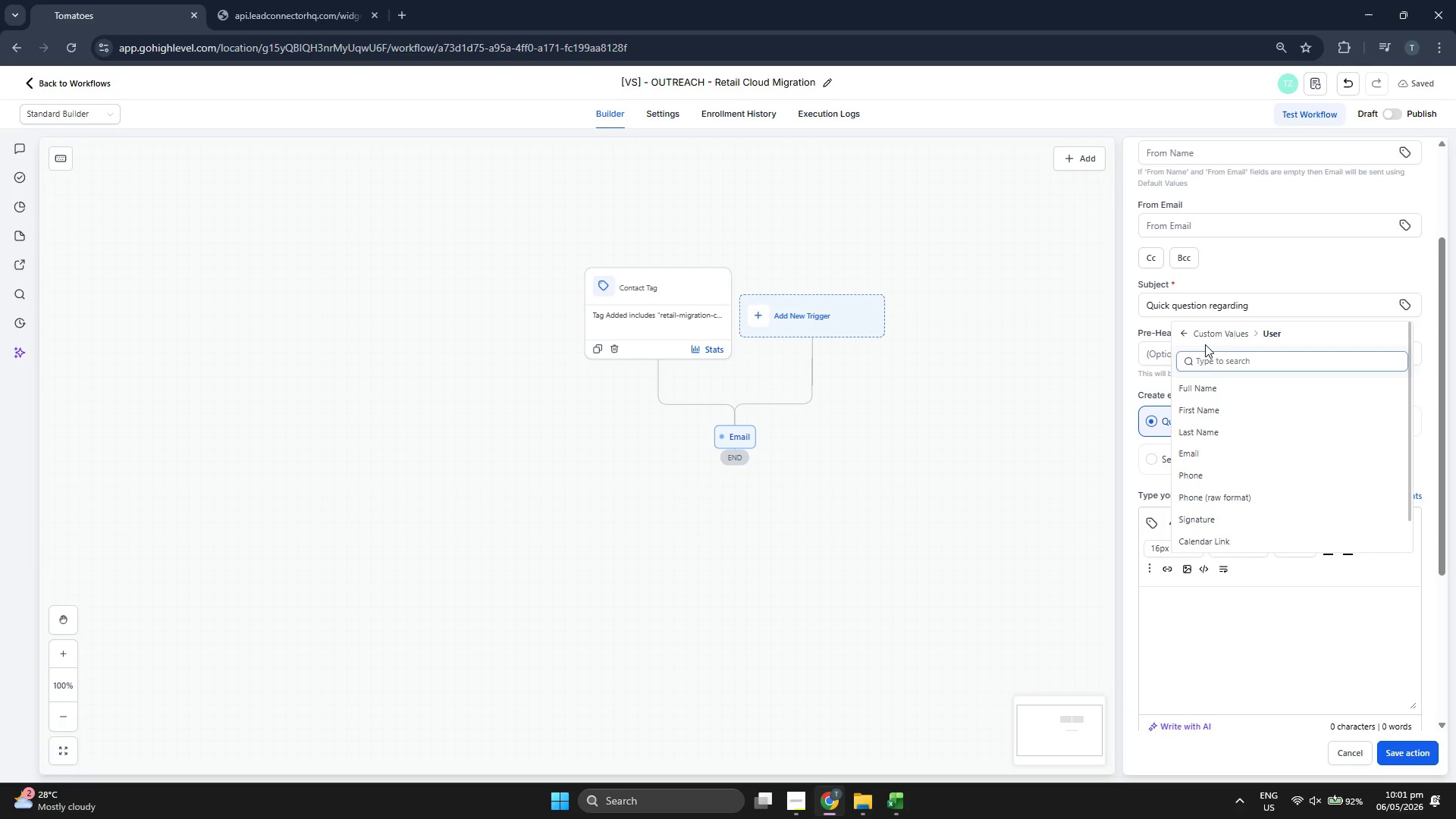 
left_click([1205, 339])
 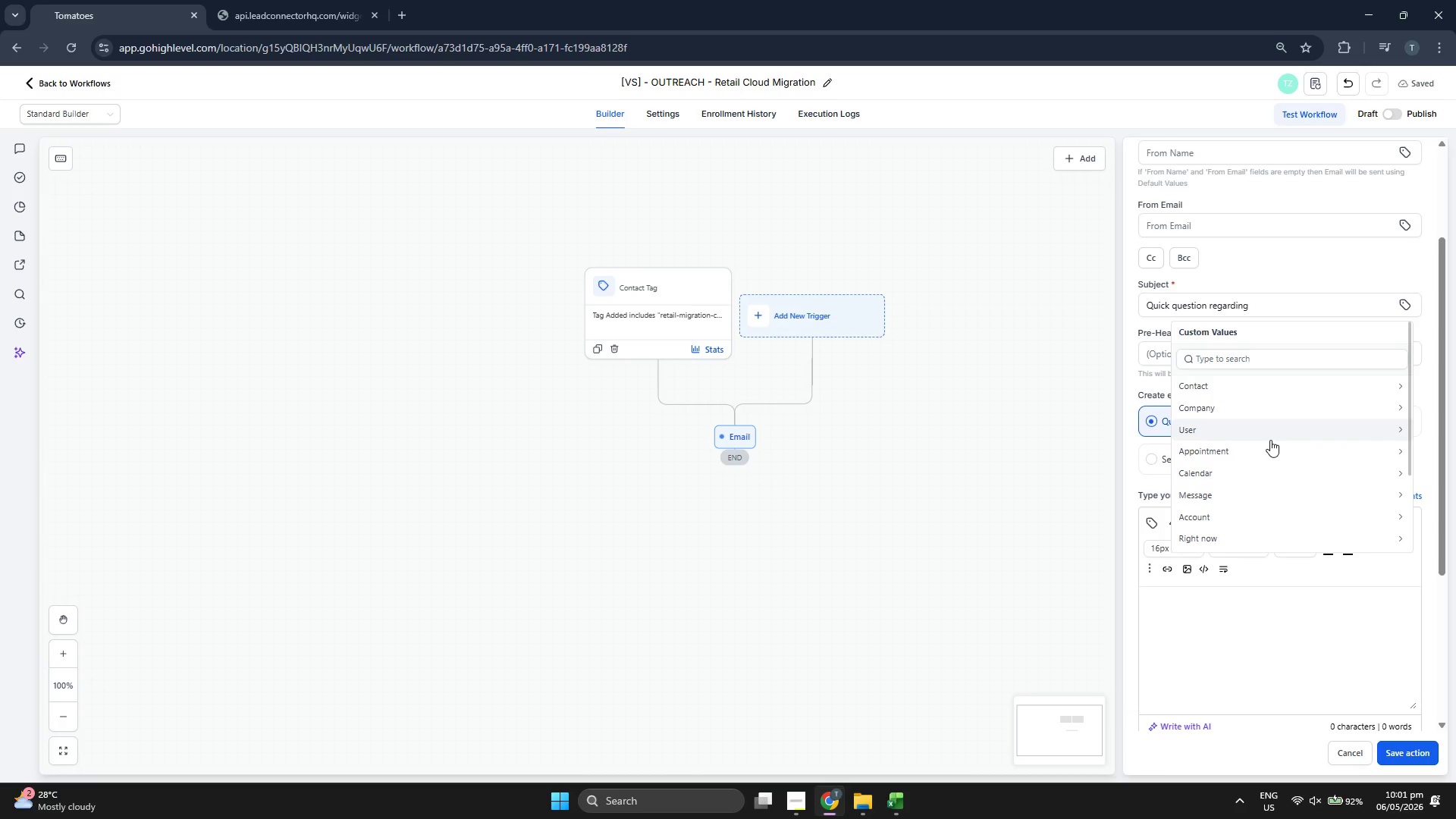 
scroll: coordinate [1269, 449], scroll_direction: down, amount: 2.0
 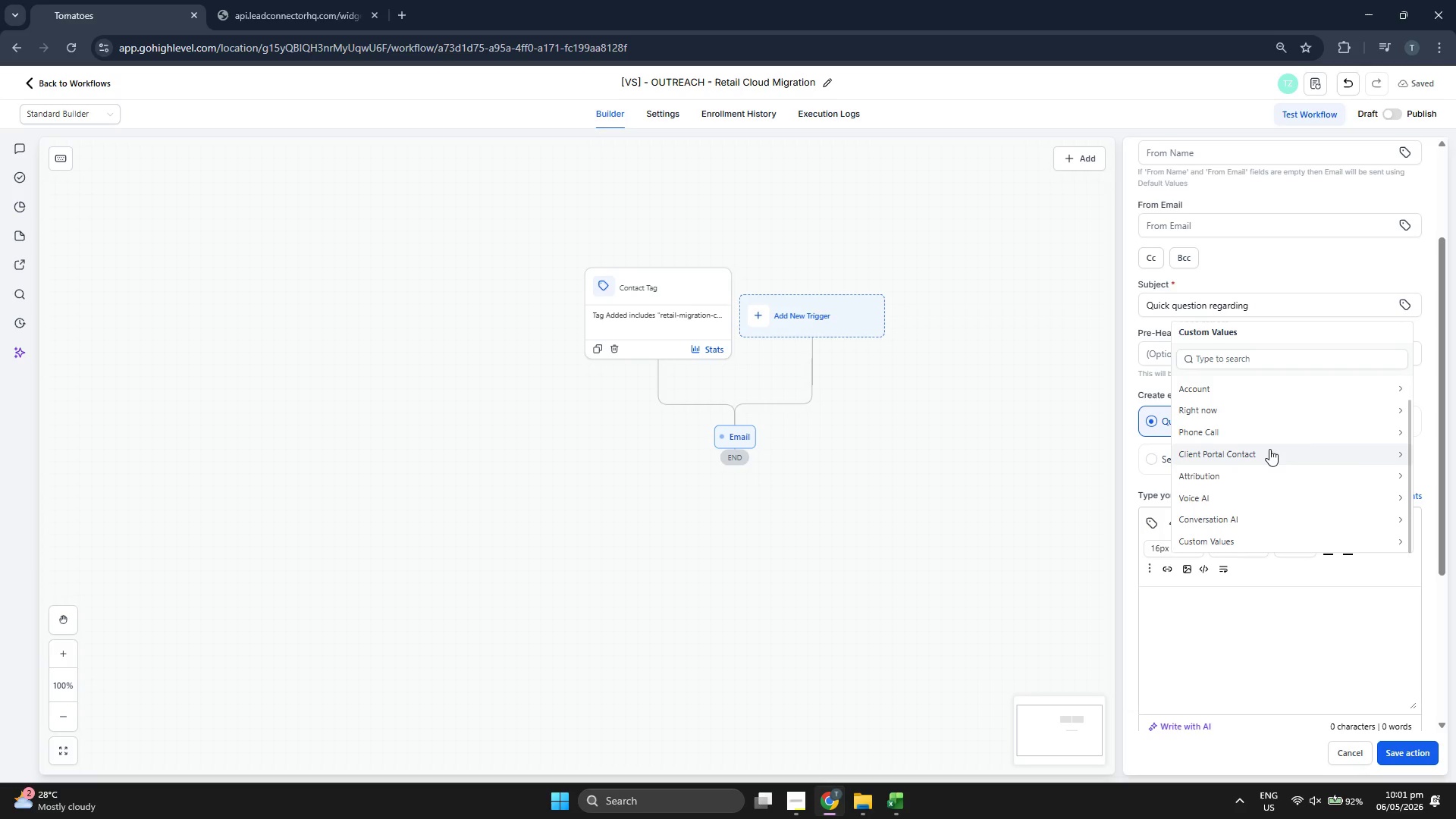 
scroll: coordinate [1270, 450], scroll_direction: up, amount: 5.0
 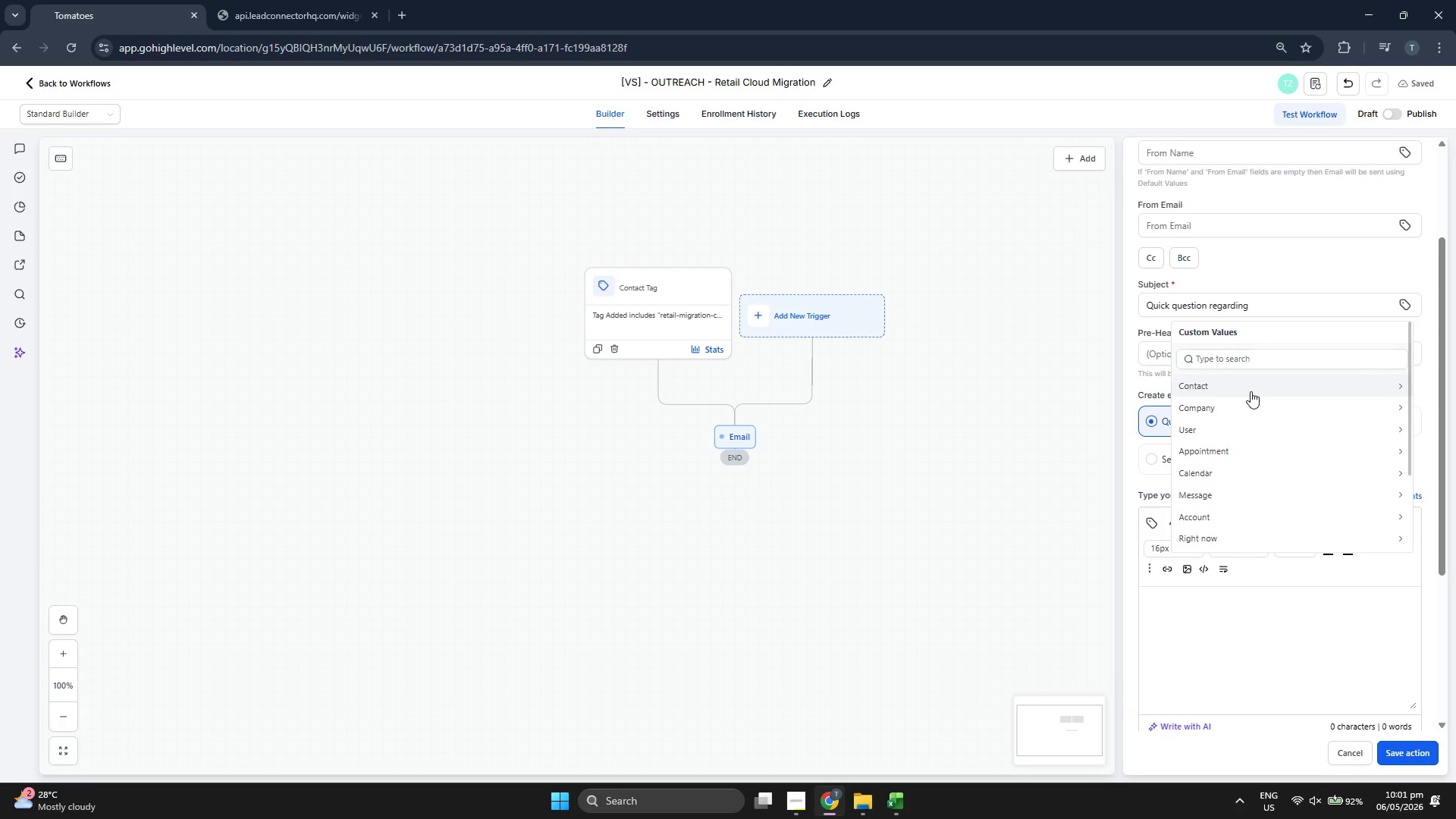 
left_click([1250, 402])
 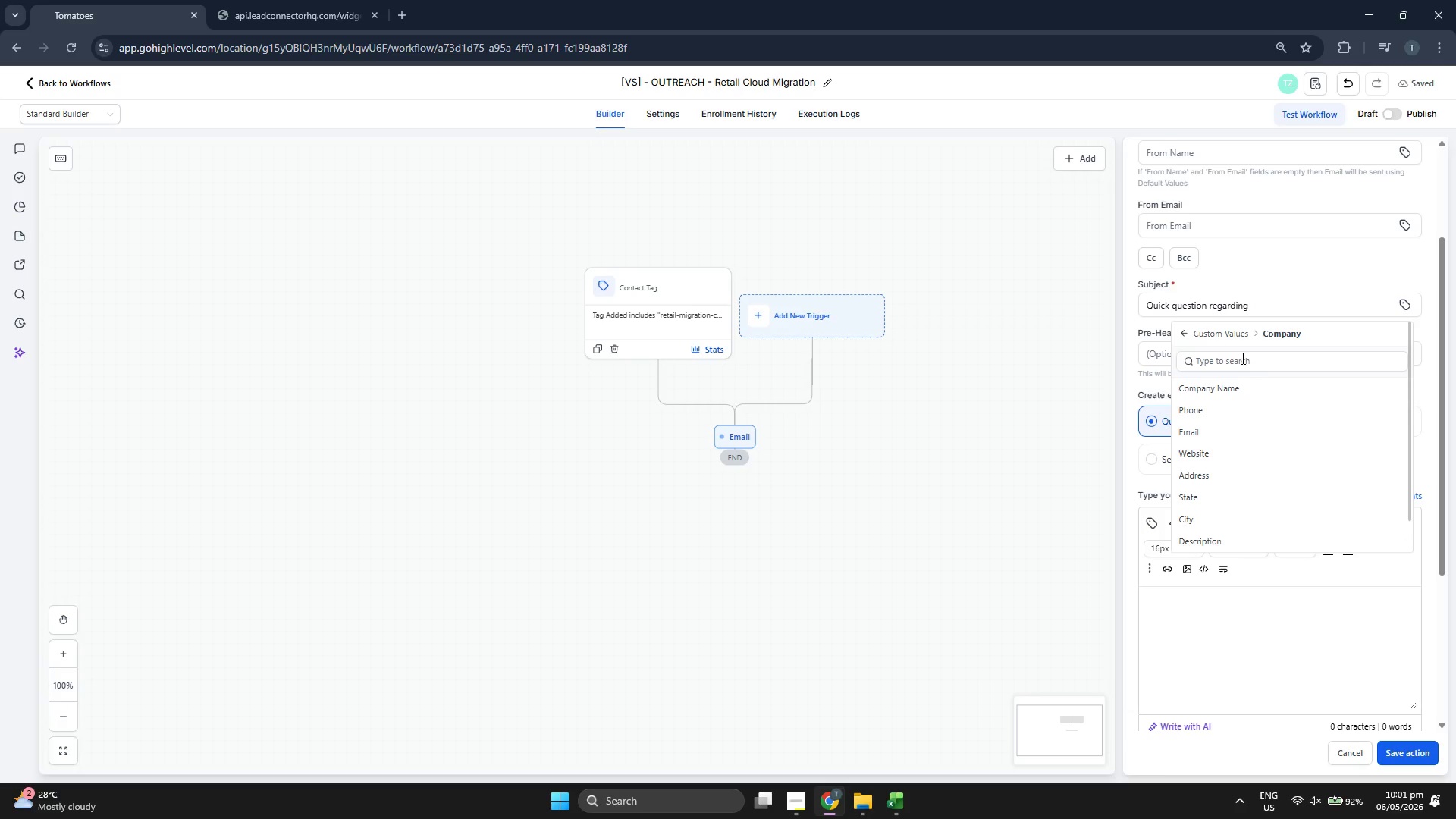 
left_click([1277, 300])
 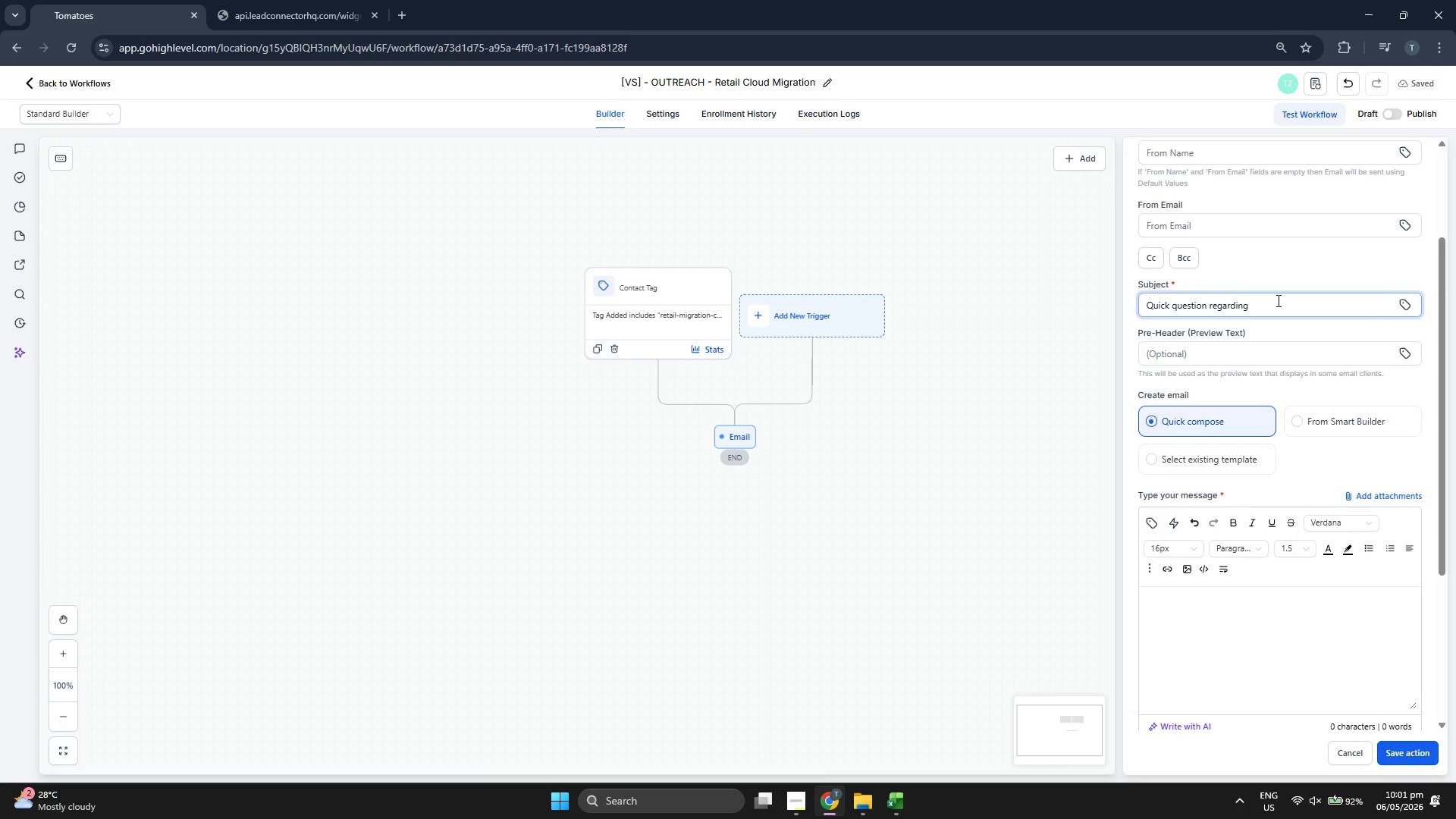 
type({{contact,b)
key(Backspace)
key(Backspace)
type(.vui)
key(Backspace)
key(Backspace)
type(b)
key(Backspace)
key(Backspace)
type(buiness)
key(Backspace)
key(Backspace)
key(Backspace)
key(Backspace)
key(Backspace)
type(siness_name}}'s invertoruy)
key(Backspace)
key(Backspace)
key(Backspace)
key(Backspace)
key(Backspace)
key(Backspace)
type(ntory setup)
 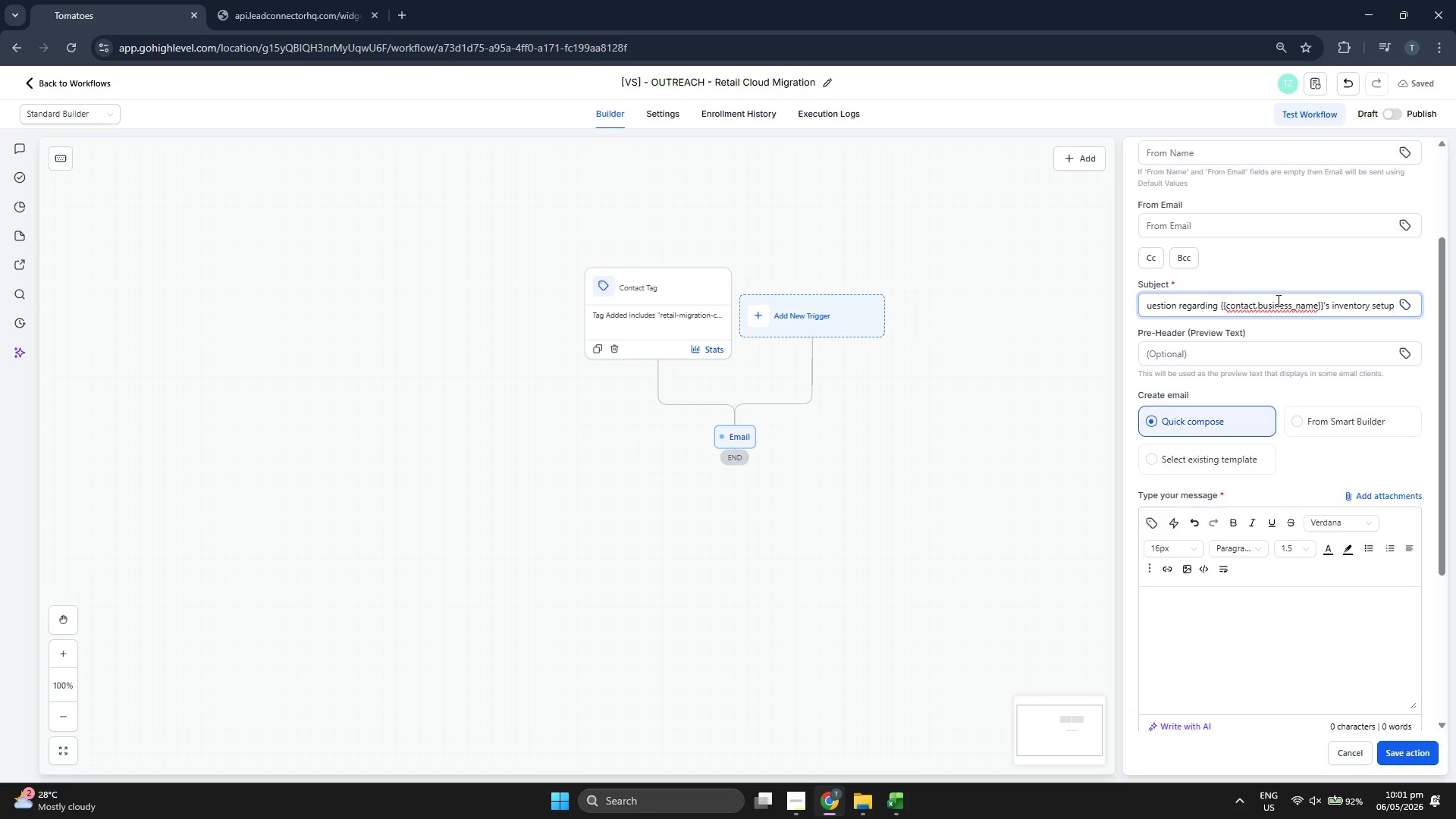 
scroll: coordinate [1252, 517], scroll_direction: down, amount: 3.0
 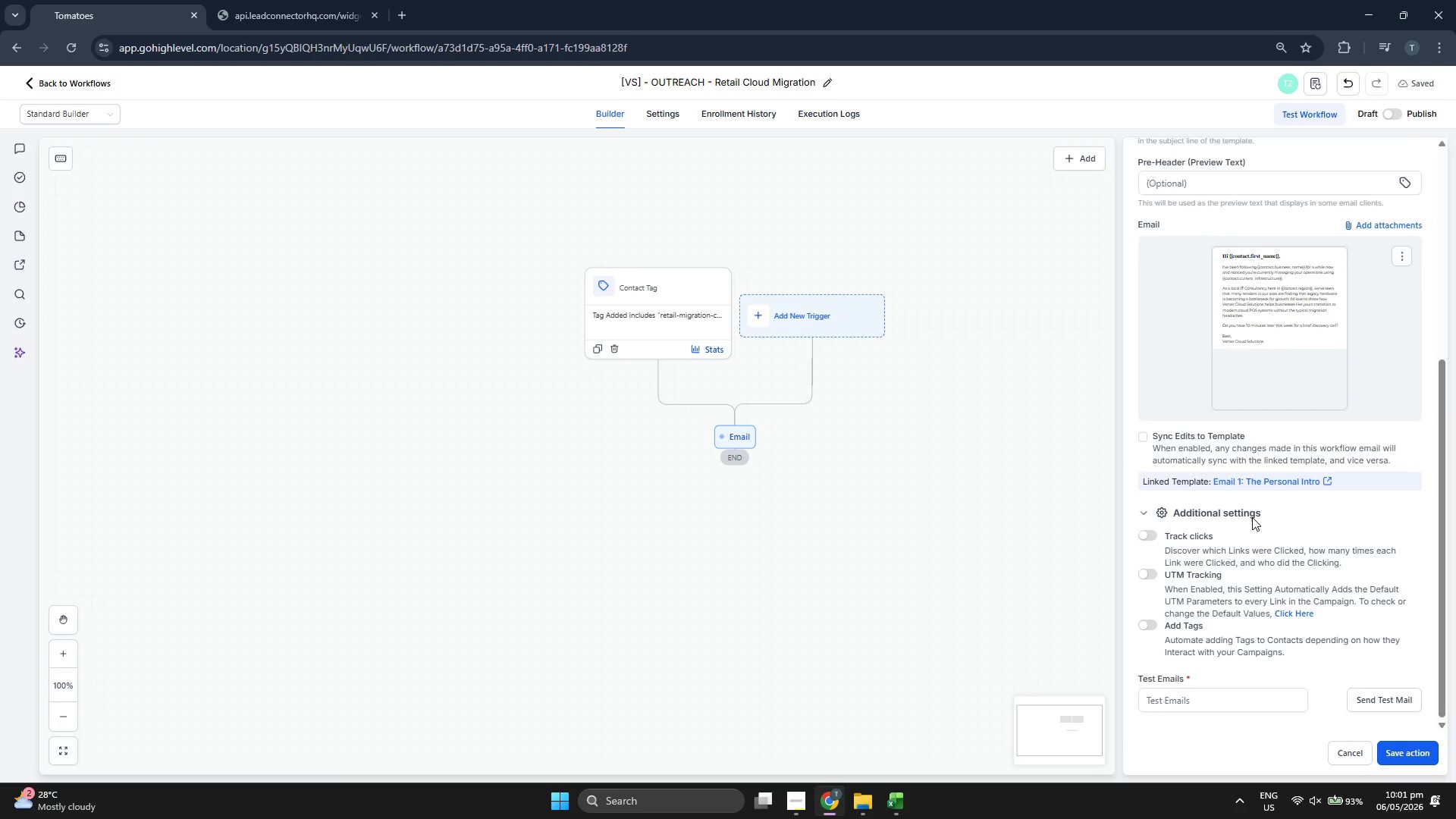 
scroll: coordinate [1252, 517], scroll_direction: up, amount: 7.0
 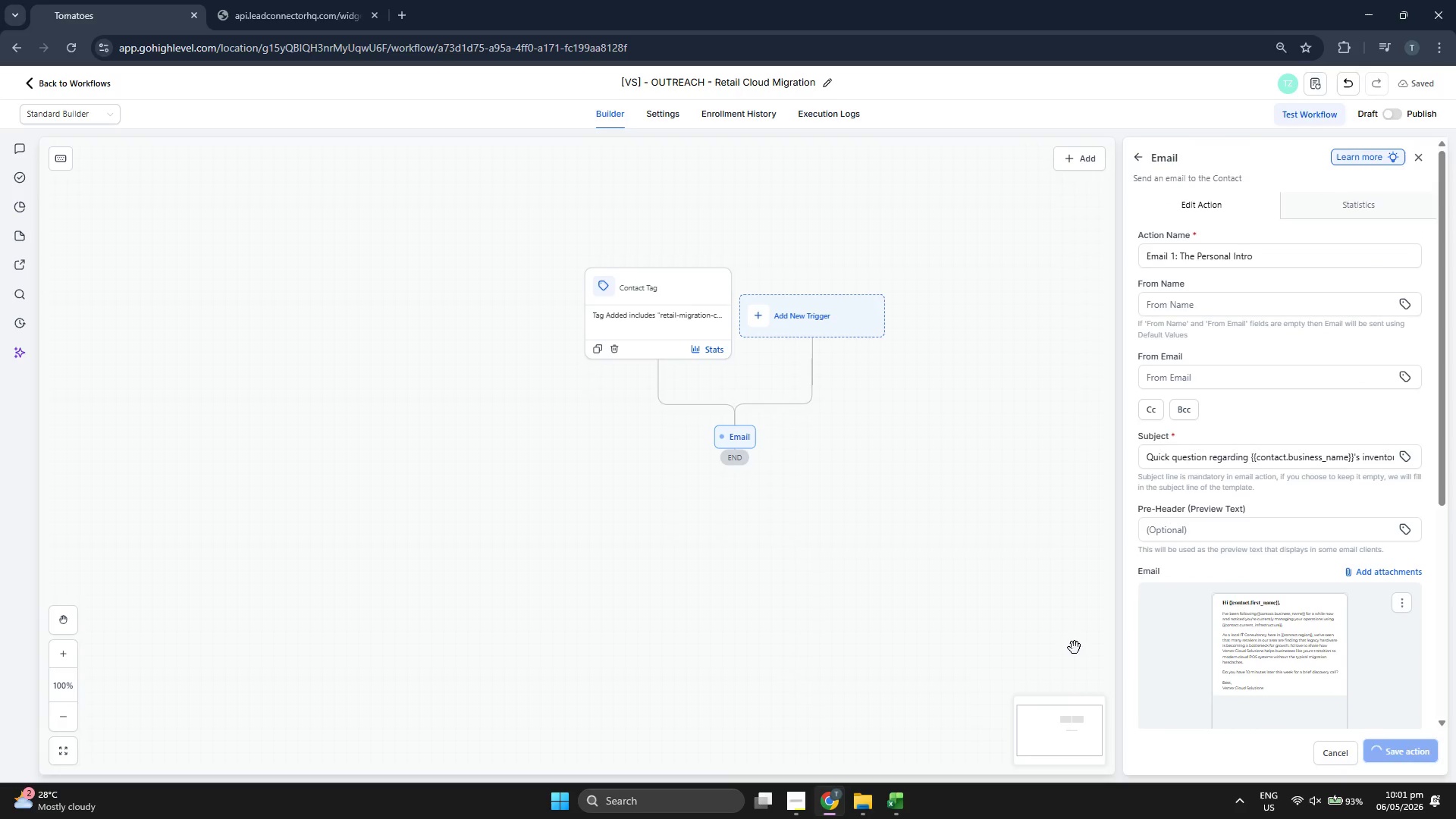 
left_click_drag(start_coordinate=[888, 564], to_coordinate=[878, 526])
 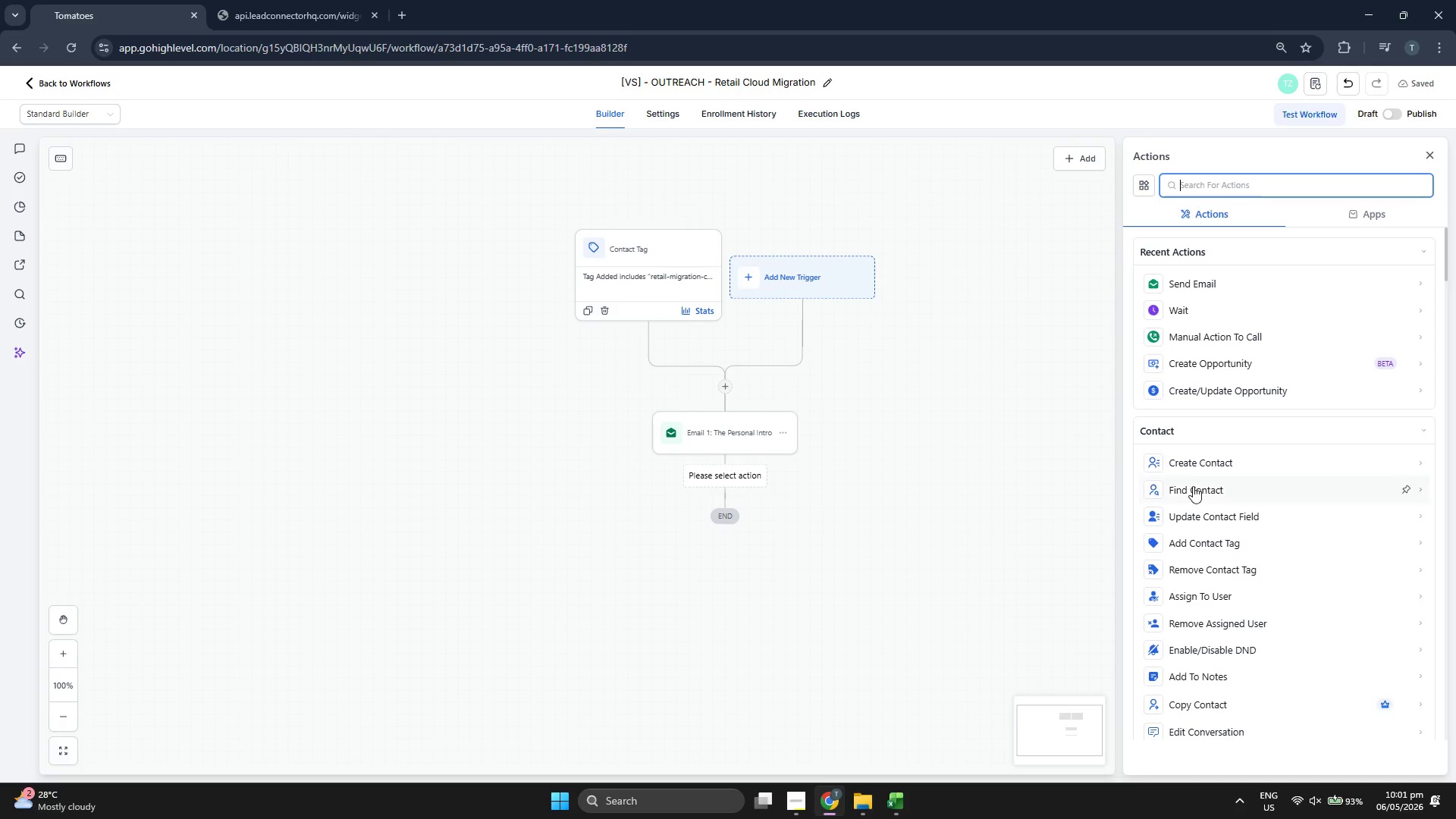 
scroll: coordinate [1213, 480], scroll_direction: down, amount: 16.0
 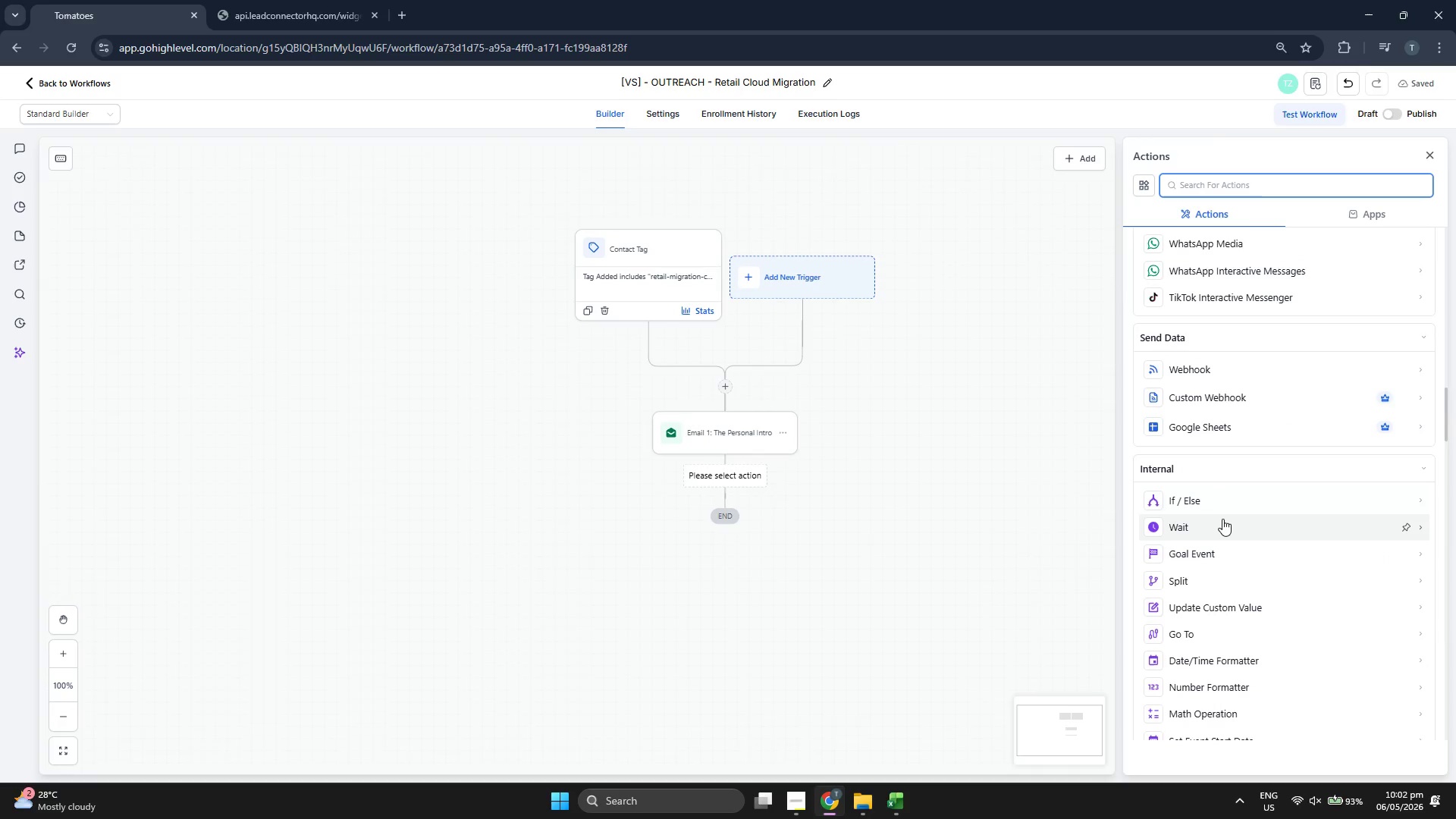 
left_click([1222, 519])
 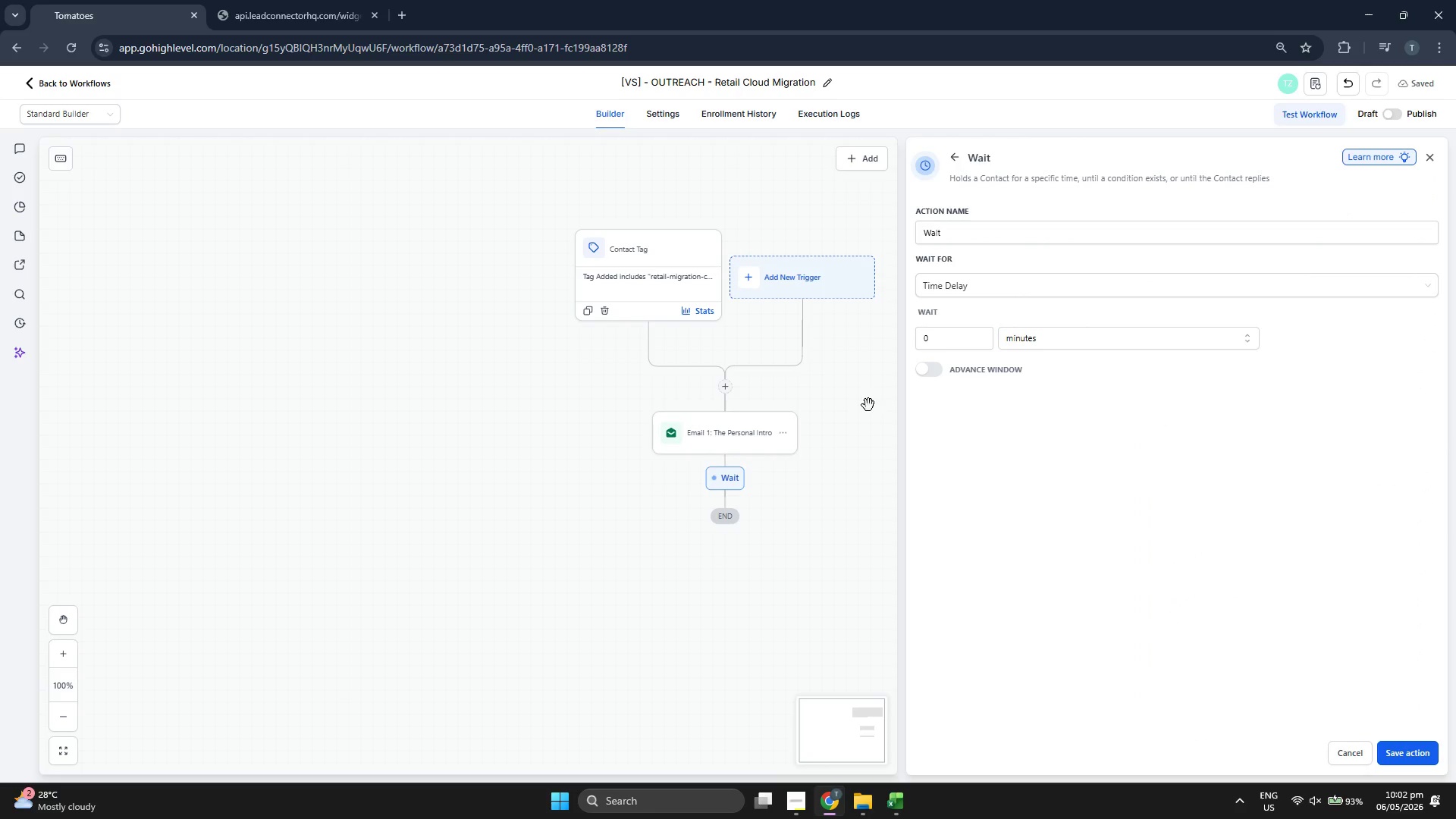 
left_click_drag(start_coordinate=[844, 415], to_coordinate=[823, 406])
 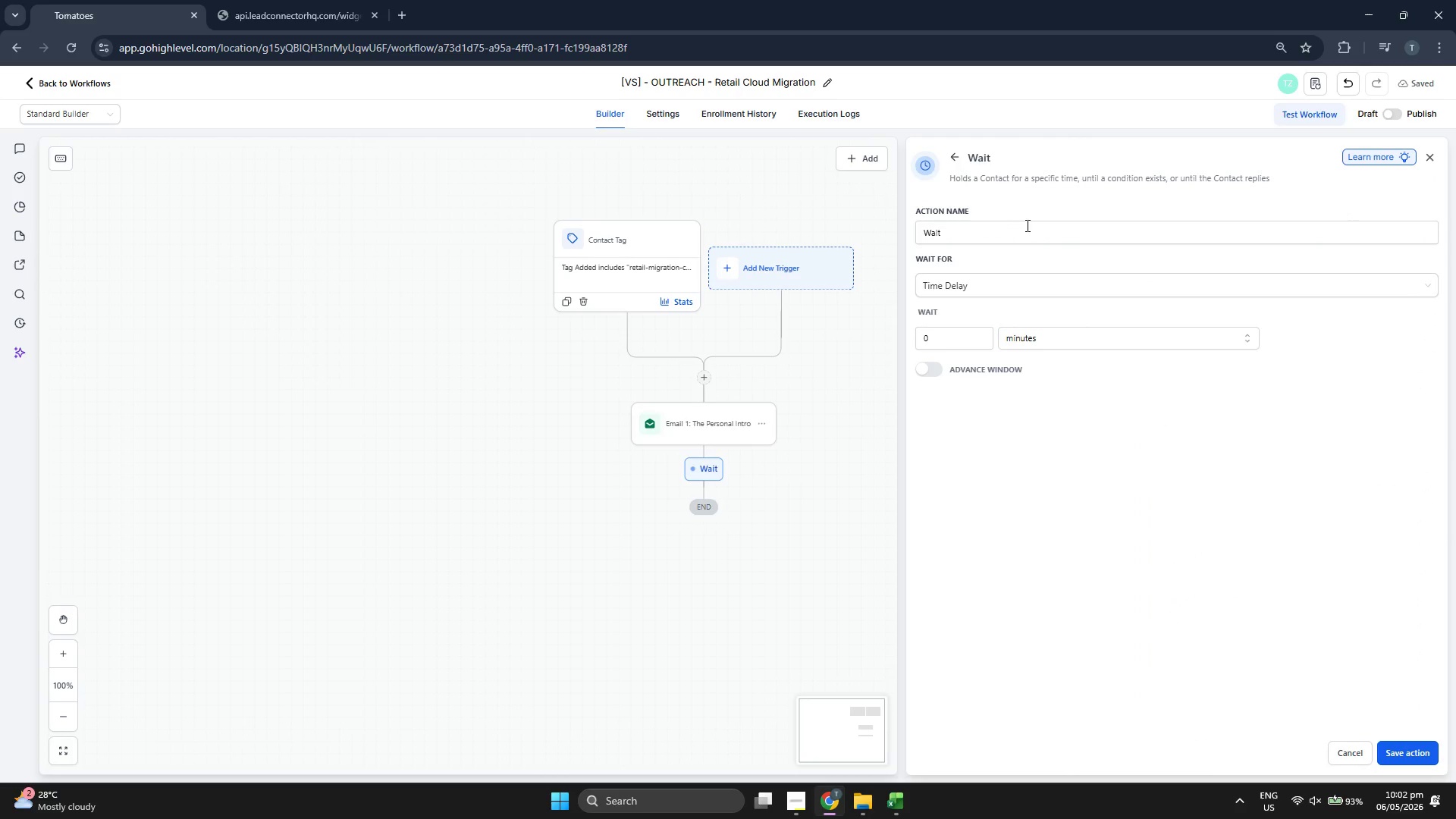 
left_click([1026, 225])
 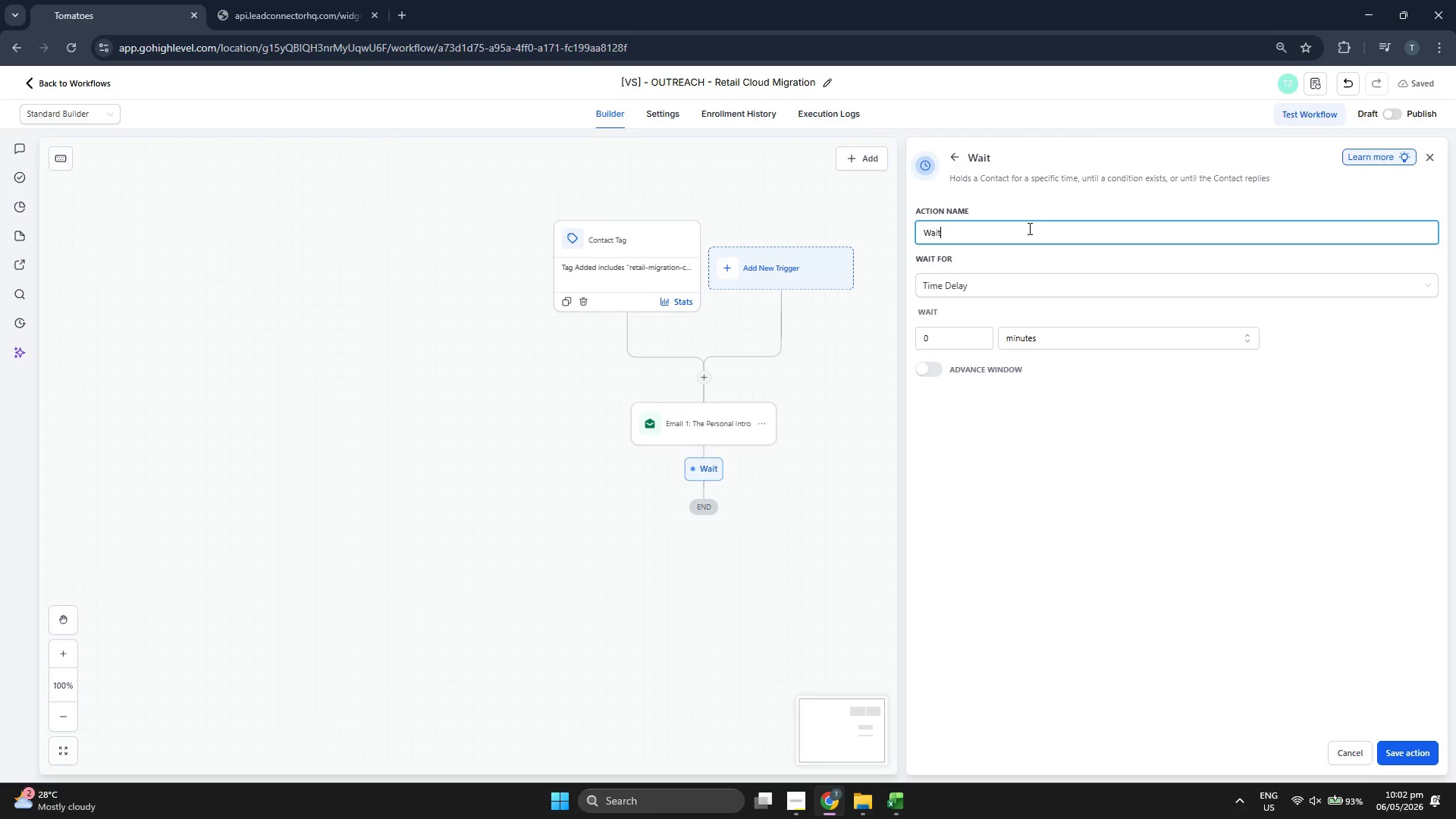 
type( 3 Dys)
key(Backspace)
key(Backspace)
type(ay)
key(Backspace)
key(Backspace)
type(ays)
 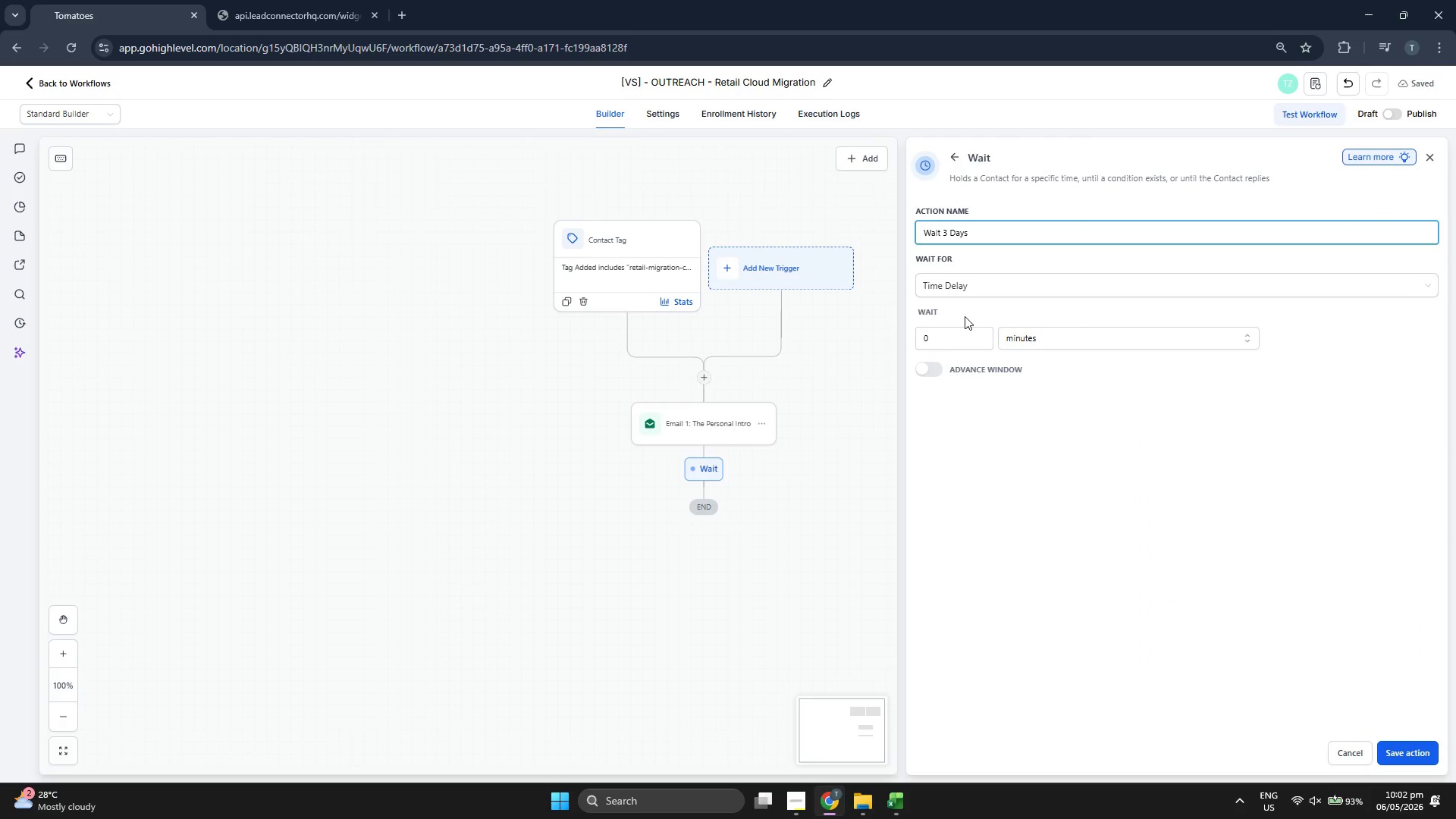 
left_click([944, 331])
 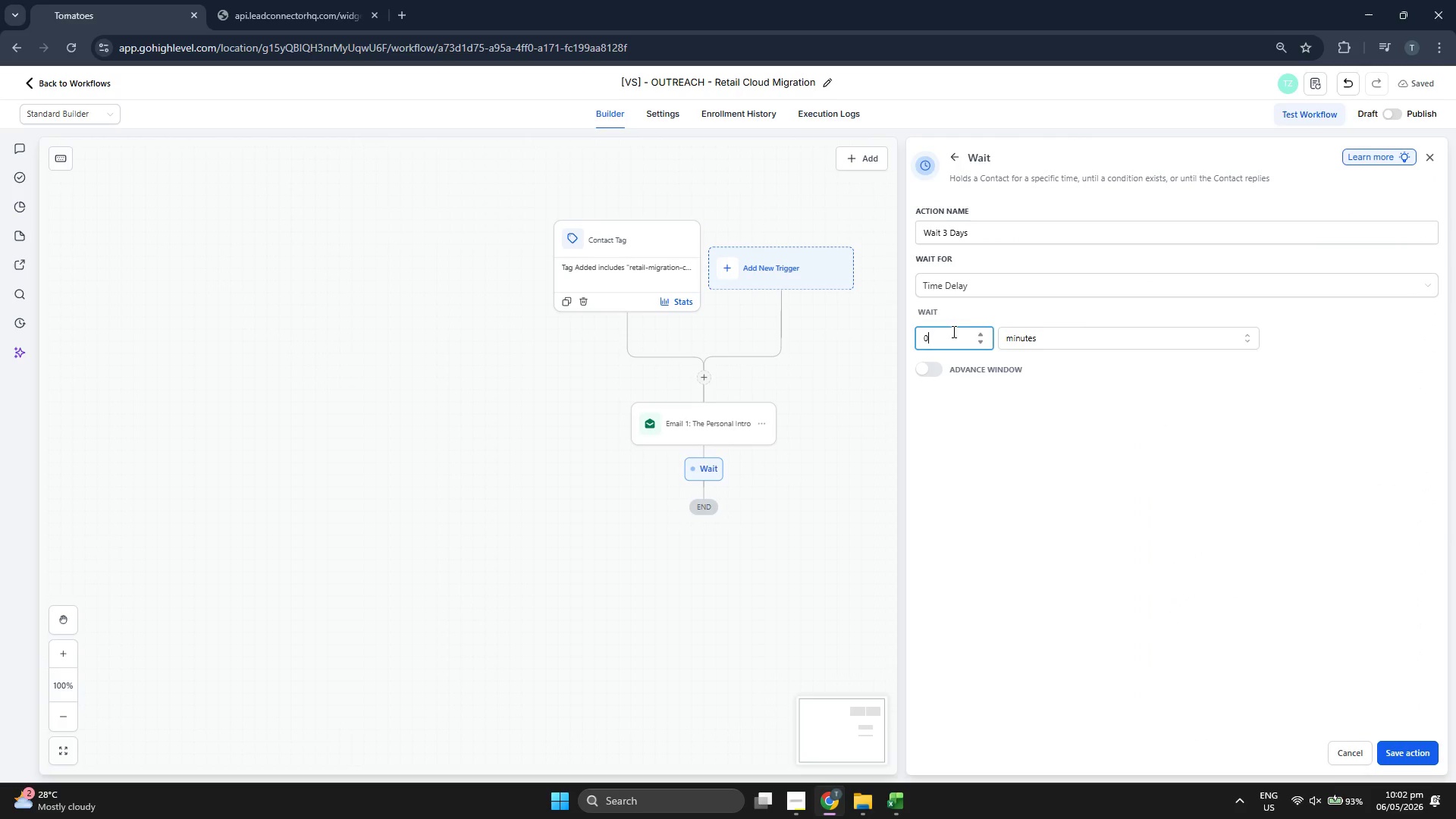 
key(3)
 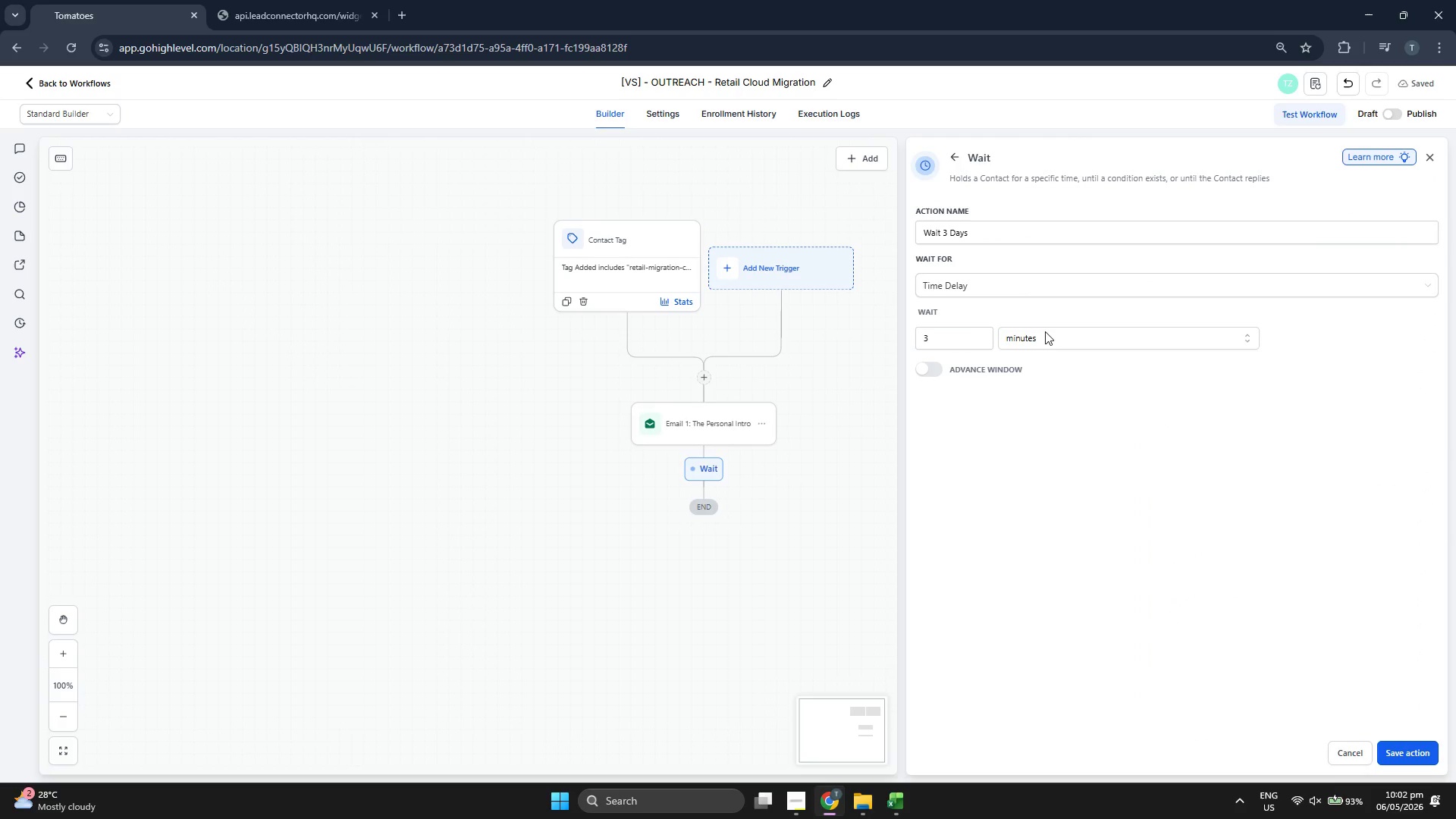 
double_click([1045, 331])
 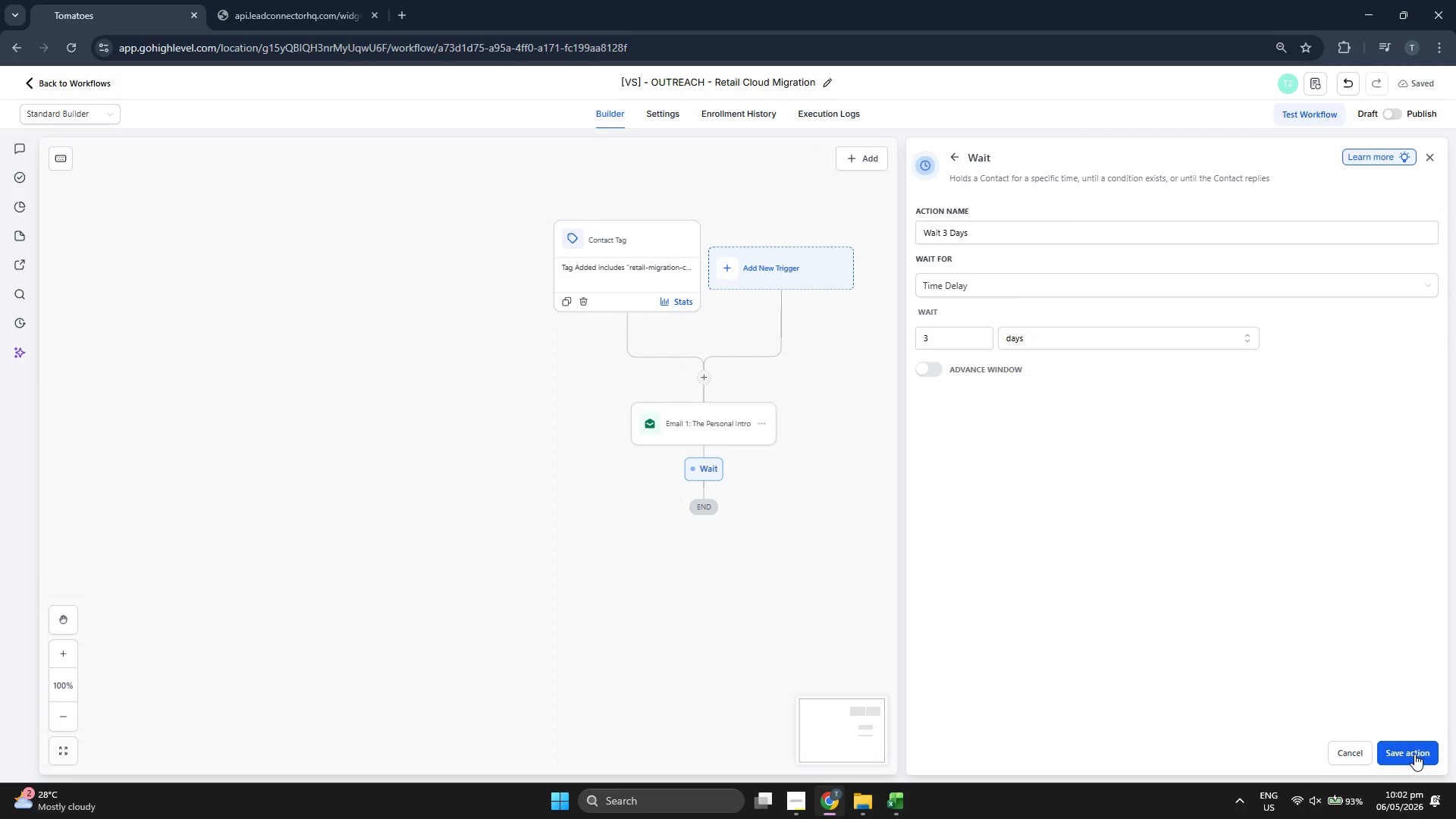 
left_click_drag(start_coordinate=[1081, 558], to_coordinate=[1077, 494])
 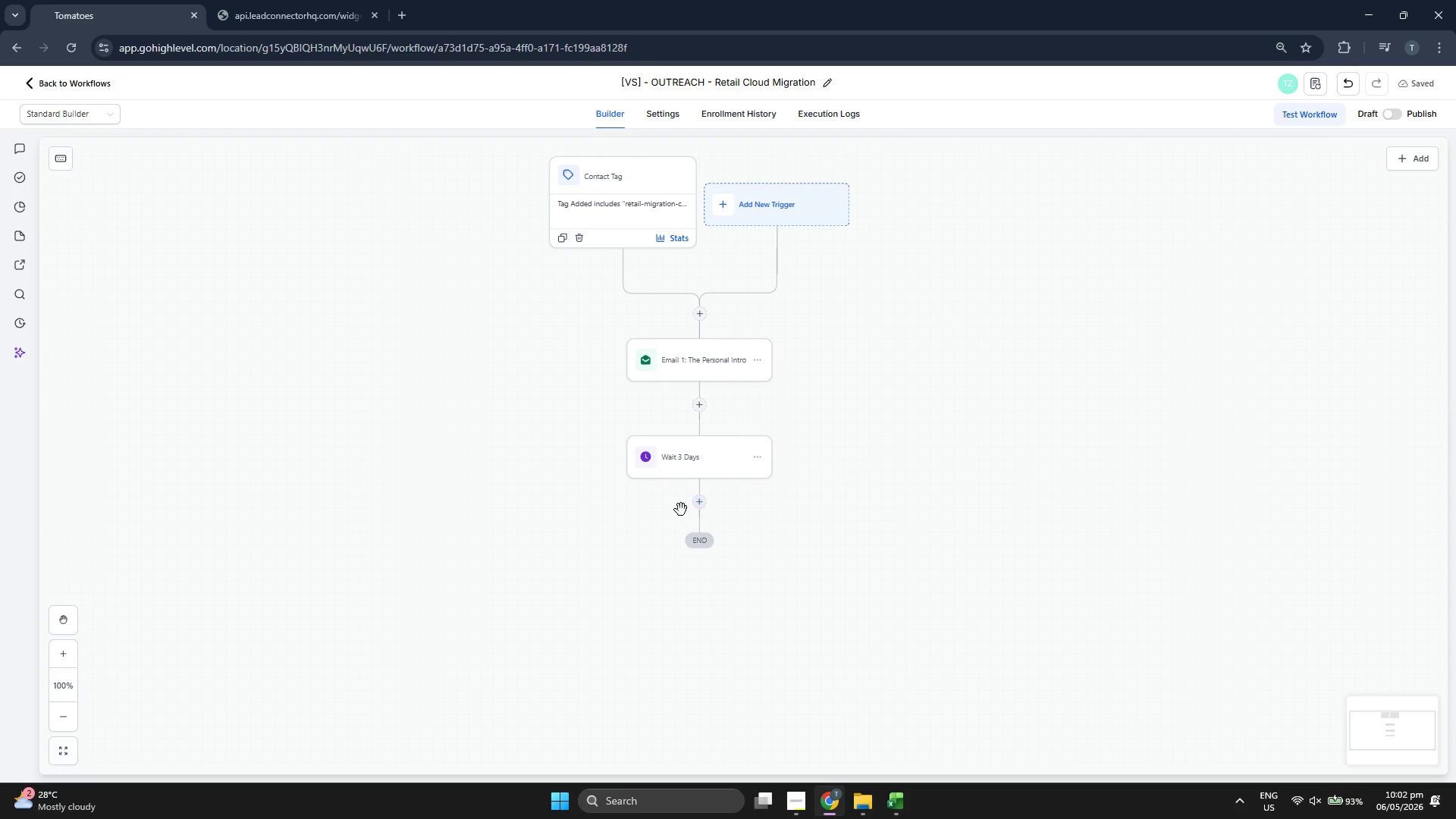 
left_click([700, 503])
 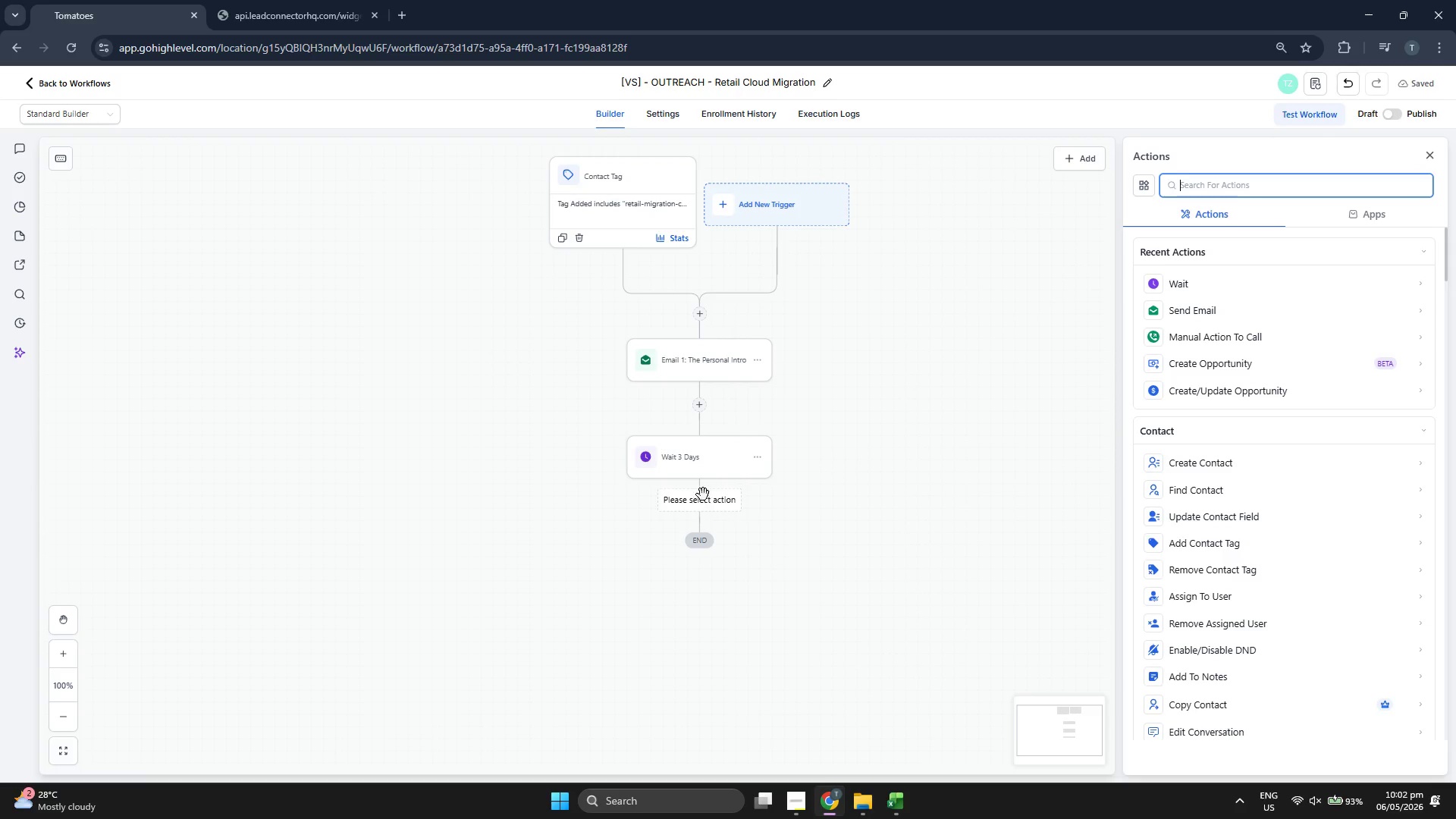 
scroll: coordinate [1197, 459], scroll_direction: down, amount: 2.0
 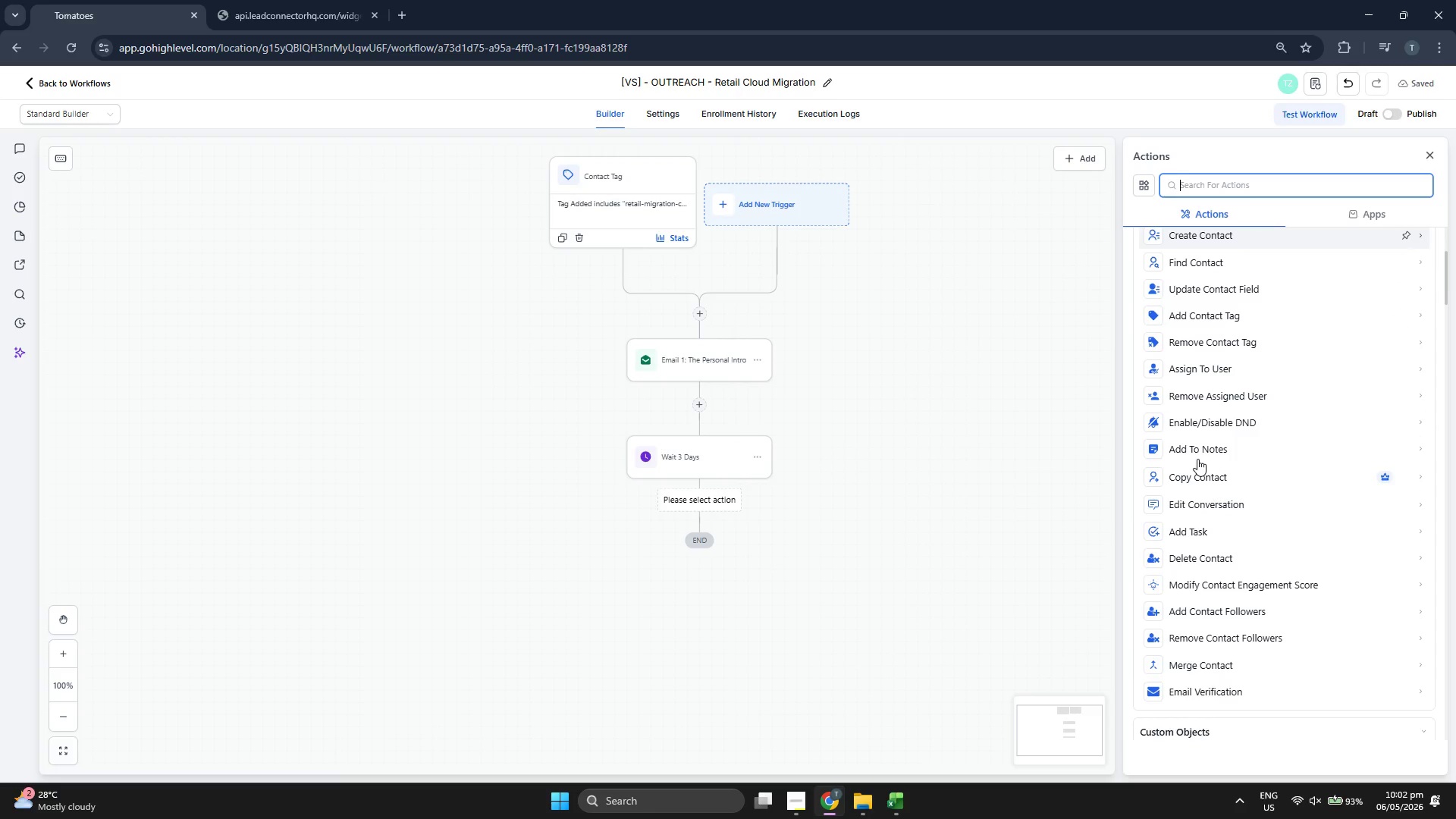 
scroll: coordinate [1199, 463], scroll_direction: none, amount: 0.0
 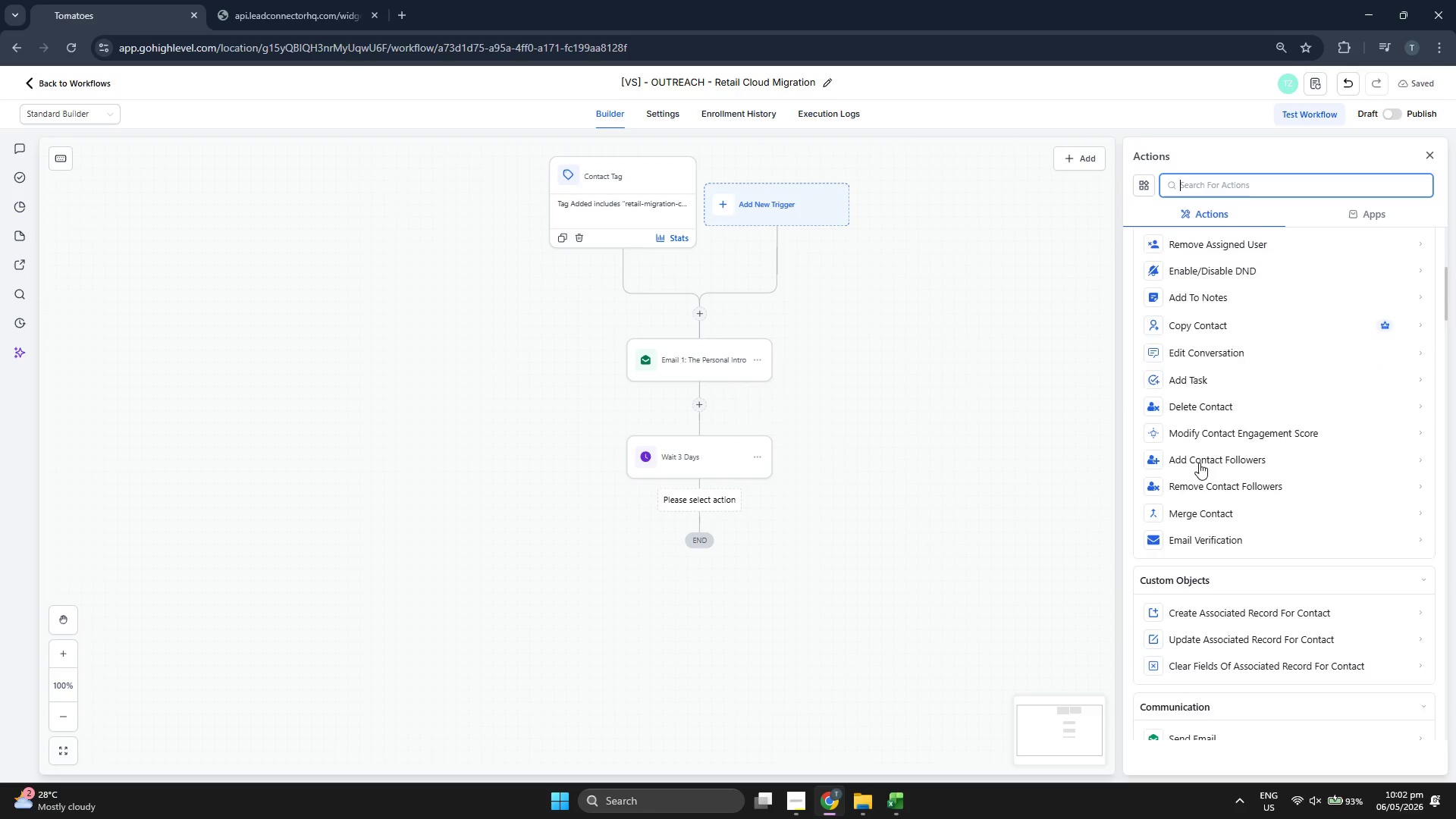 
scroll: coordinate [1199, 463], scroll_direction: down, amount: 2.0
 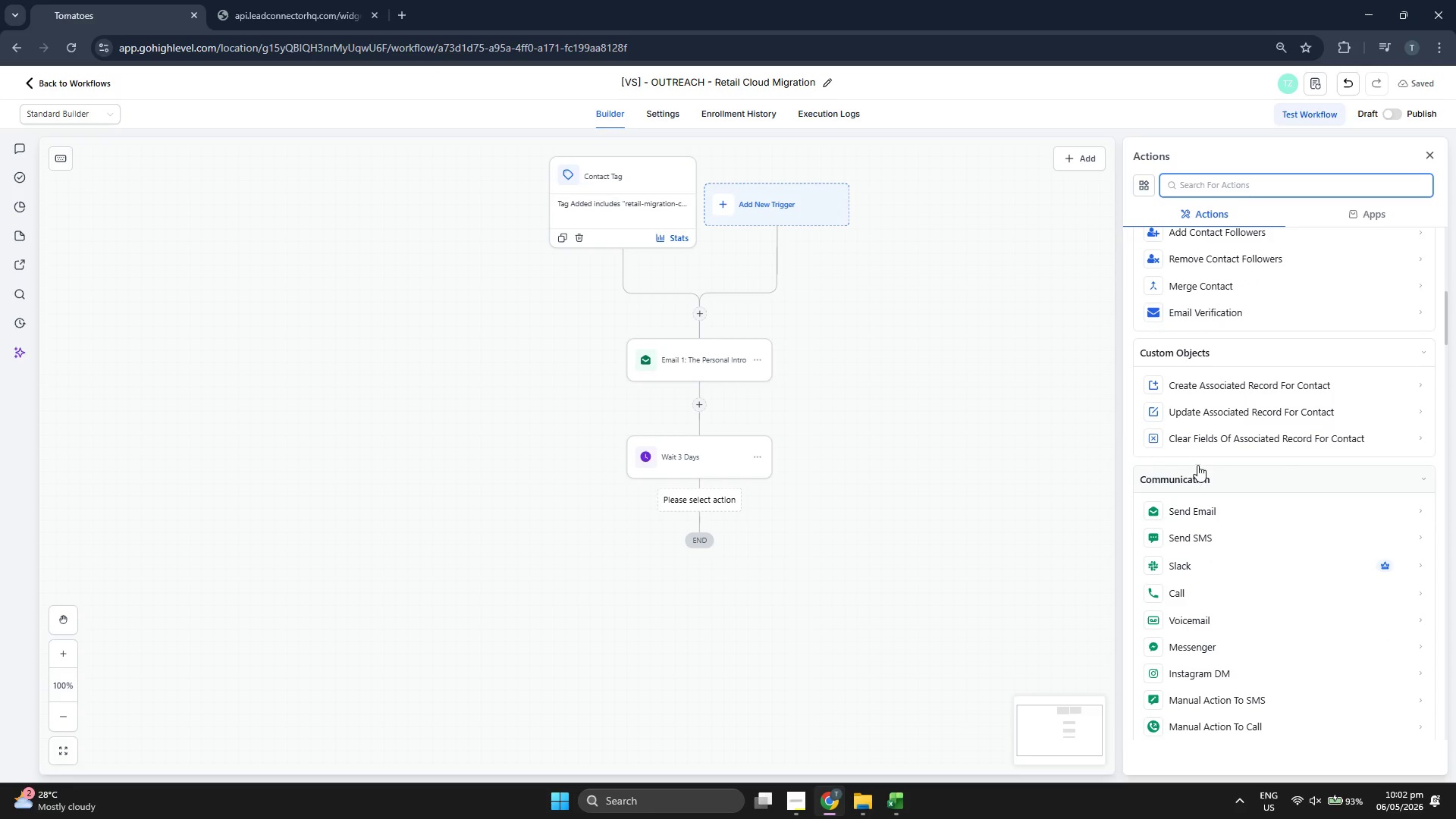 
left_click([1208, 513])
 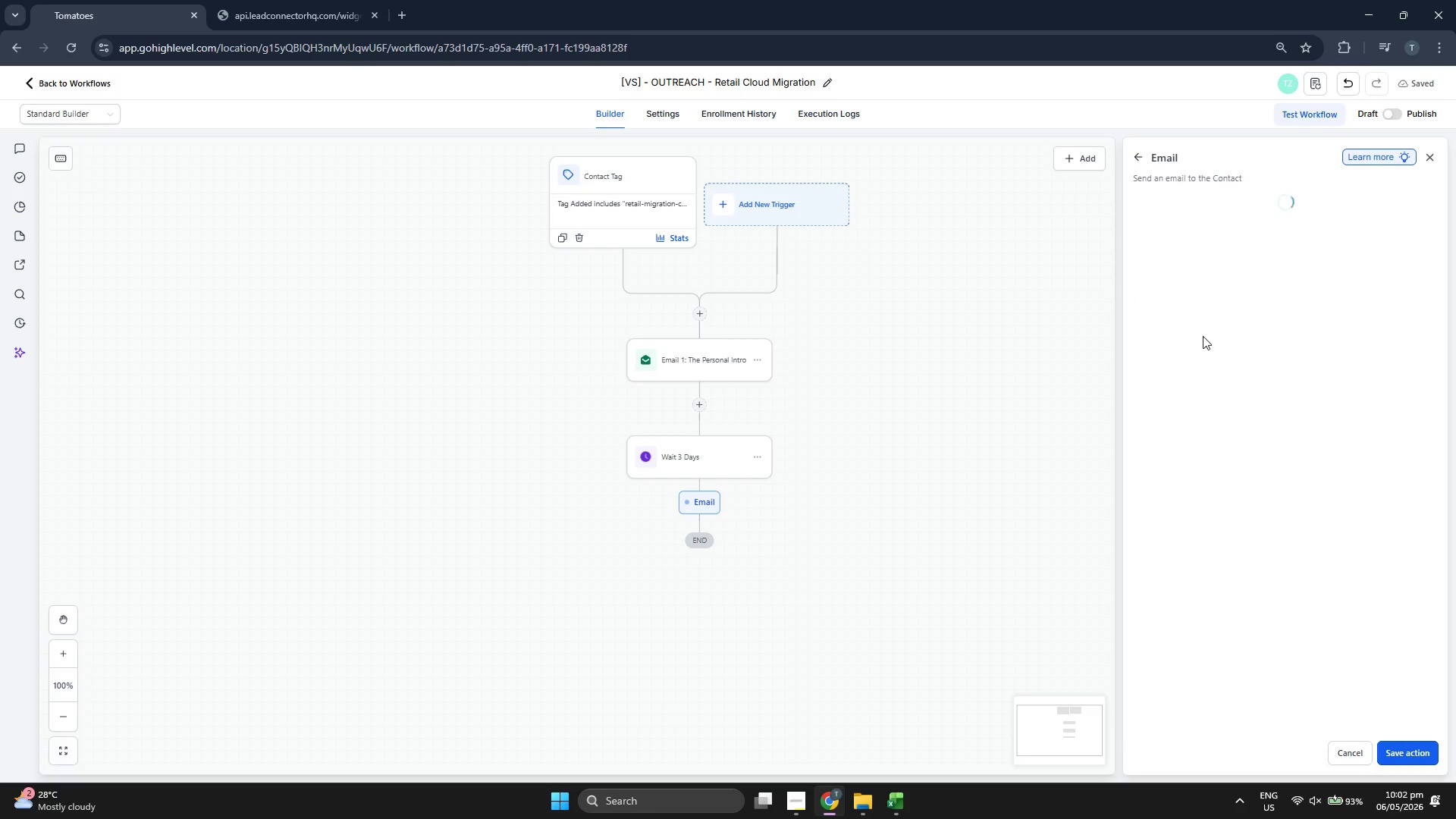 
left_click_drag(start_coordinate=[968, 384], to_coordinate=[977, 381])
 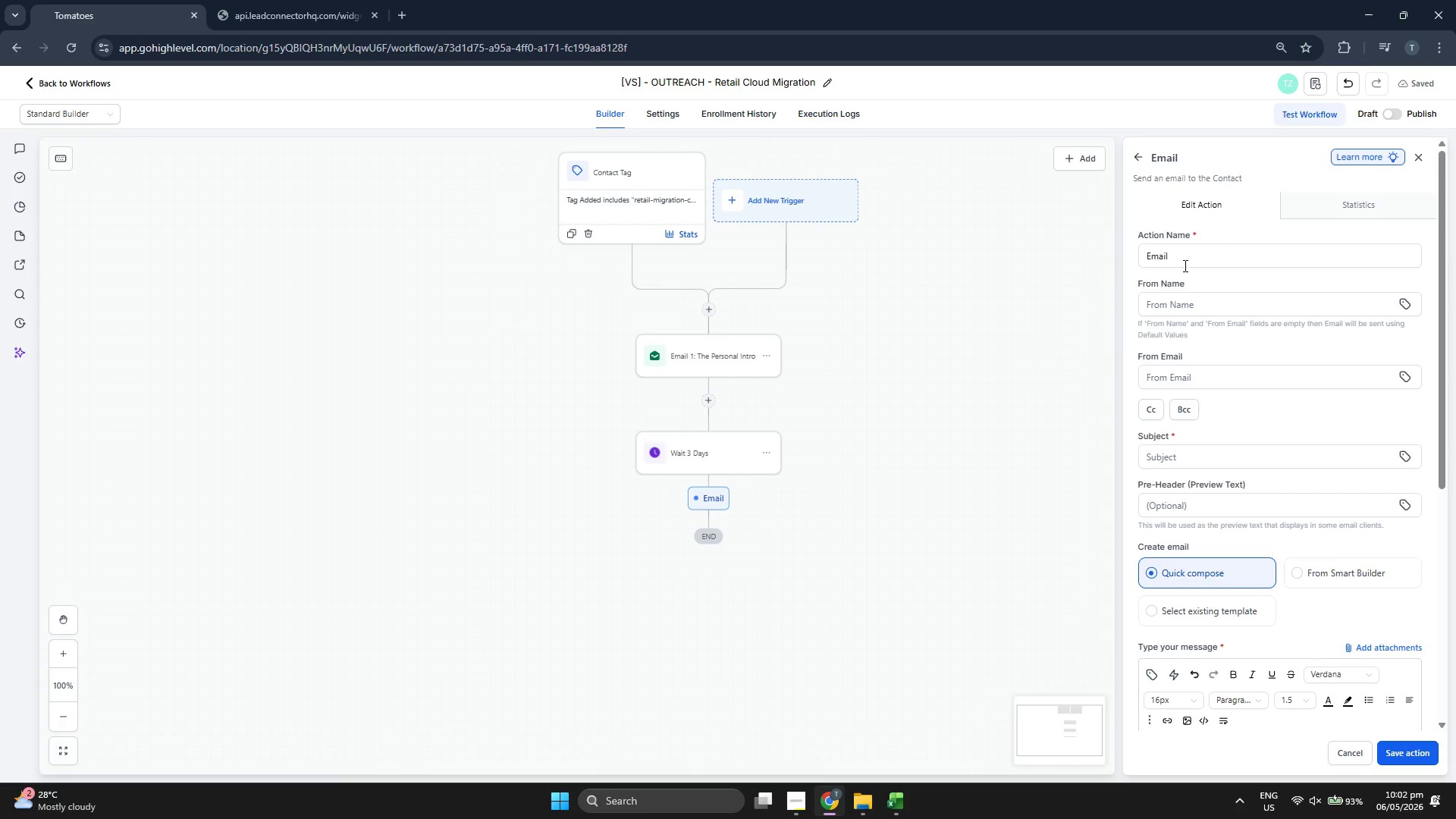 
left_click([1191, 262])
 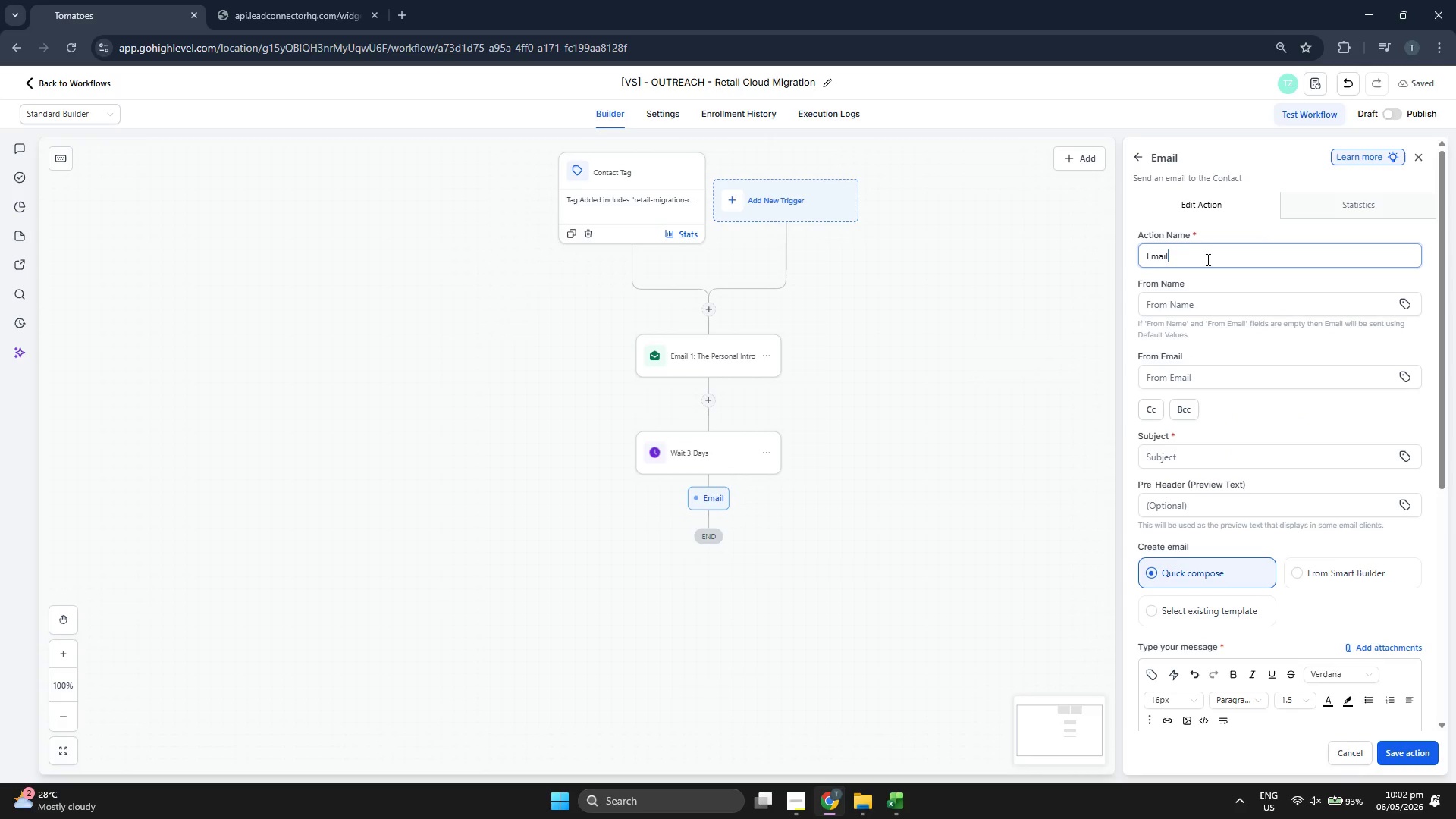 
type( 2: The Pain Point Sol)
key(Backspace)
key(Backspace)
type(olutions)
key(Backspace)
 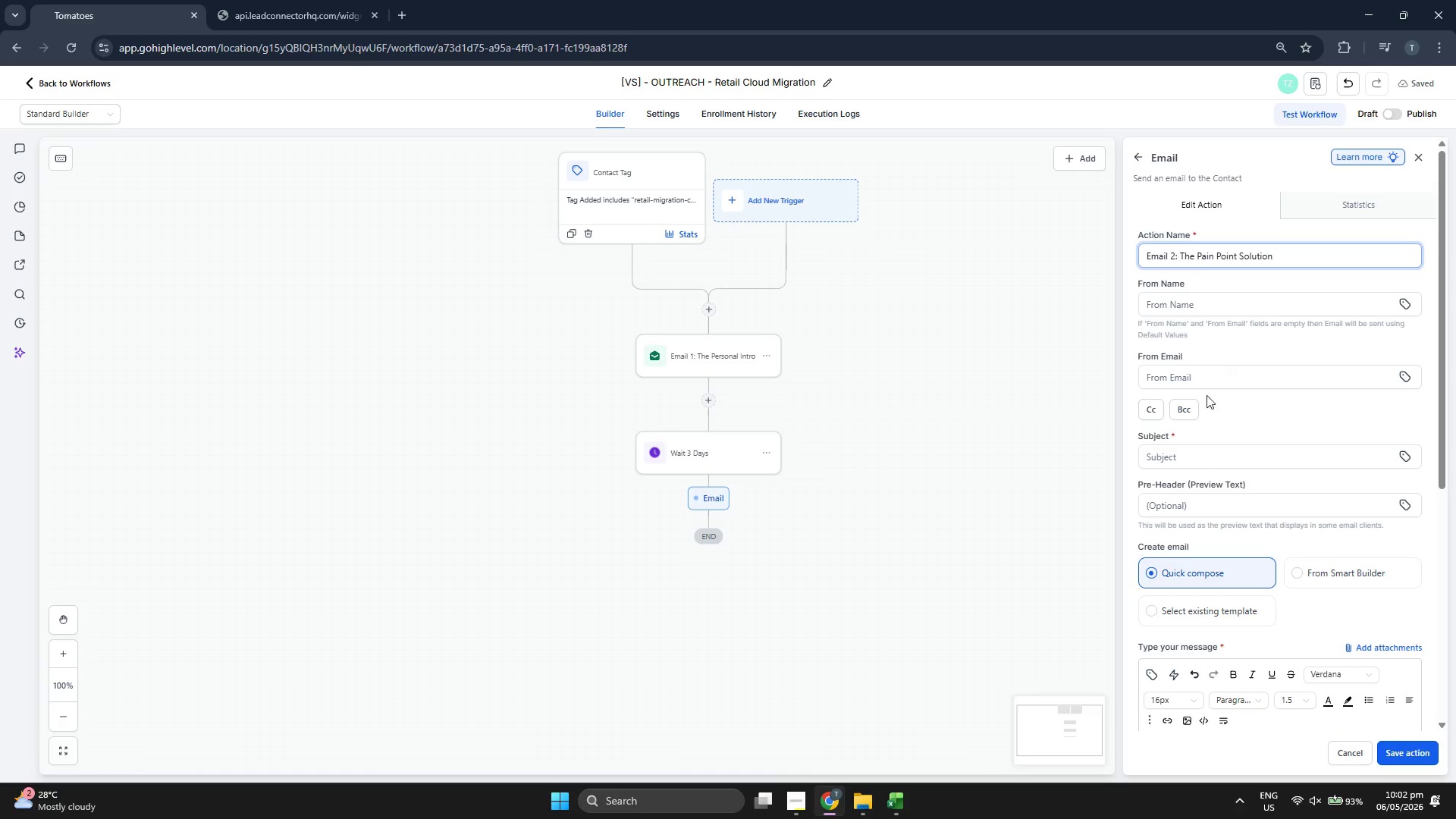 
left_click([1200, 451])
 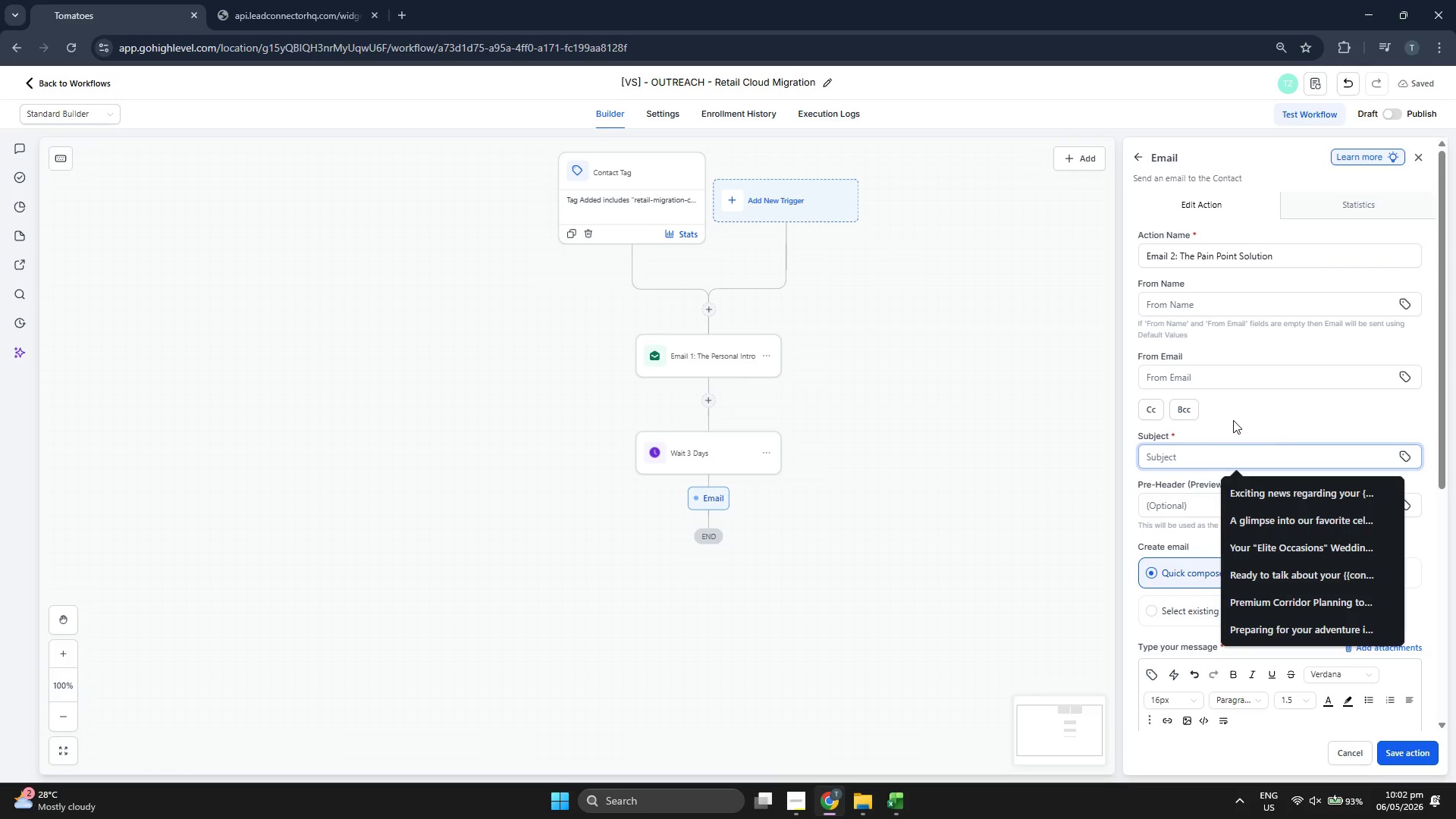 
type(Solving the )
 